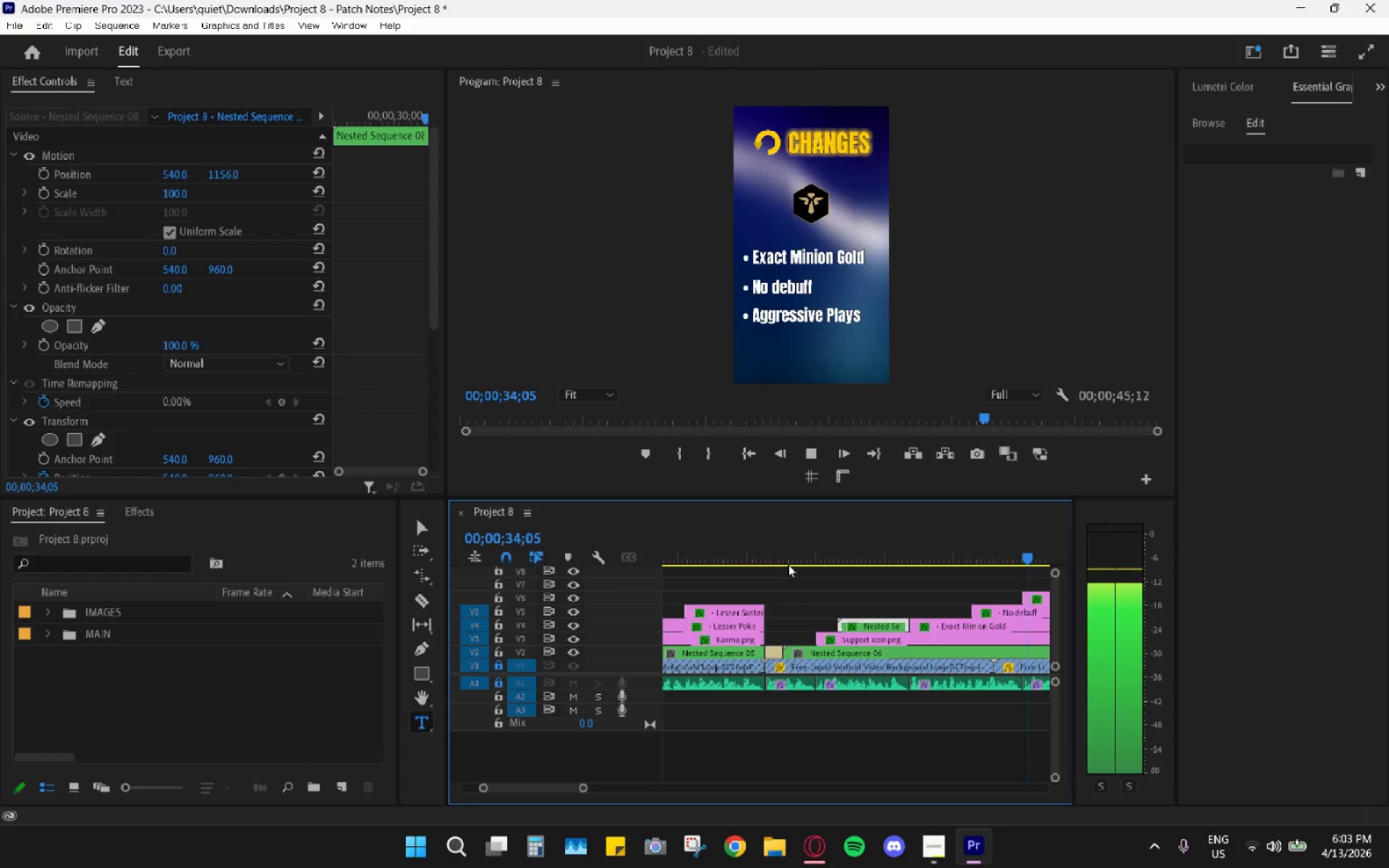 
mouse_move([757, 396])
 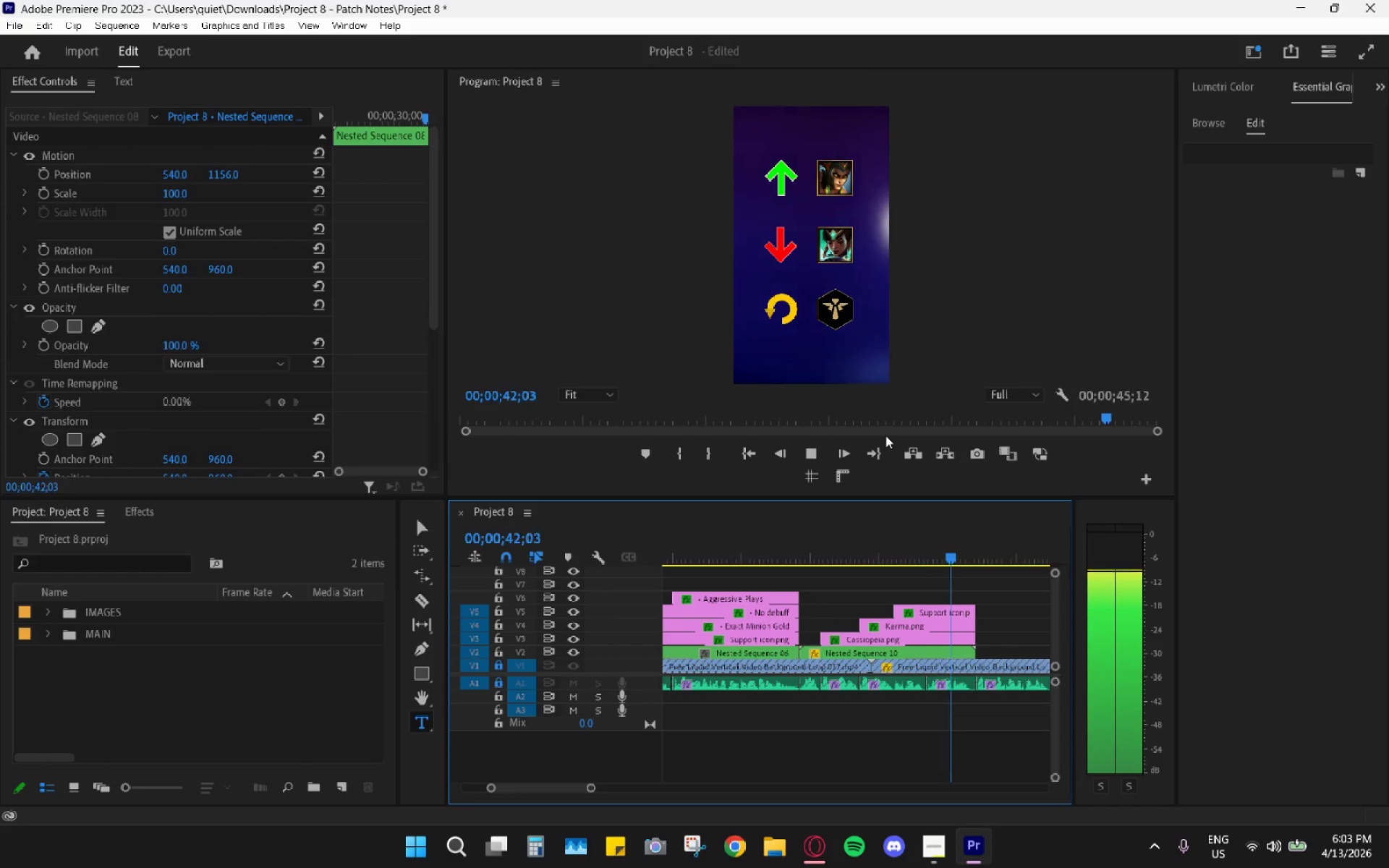 
key(Space)
 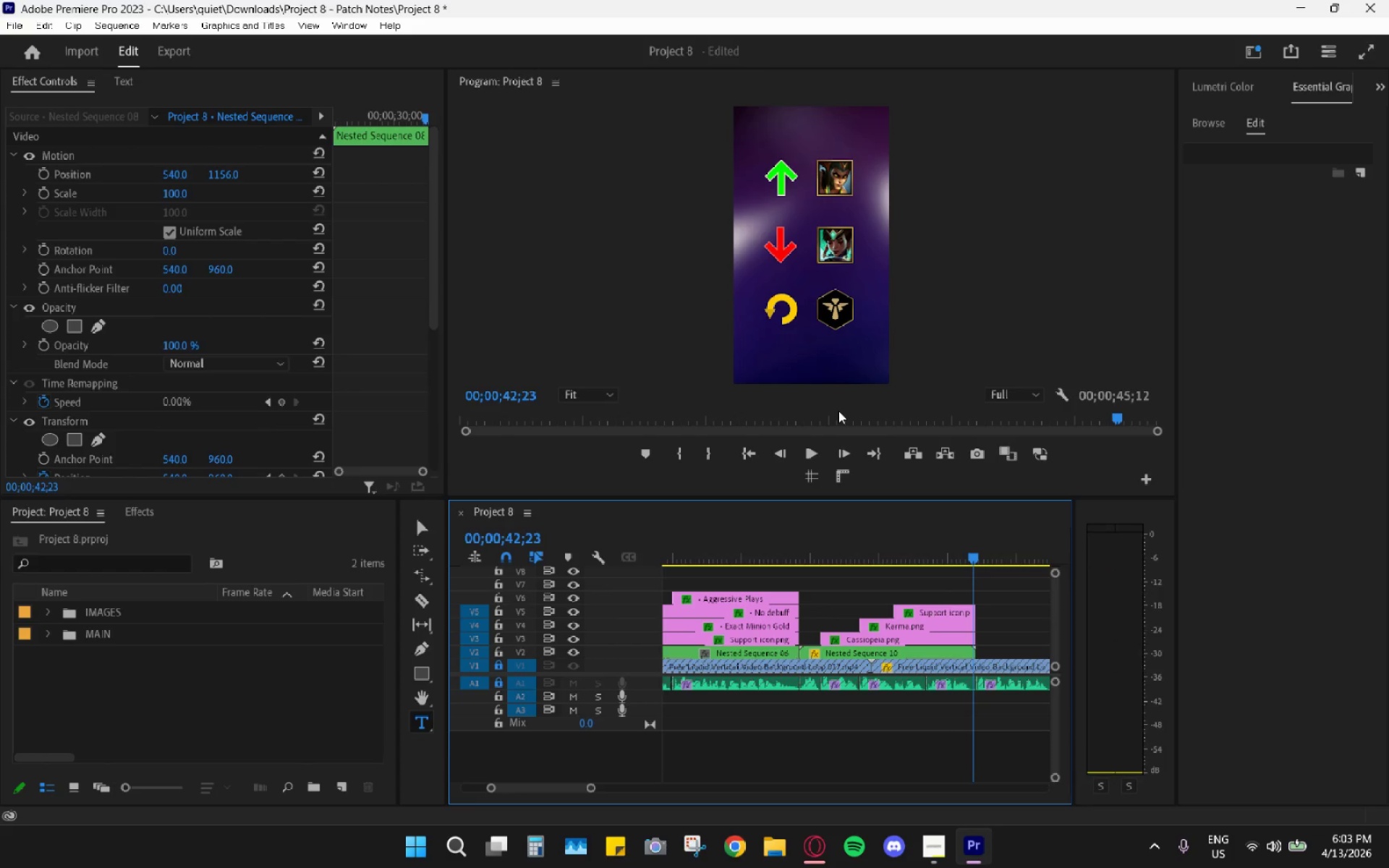 
left_click_drag(start_coordinate=[828, 534], to_coordinate=[668, 582])
 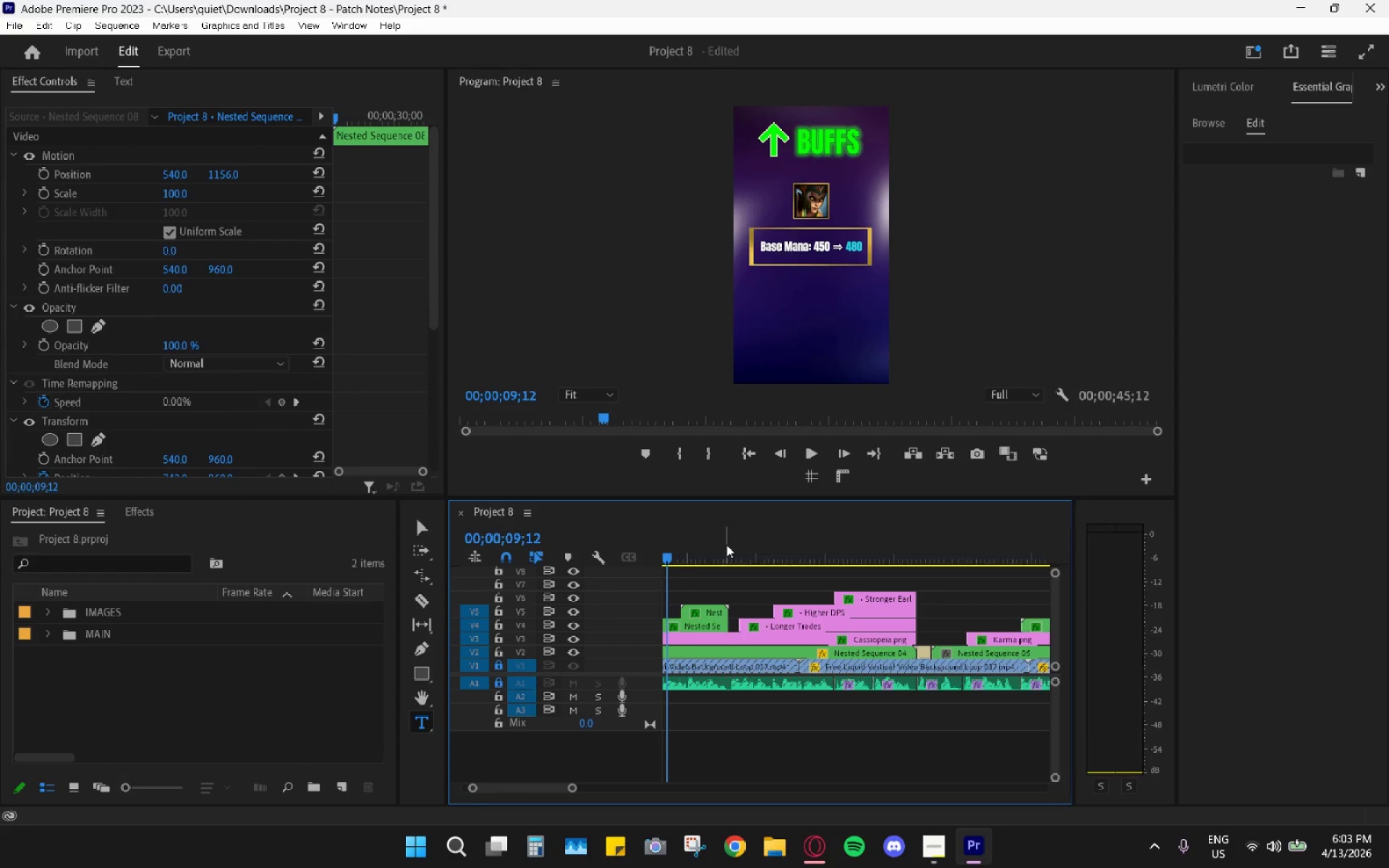 
scroll: coordinate [753, 613], scroll_direction: up, amount: 10.0
 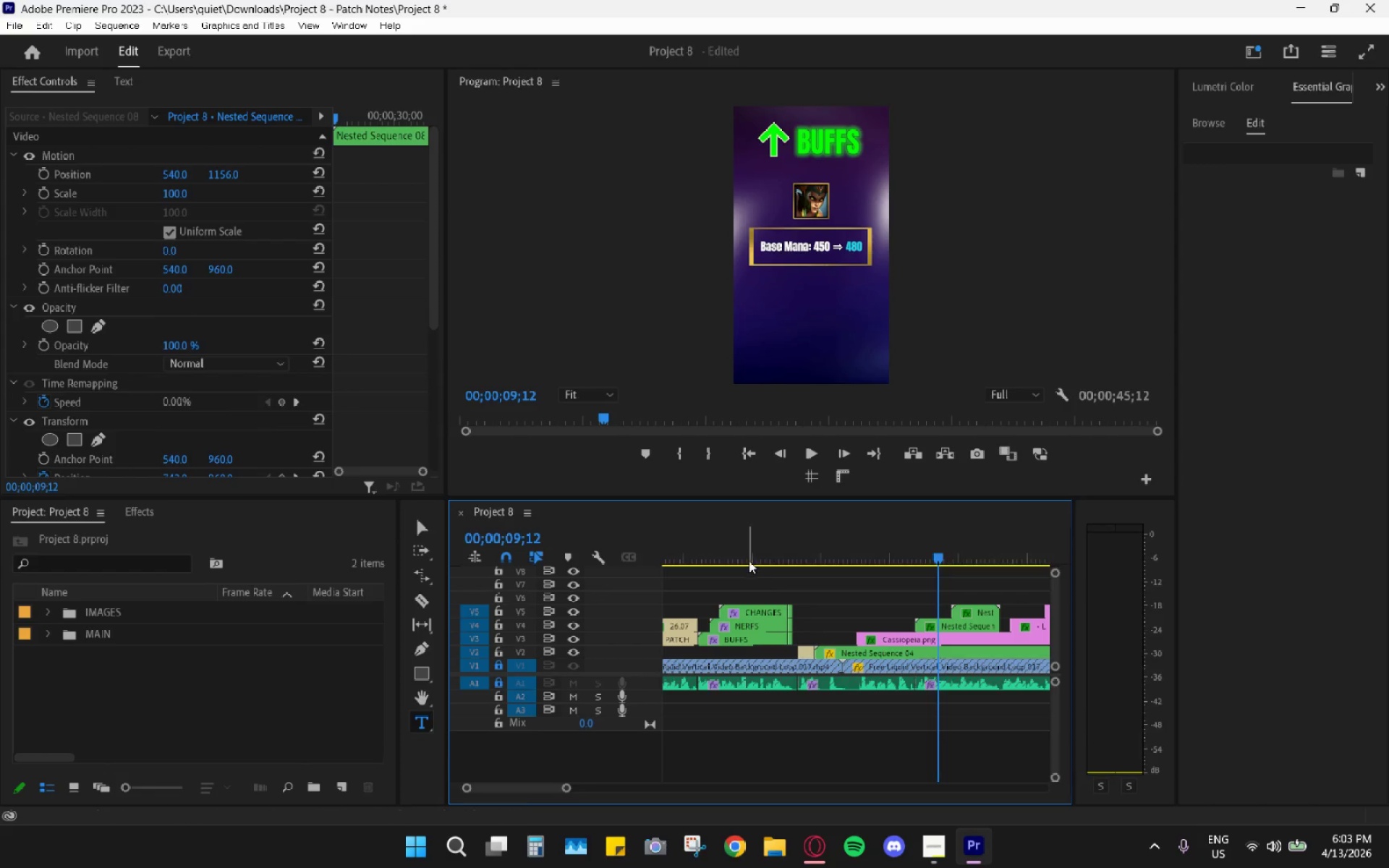 
left_click_drag(start_coordinate=[736, 549], to_coordinate=[710, 555])
 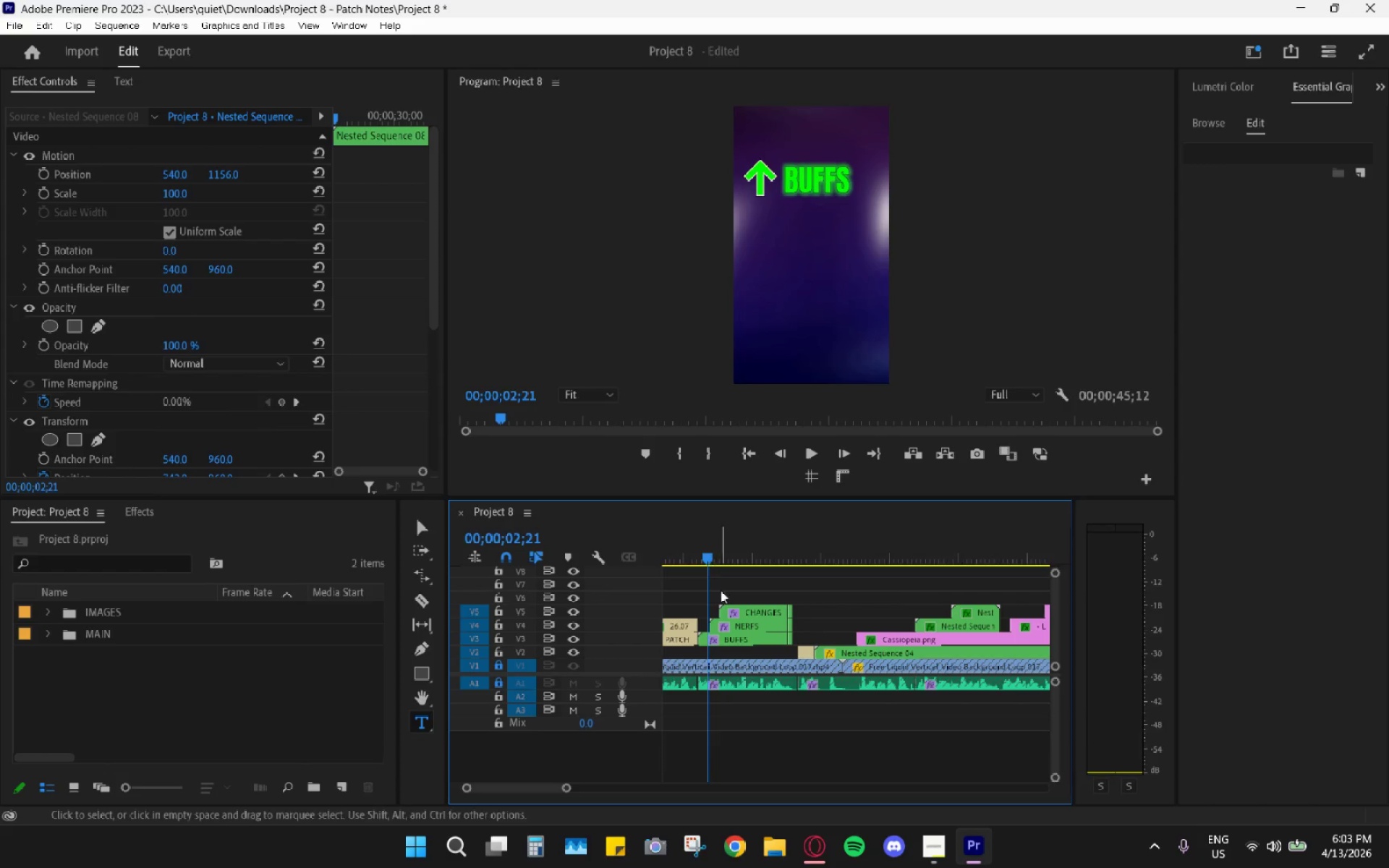 
scroll: coordinate [741, 598], scroll_direction: up, amount: 5.0
 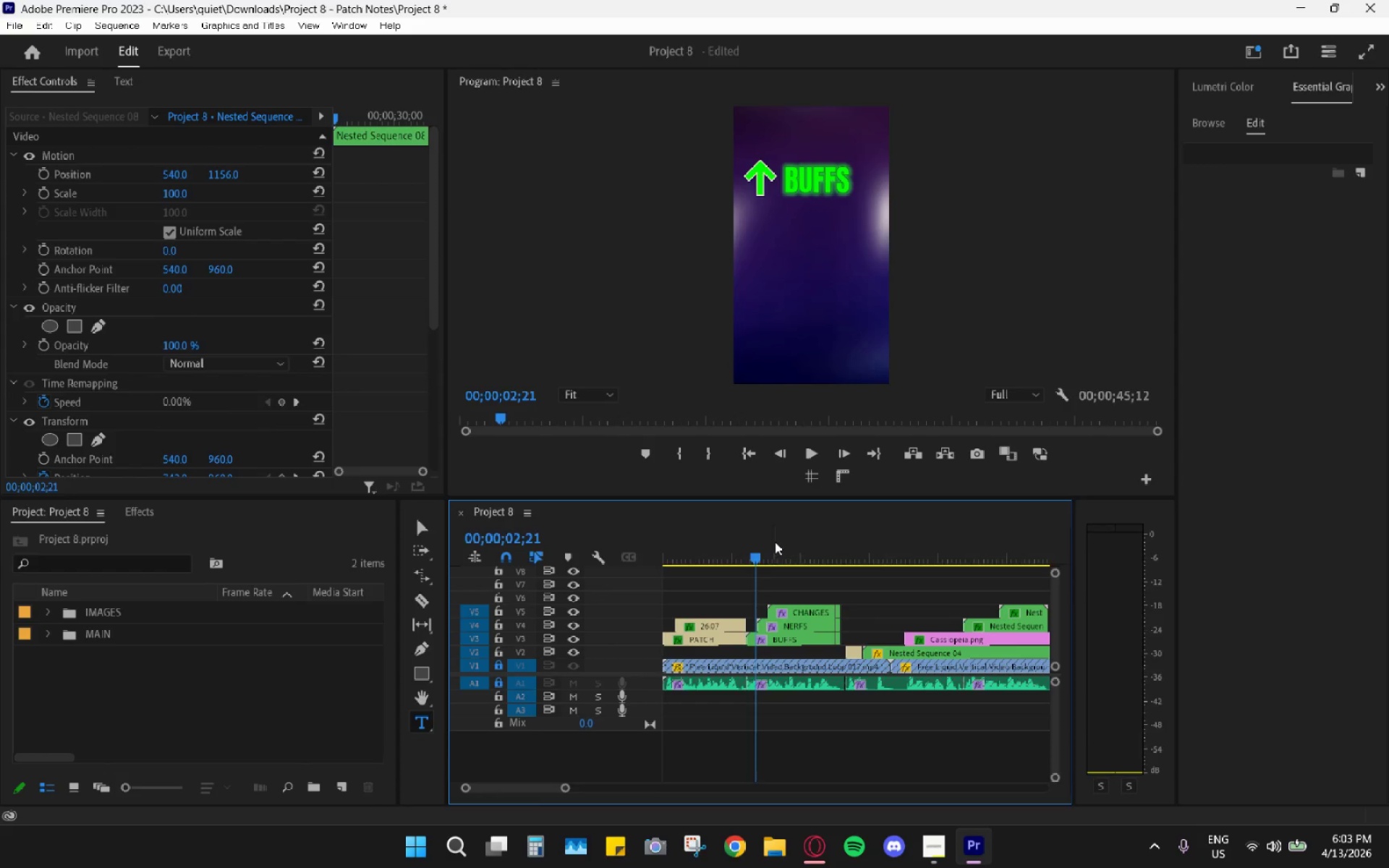 
left_click_drag(start_coordinate=[779, 538], to_coordinate=[815, 548])
 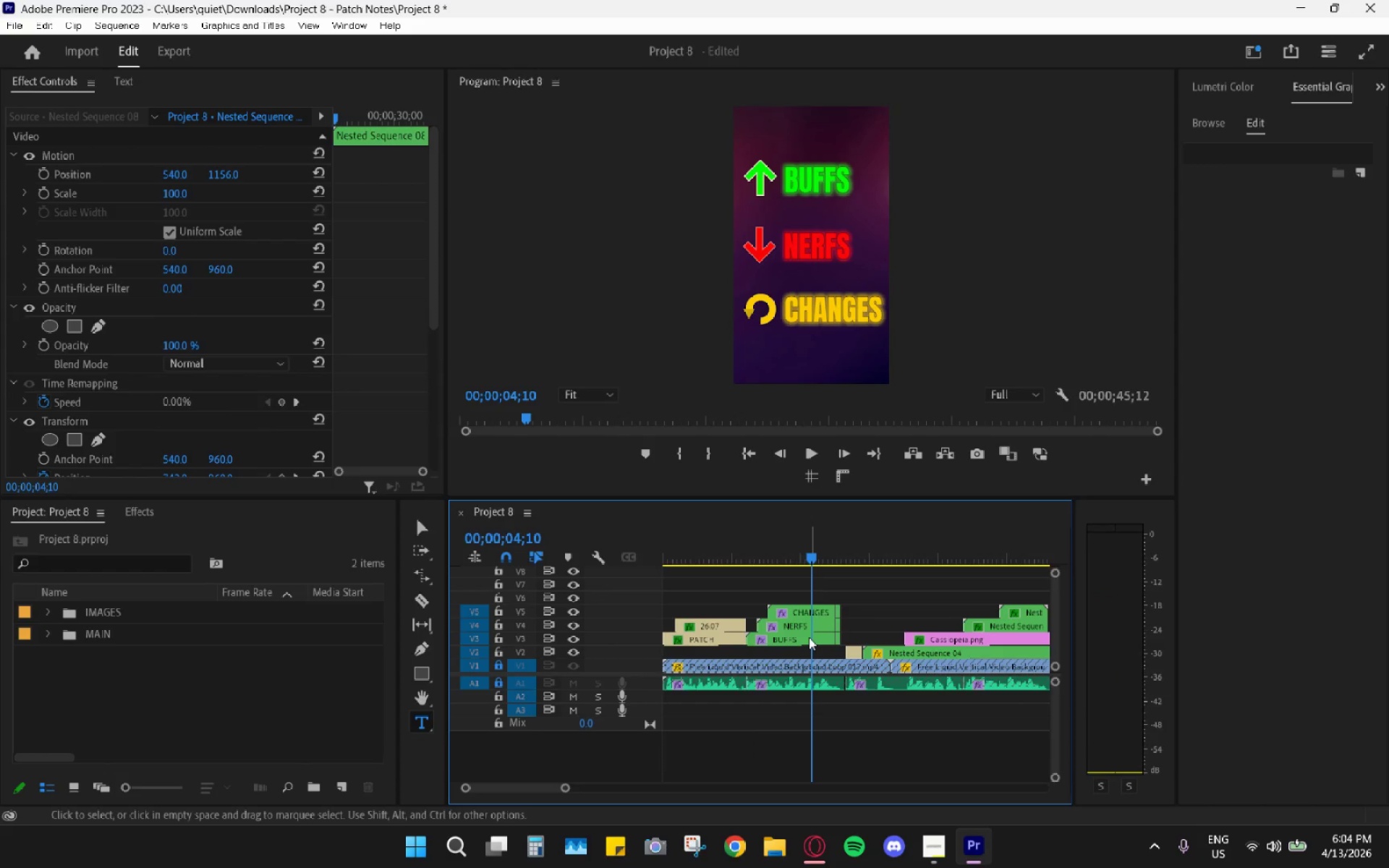 
left_click_drag(start_coordinate=[896, 545], to_coordinate=[939, 567])
 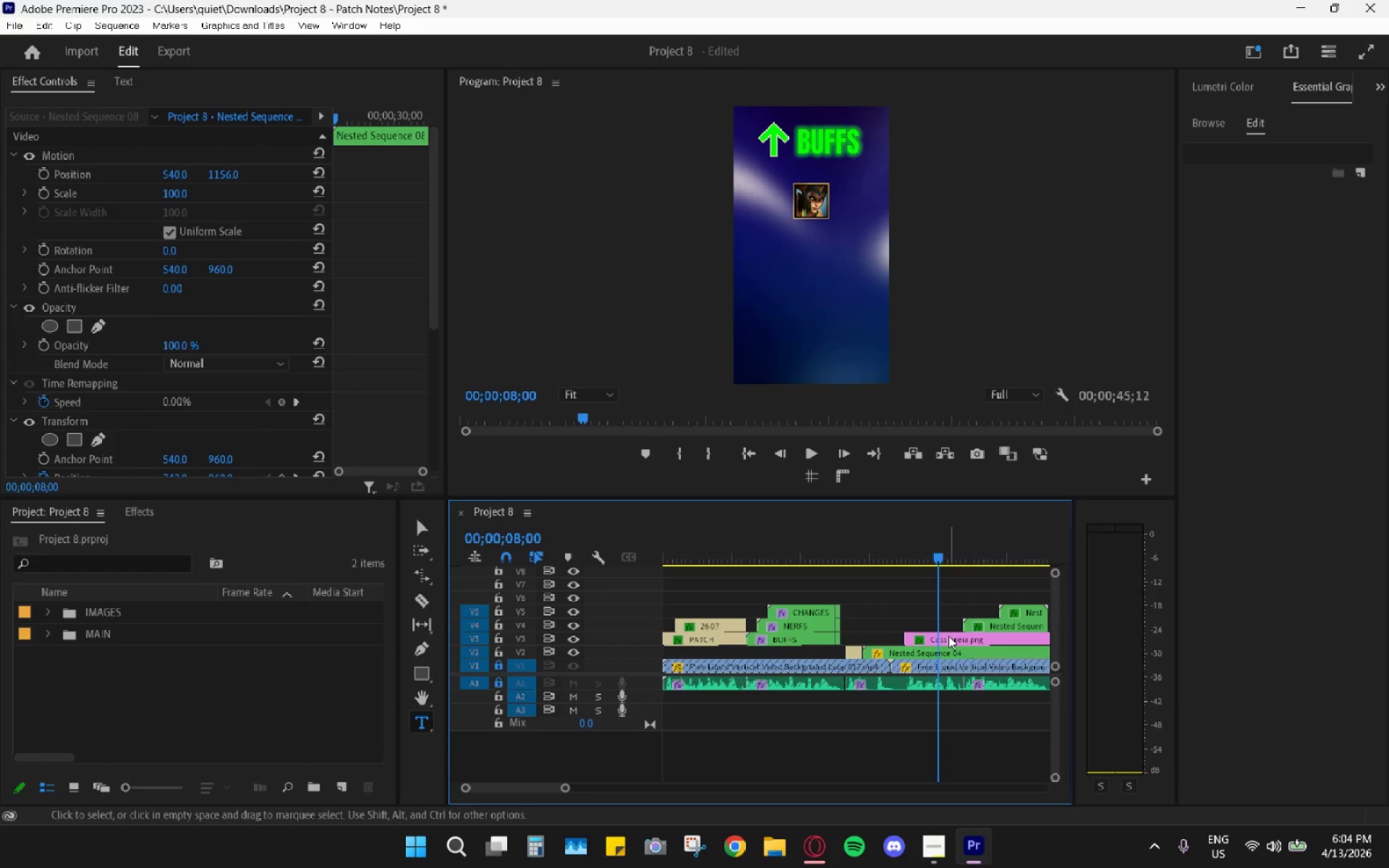 
left_click([948, 636])
 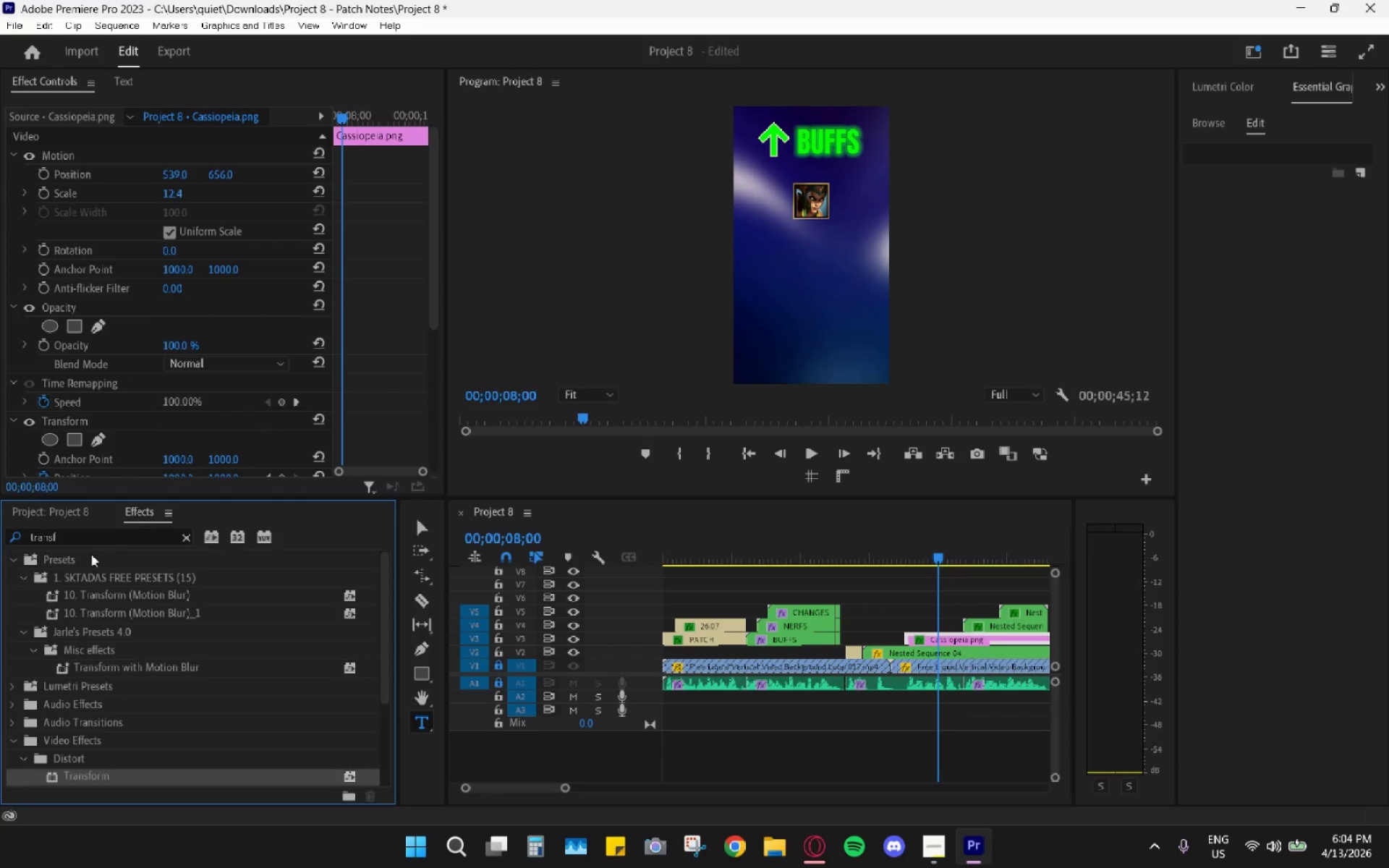 
left_click([189, 537])
 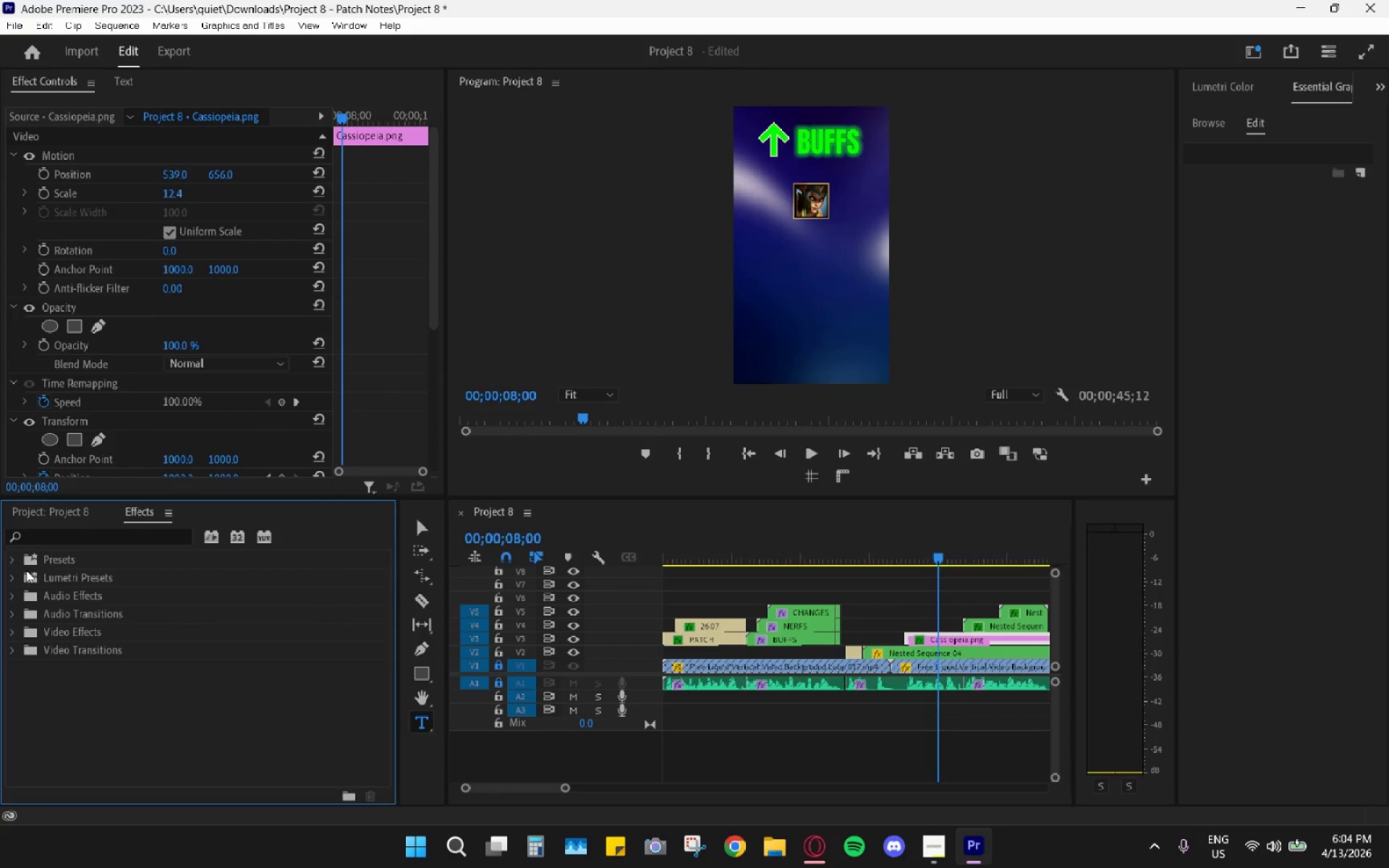 
left_click([12, 563])
 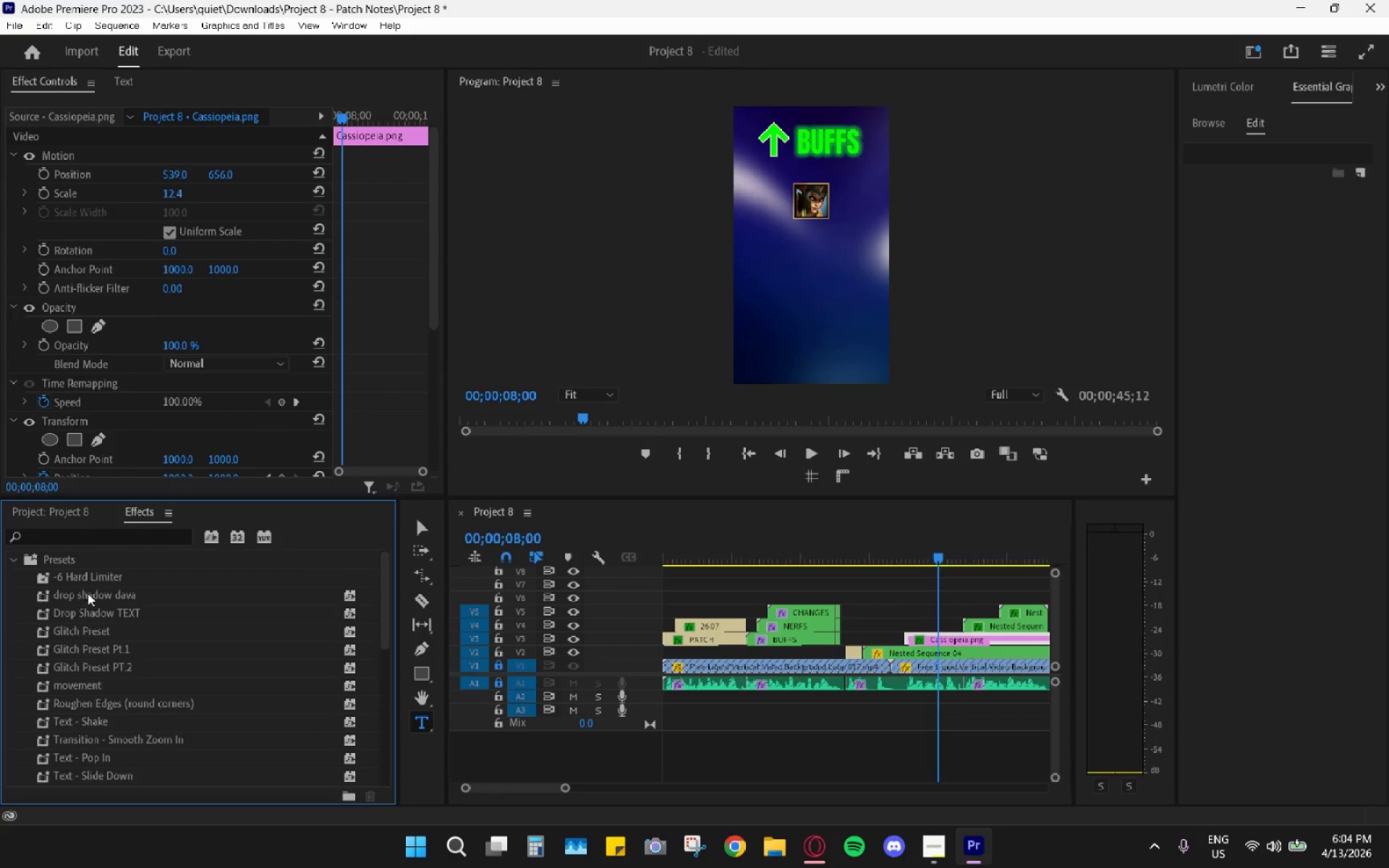 
left_click_drag(start_coordinate=[88, 592], to_coordinate=[953, 639])
 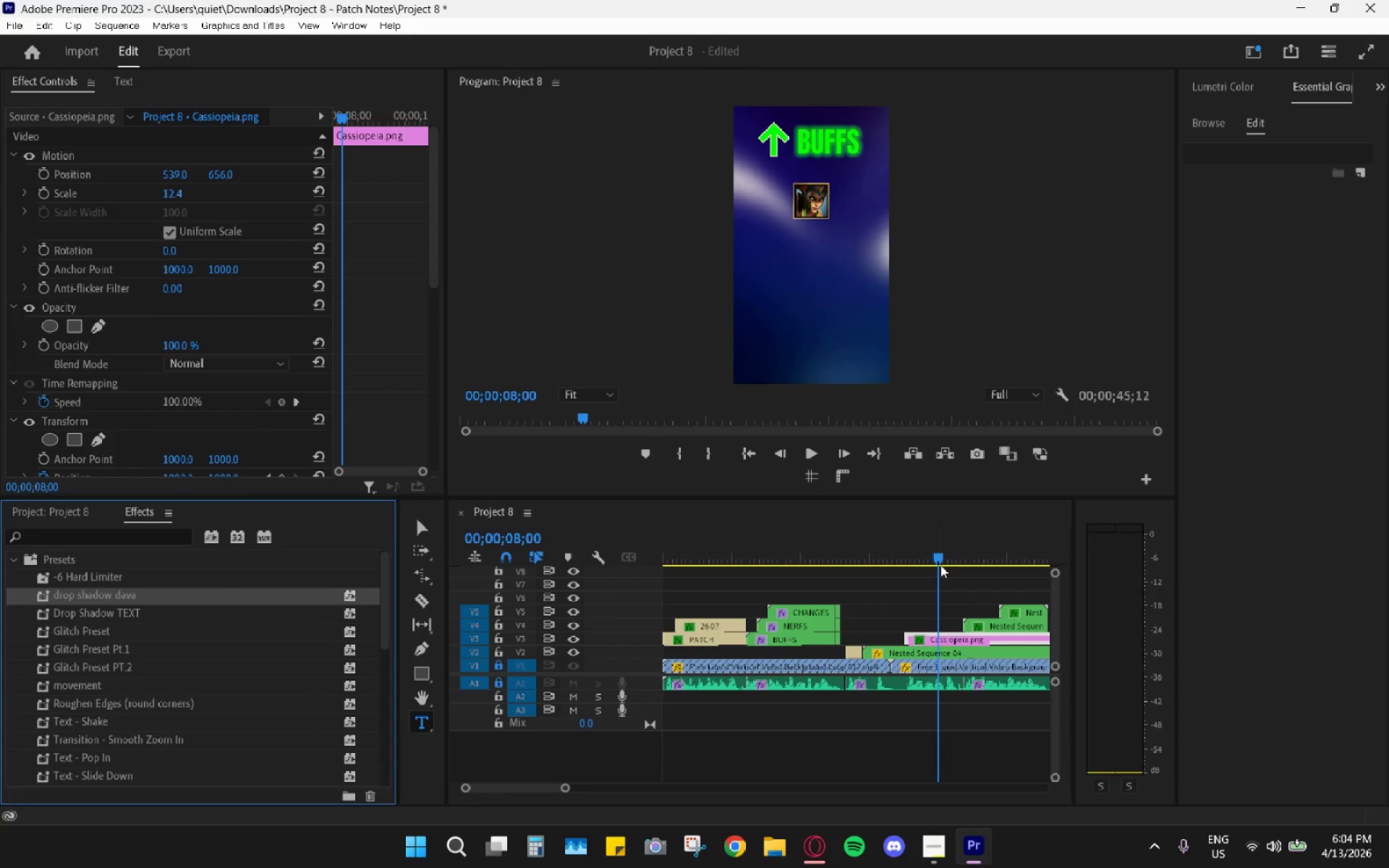 
scroll: coordinate [953, 603], scroll_direction: down, amount: 5.0
 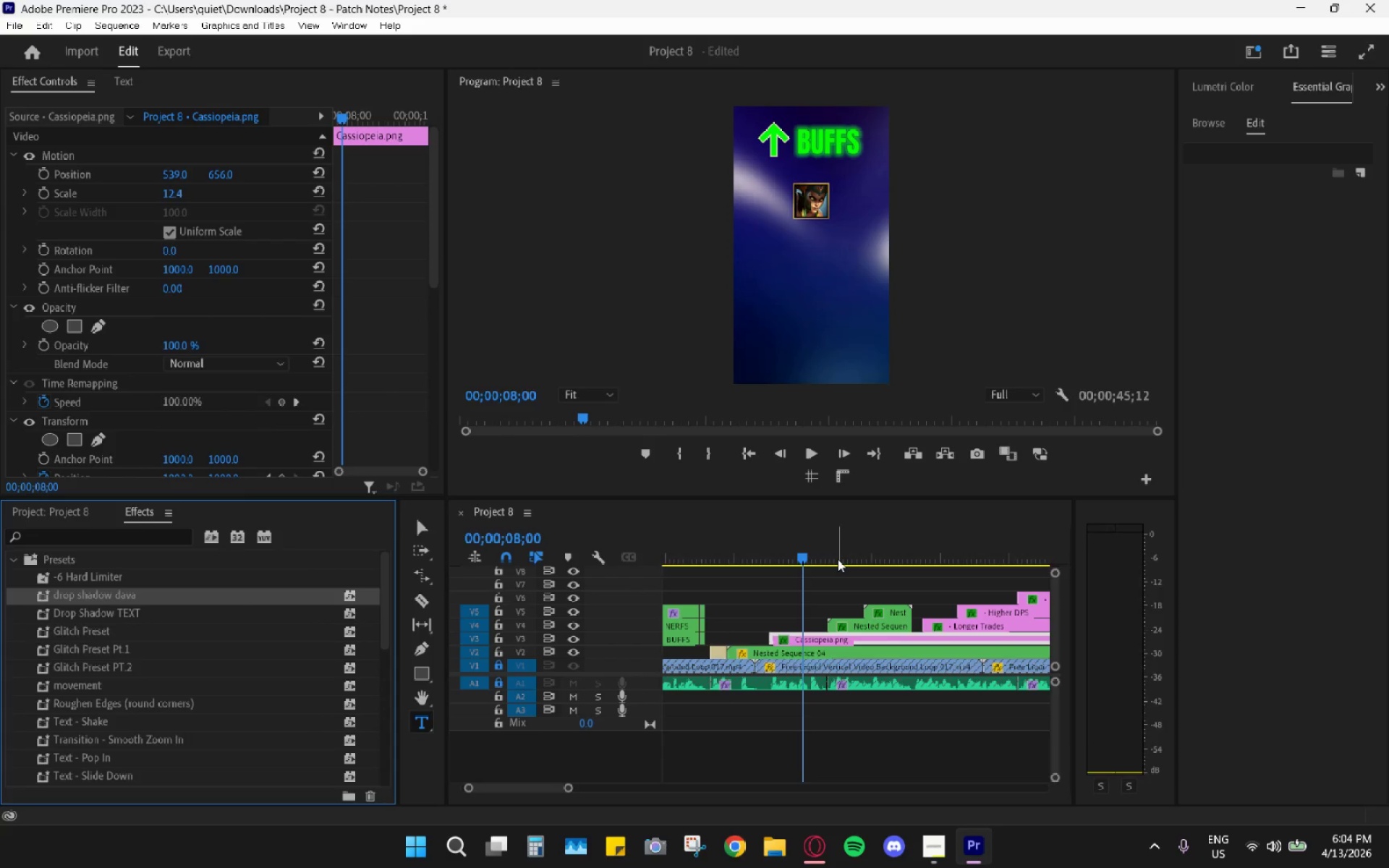 
left_click_drag(start_coordinate=[818, 554], to_coordinate=[895, 556])
 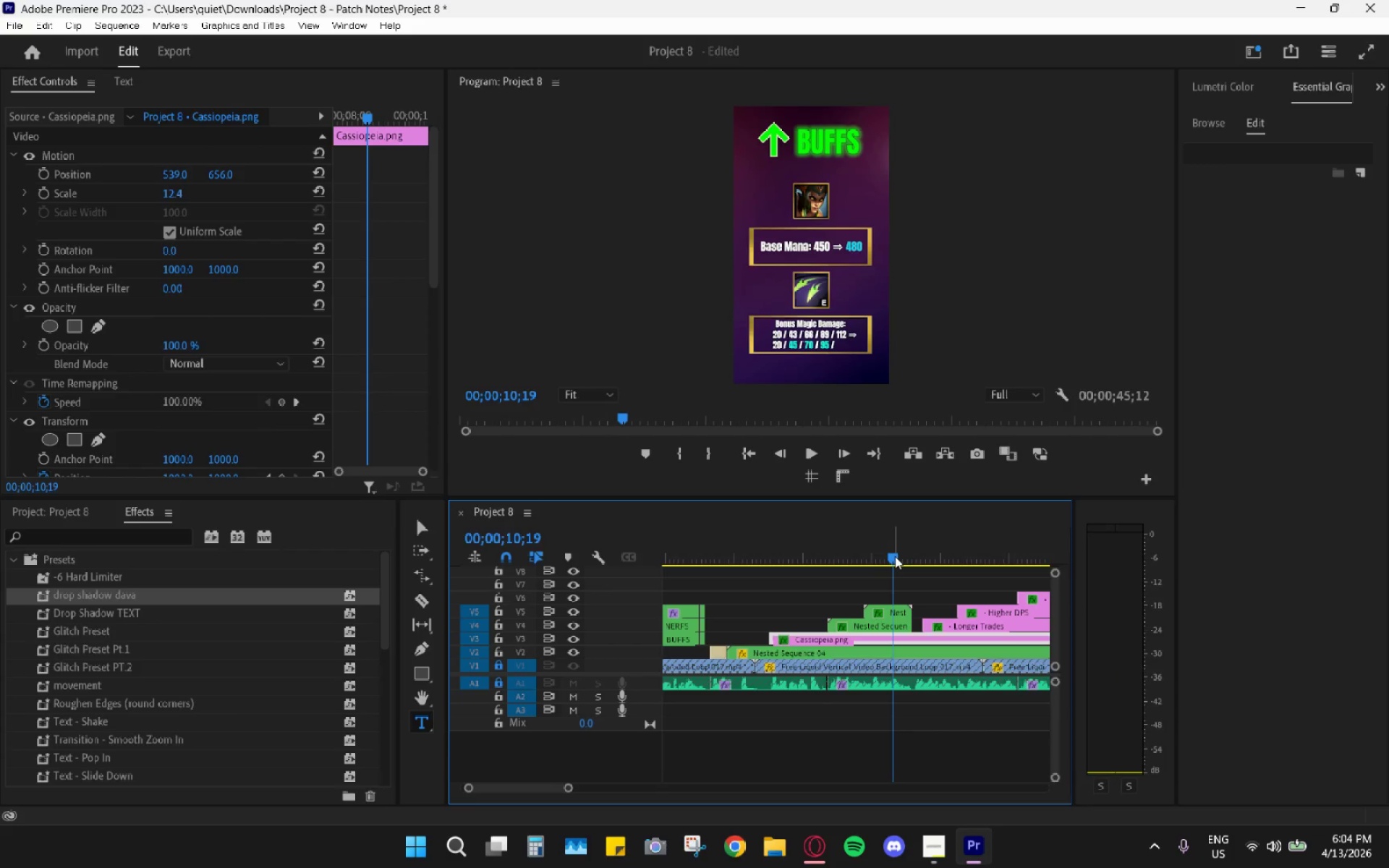 
left_click([895, 556])
 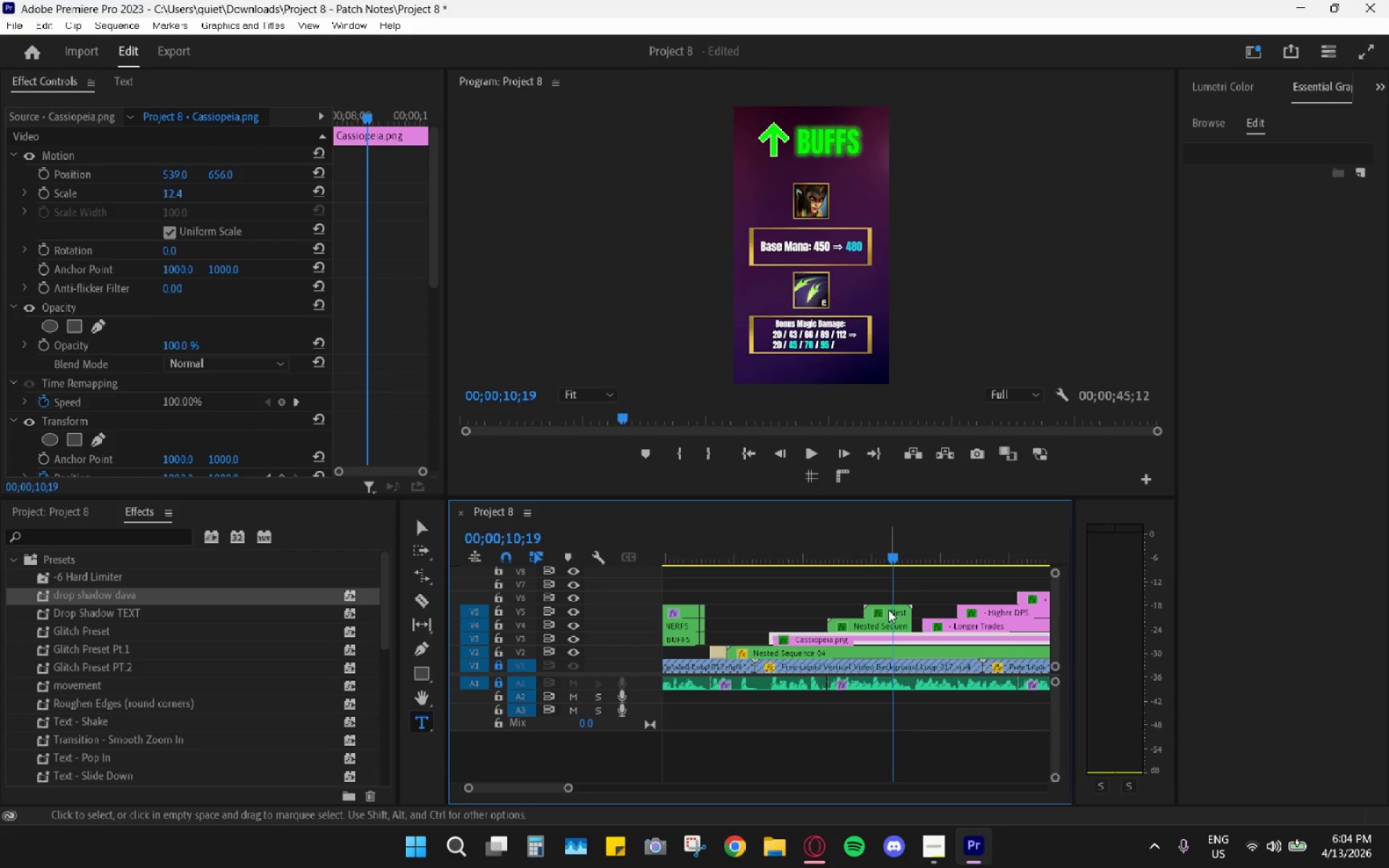 
double_click([888, 610])
 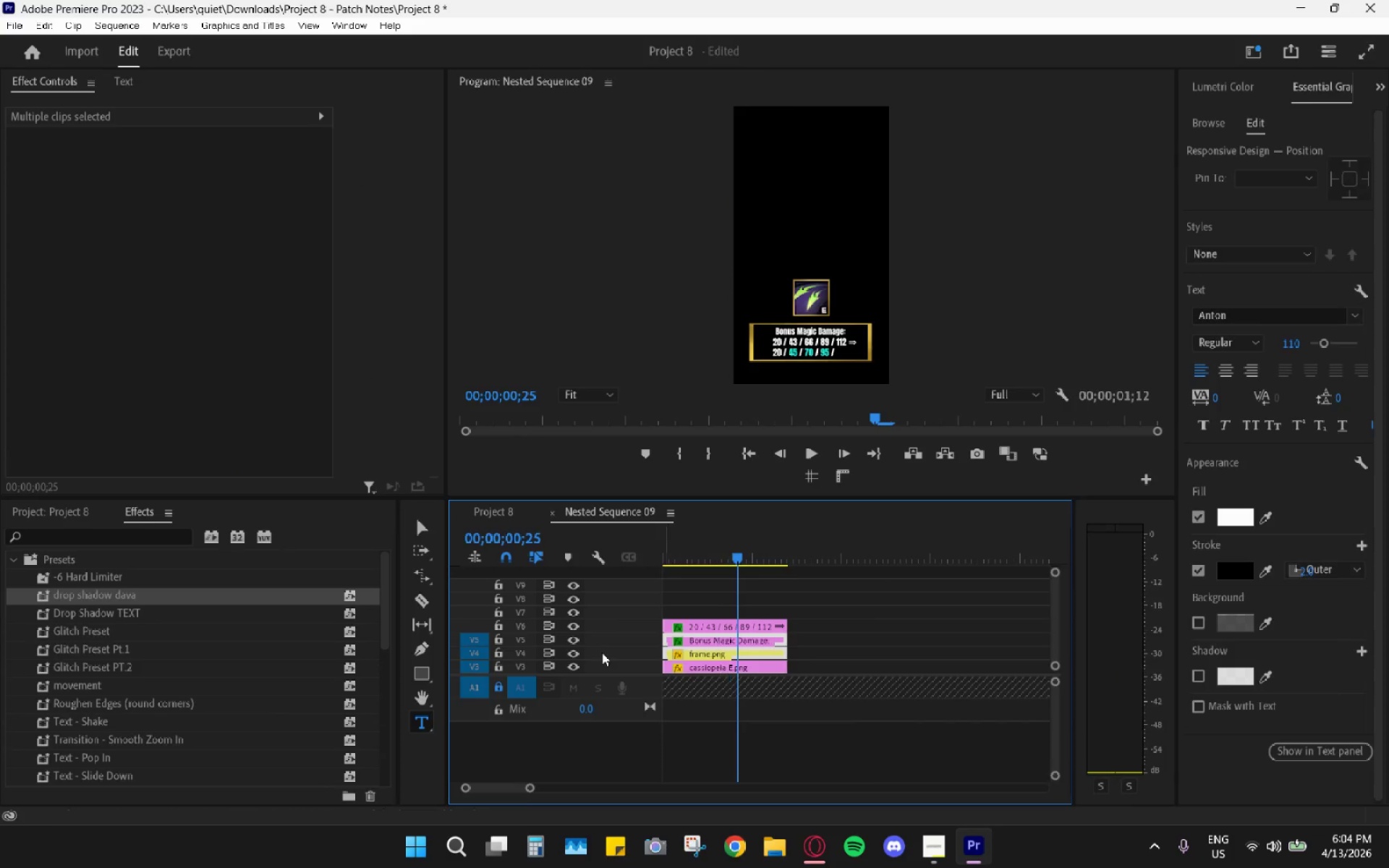 
left_click_drag(start_coordinate=[103, 597], to_coordinate=[705, 663])
 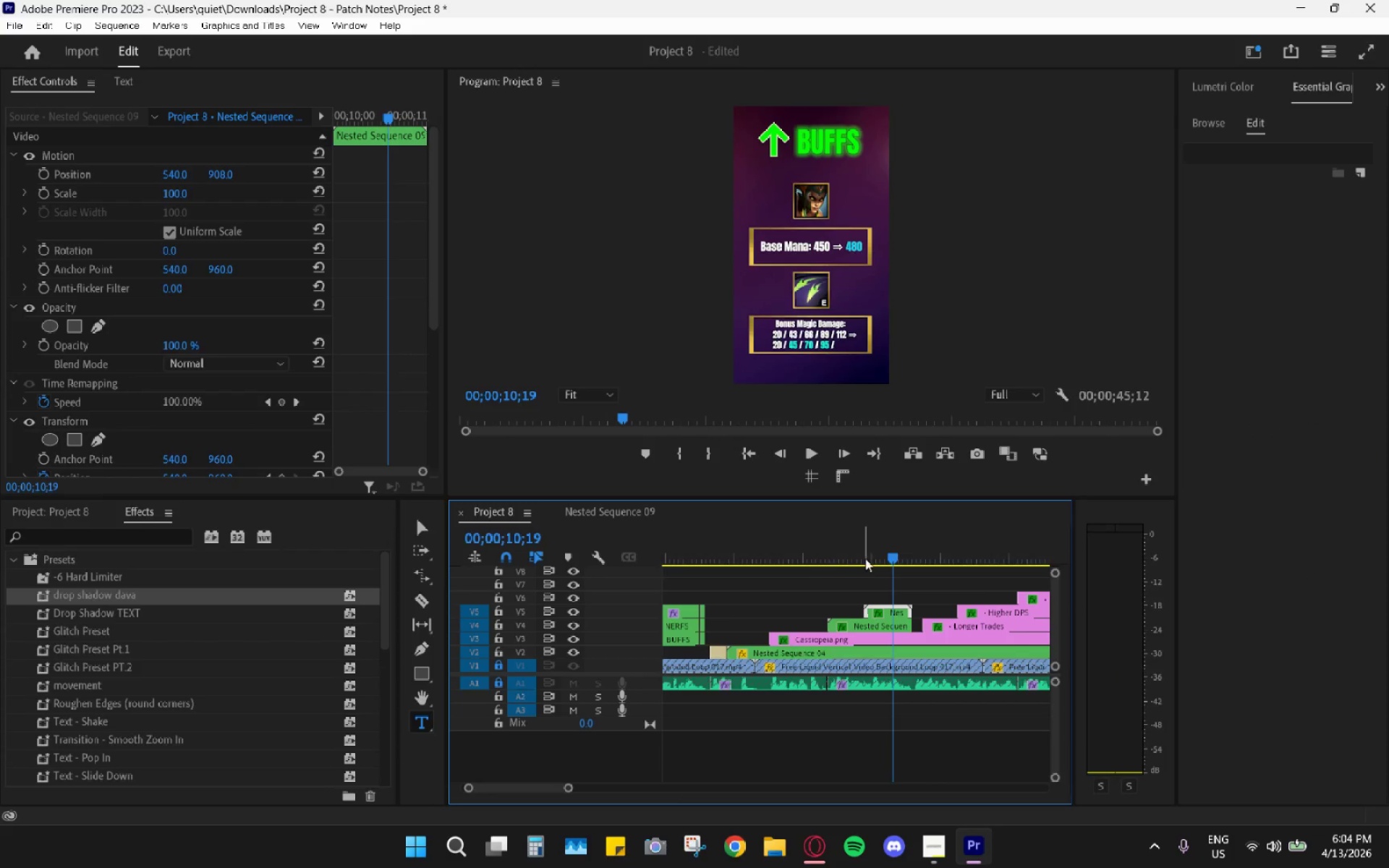 
left_click_drag(start_coordinate=[883, 569], to_coordinate=[876, 574])
 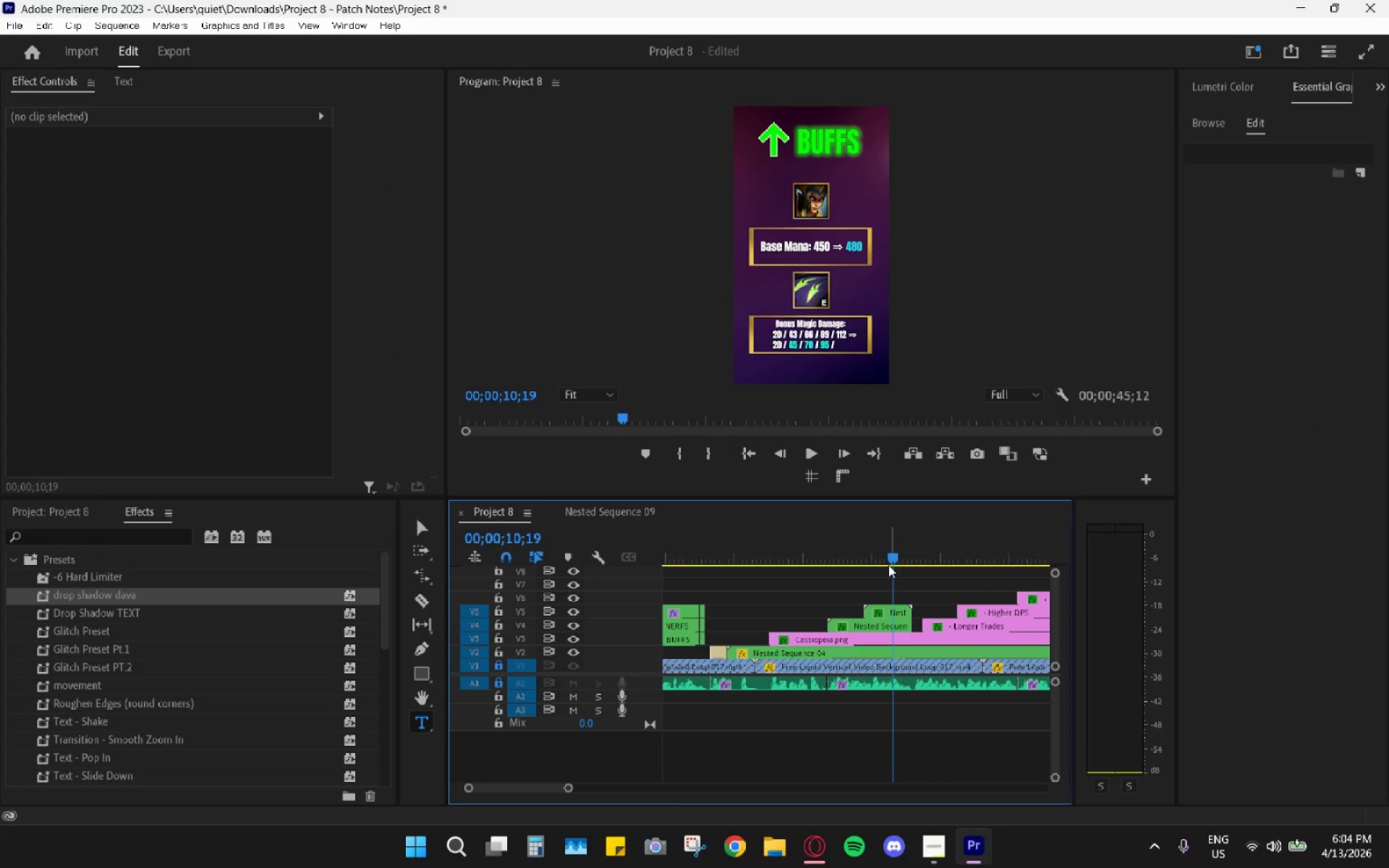 
left_click_drag(start_coordinate=[884, 557], to_coordinate=[870, 562])
 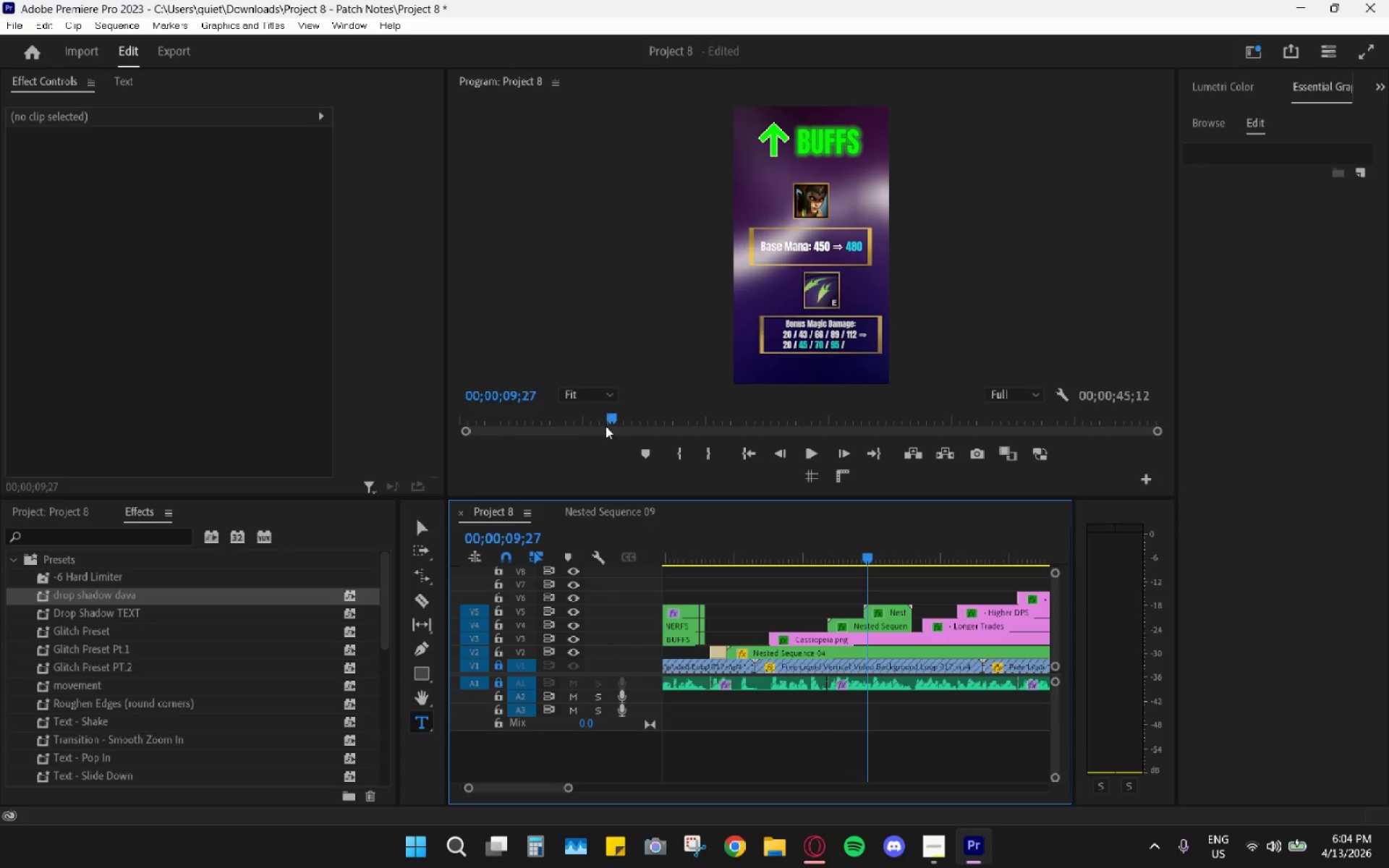 
left_click([592, 397])
 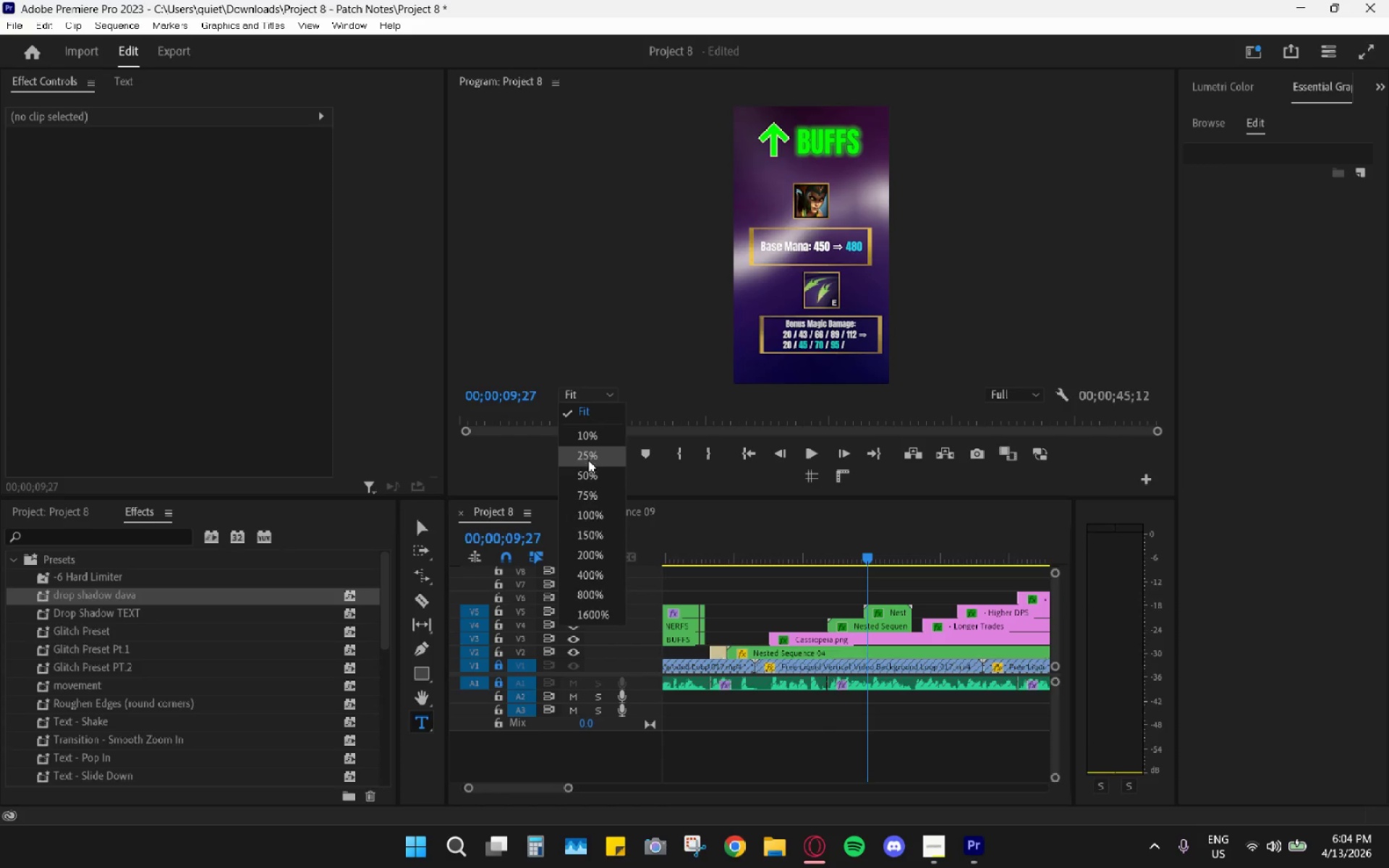 
left_click([581, 475])
 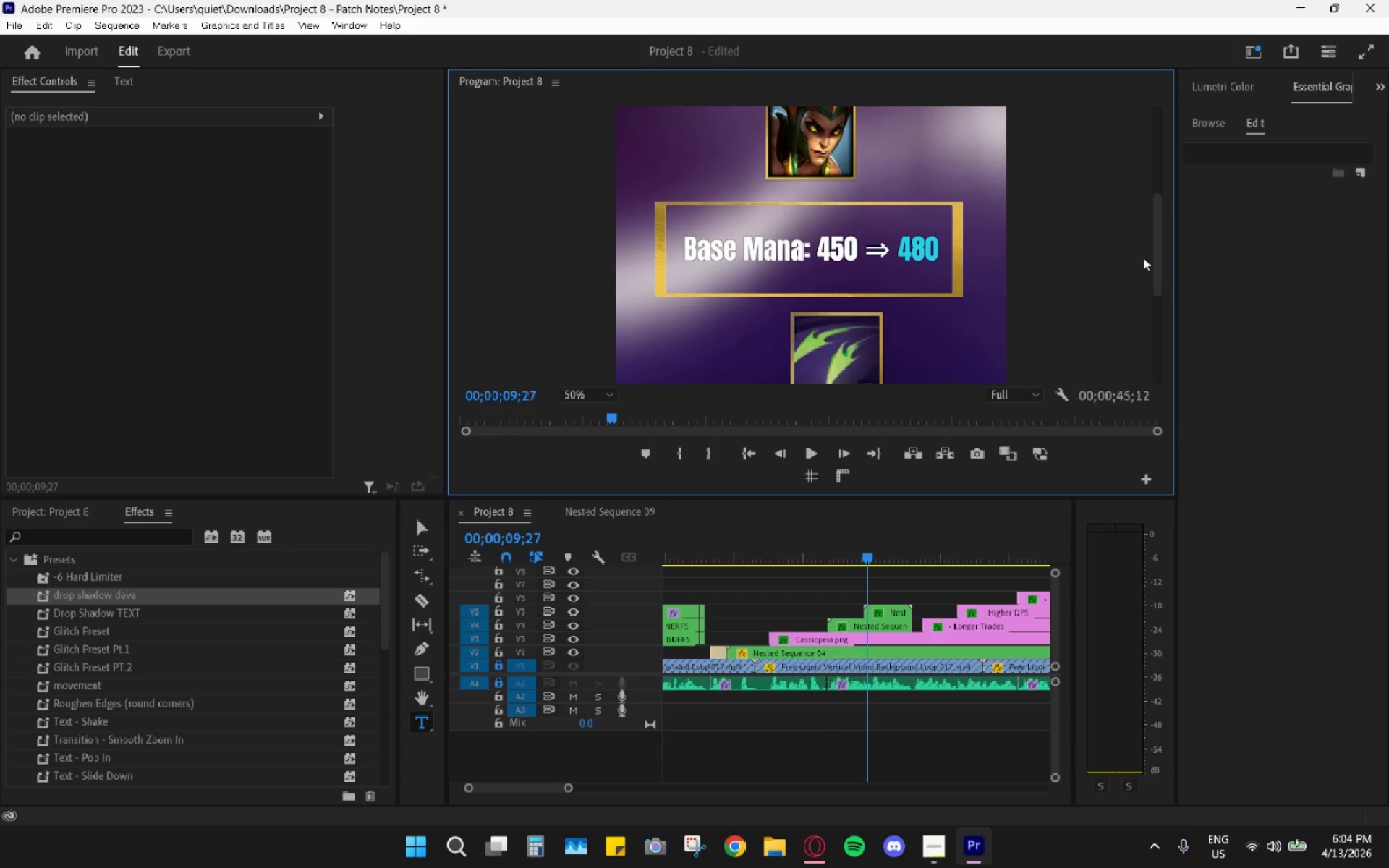 
left_click_drag(start_coordinate=[1160, 270], to_coordinate=[1152, 269])
 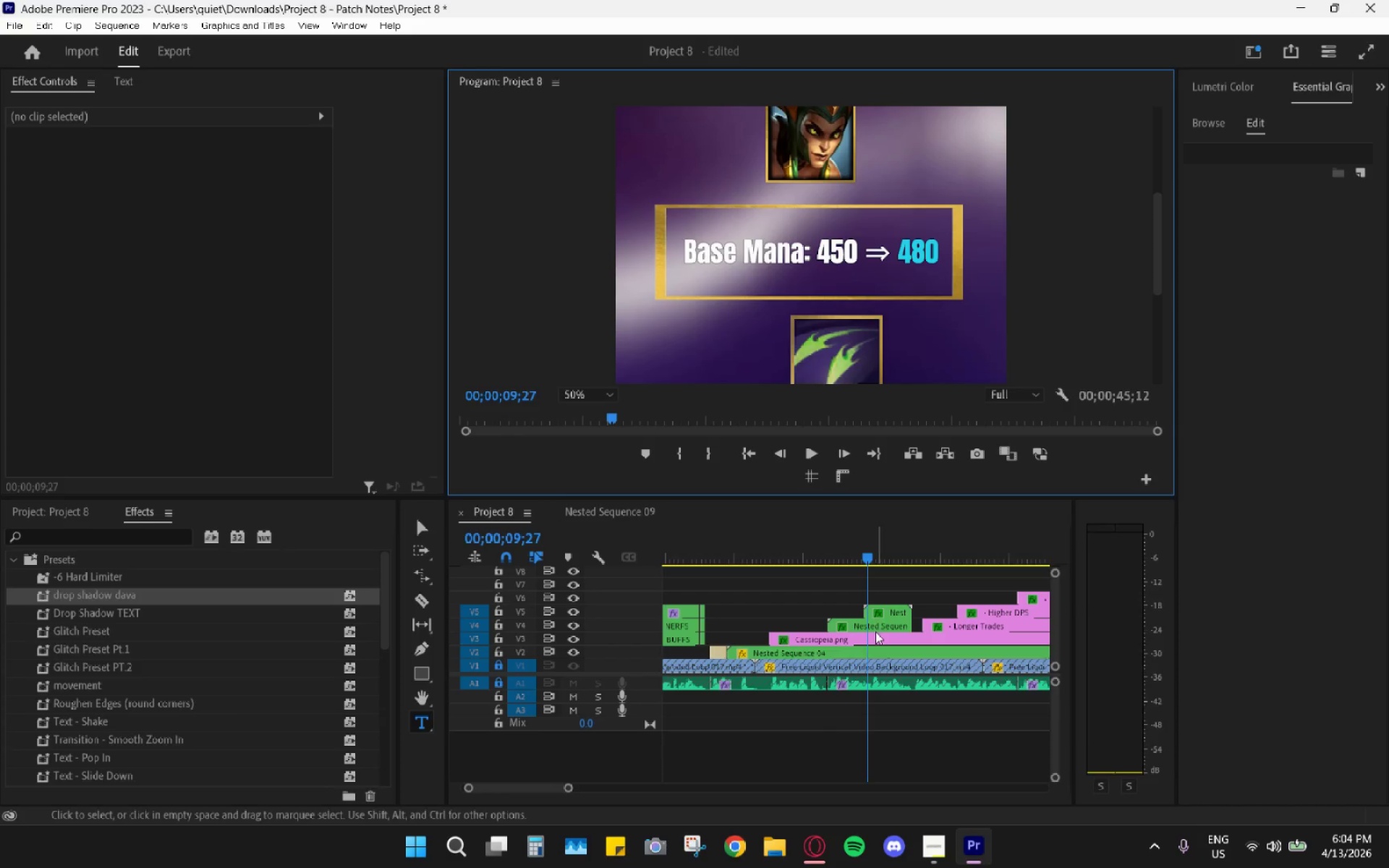 
left_click([873, 644])
 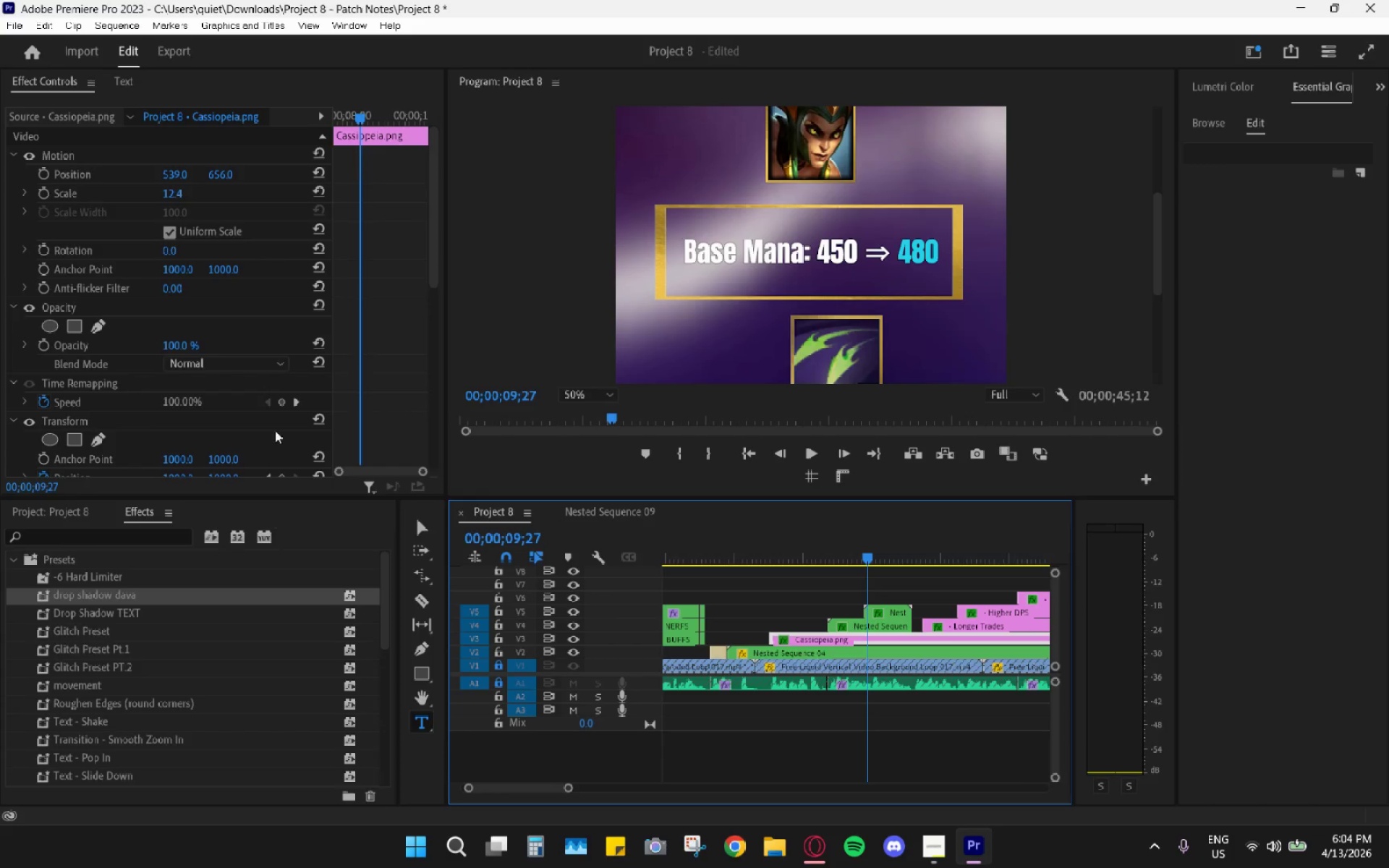 
scroll: coordinate [271, 435], scroll_direction: down, amount: 26.0
 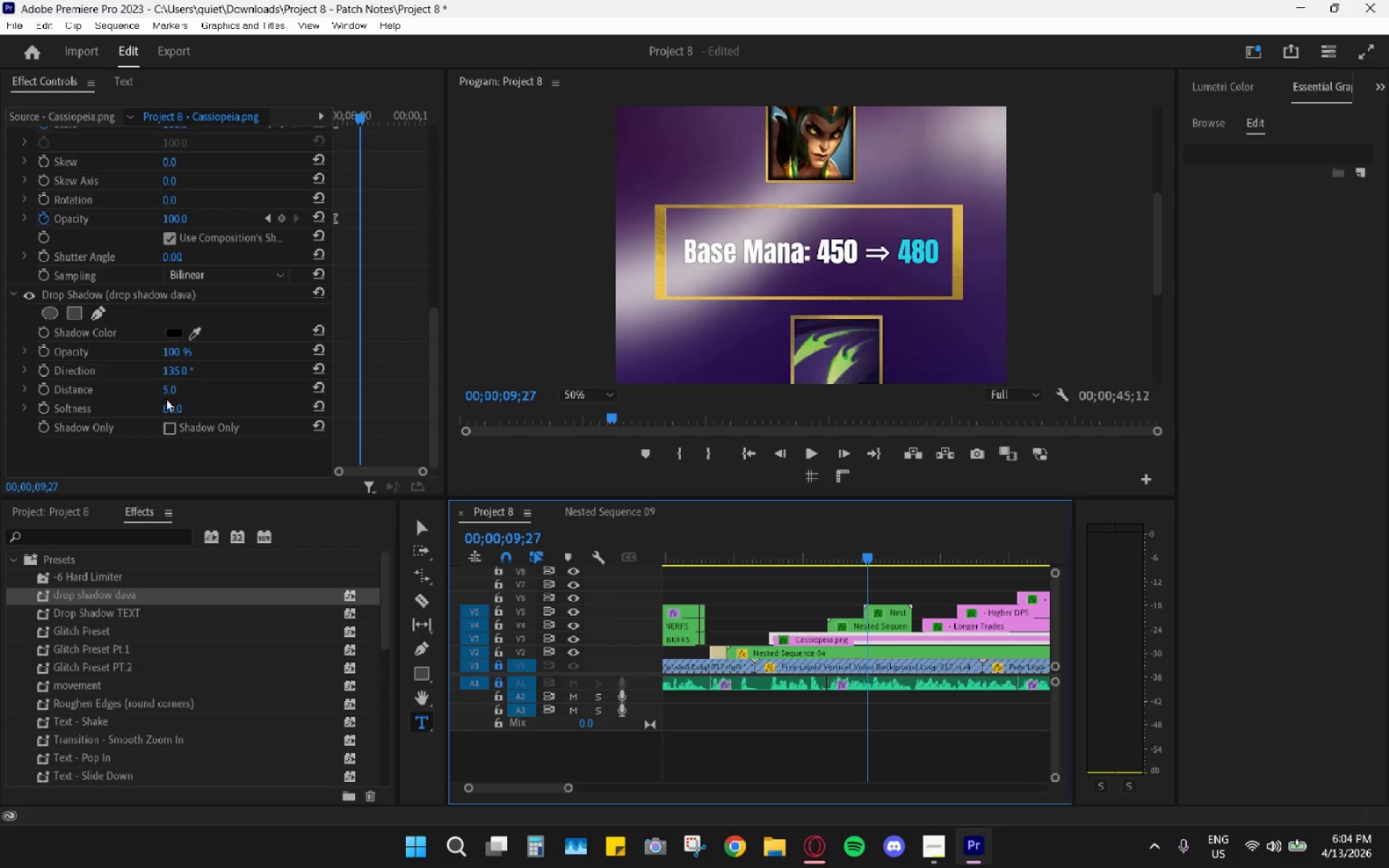 
left_click_drag(start_coordinate=[171, 391], to_coordinate=[278, 388])
 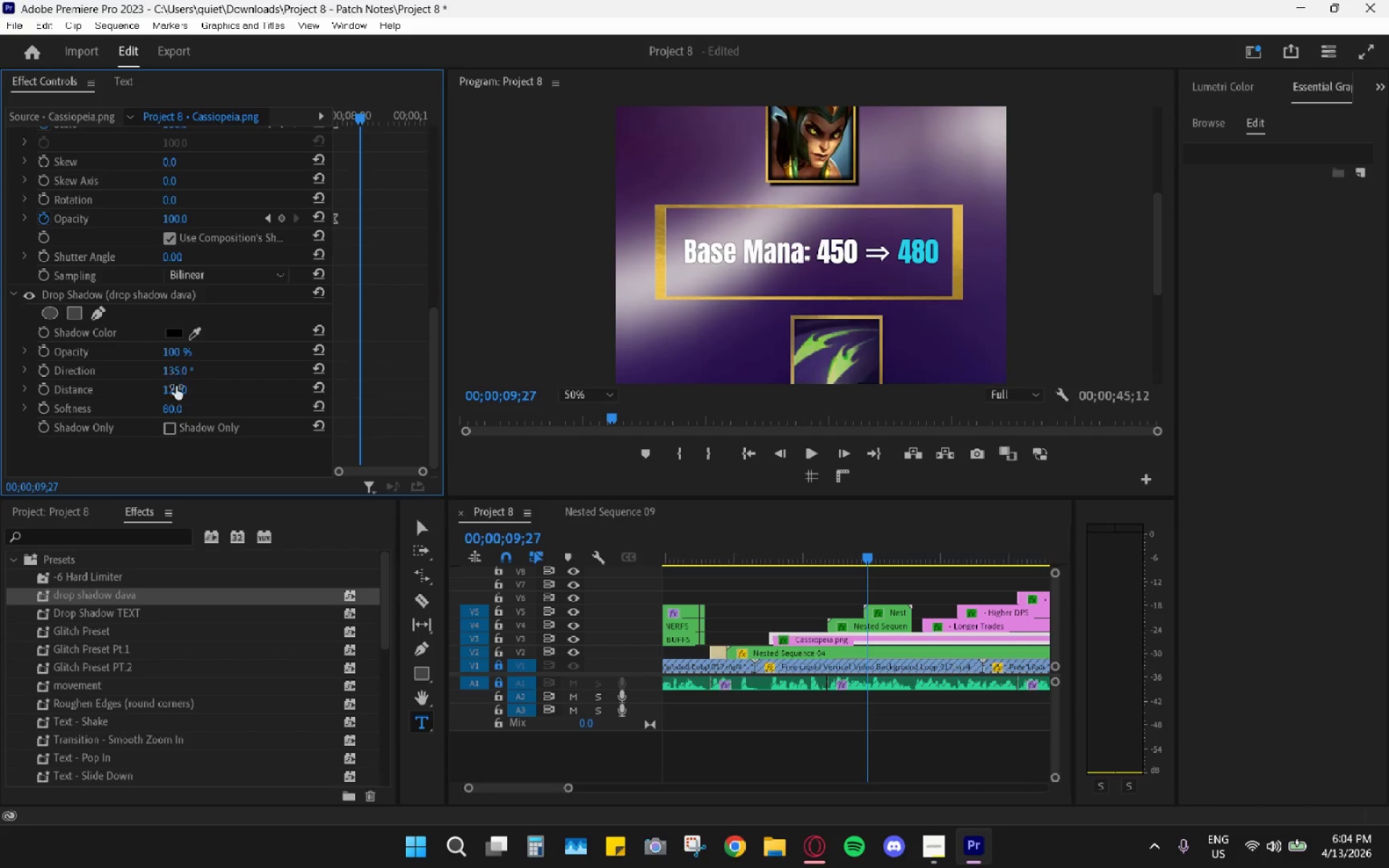 
left_click_drag(start_coordinate=[176, 404], to_coordinate=[151, 405])
 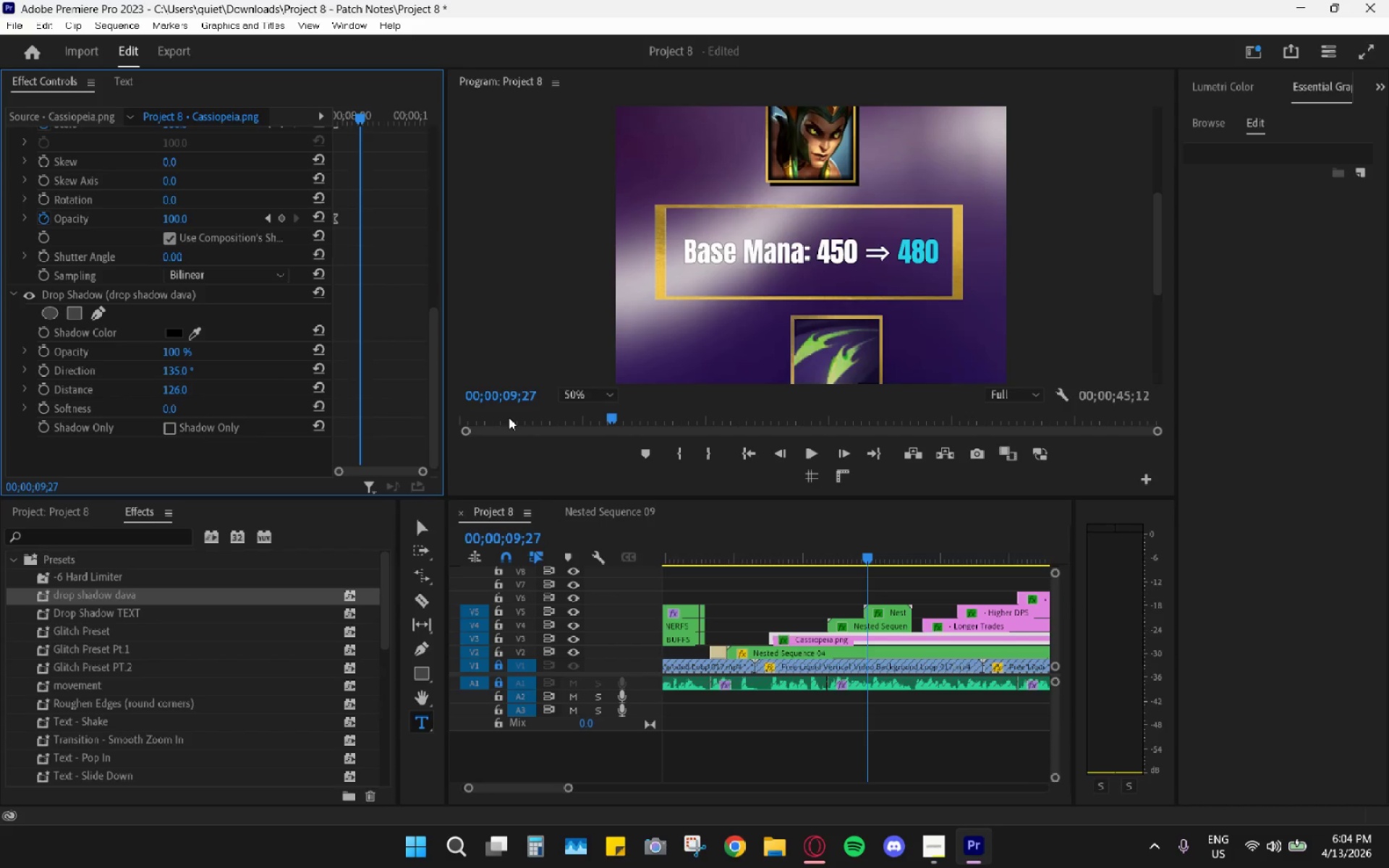 
key(Control+Z)
 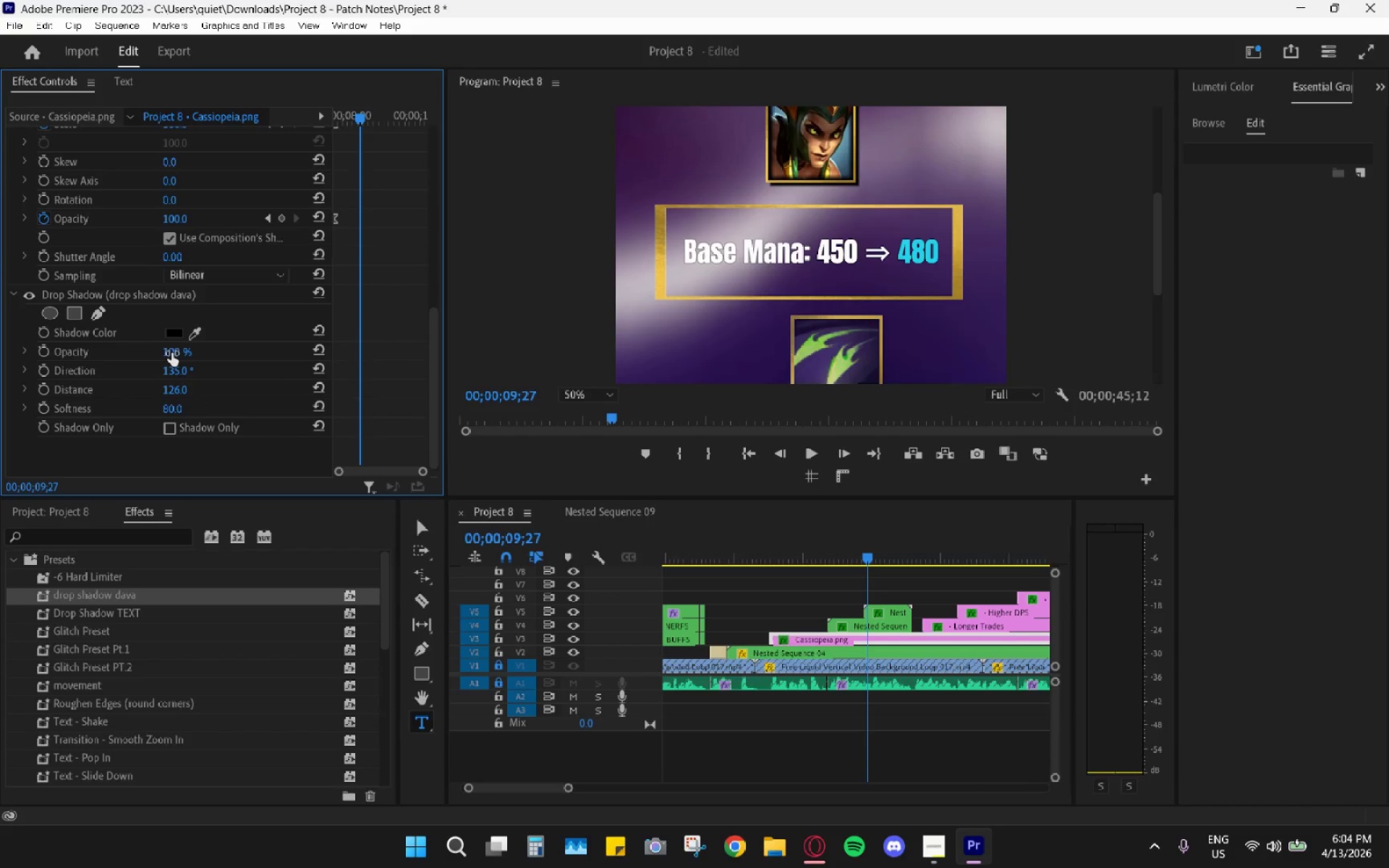 
left_click_drag(start_coordinate=[179, 353], to_coordinate=[257, 346])
 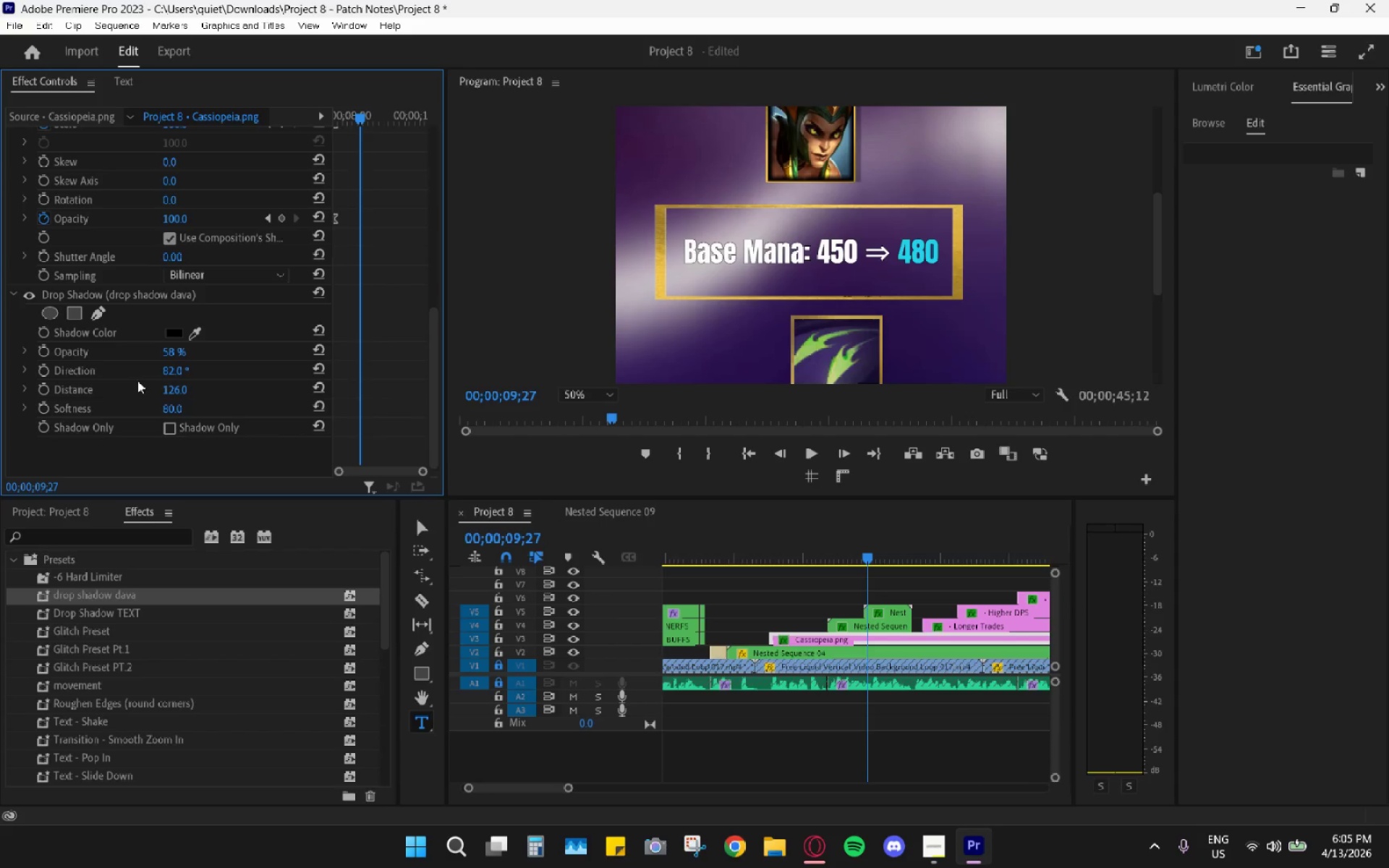 
wait(8.22)
 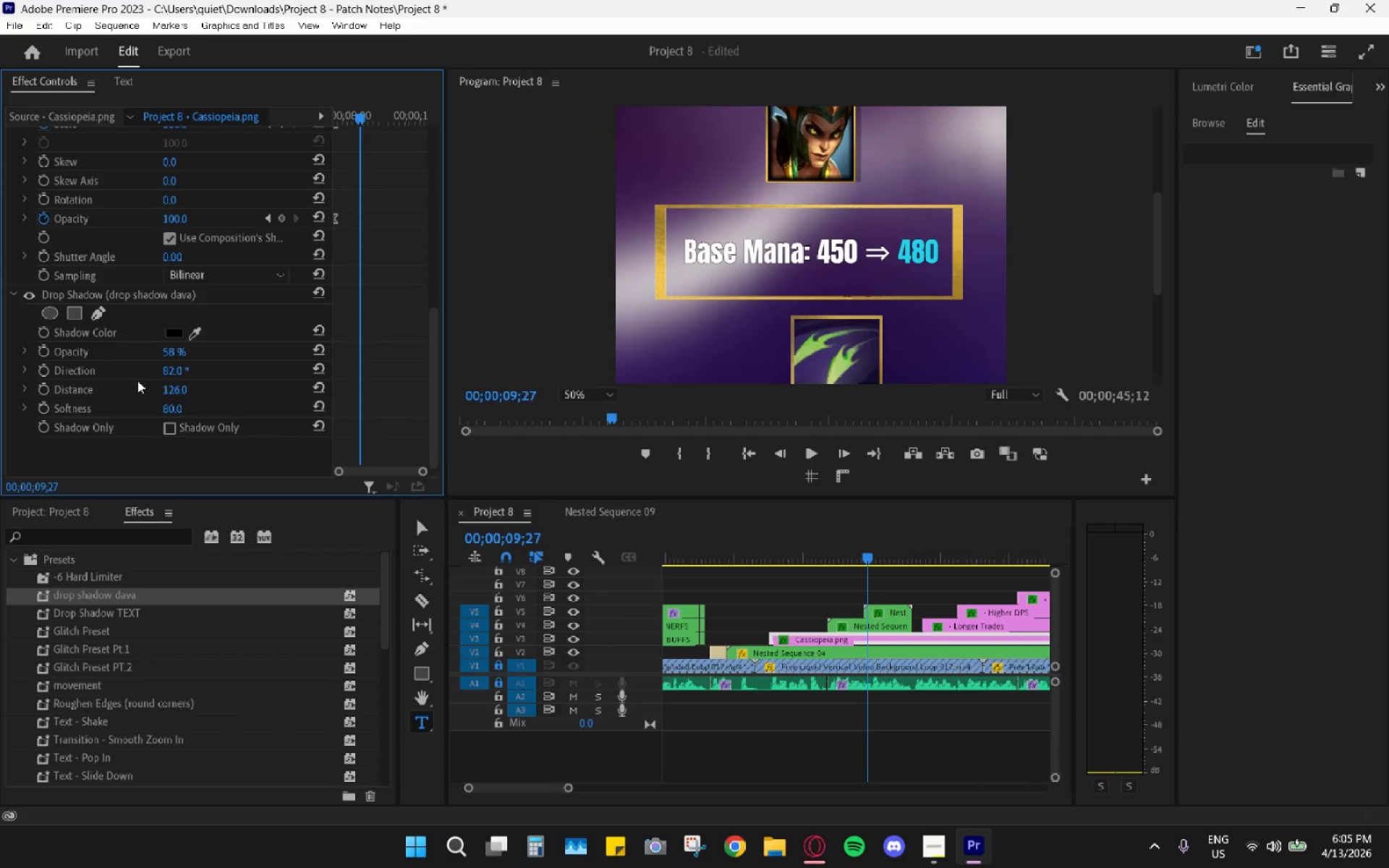 
left_click_drag(start_coordinate=[171, 407], to_coordinate=[255, 396])
 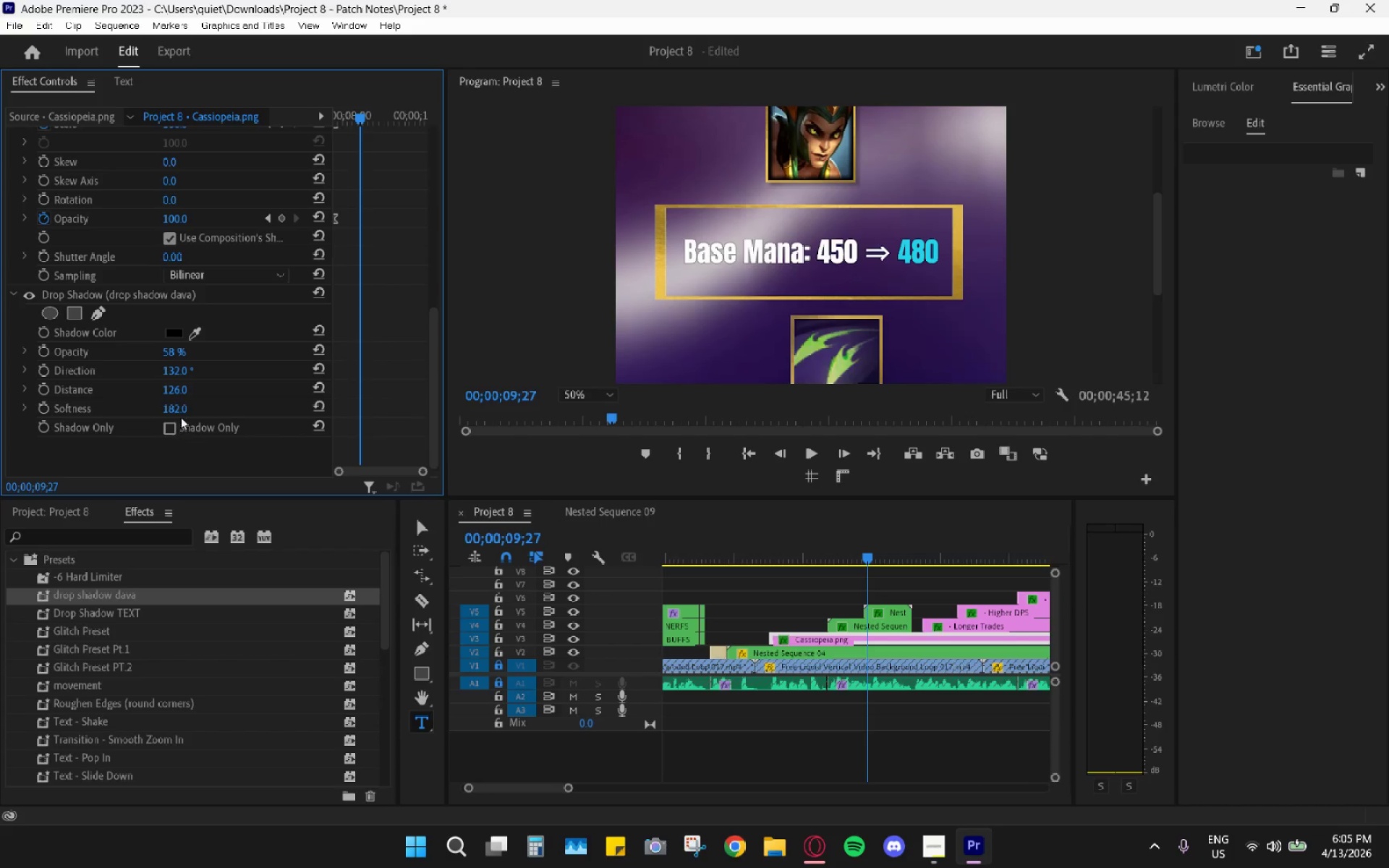 
left_click_drag(start_coordinate=[182, 391], to_coordinate=[289, 383])
 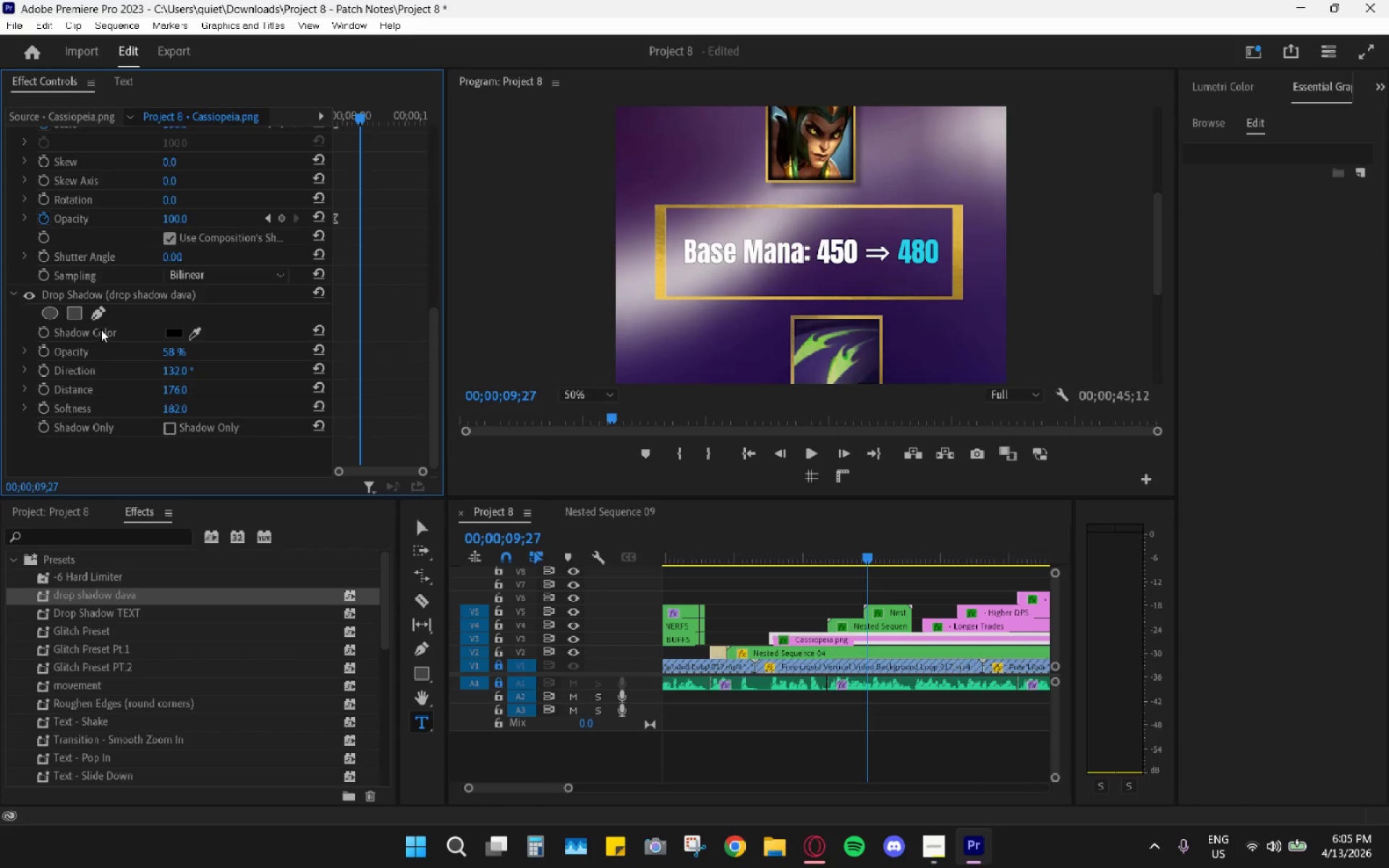 
key(Control+C)
 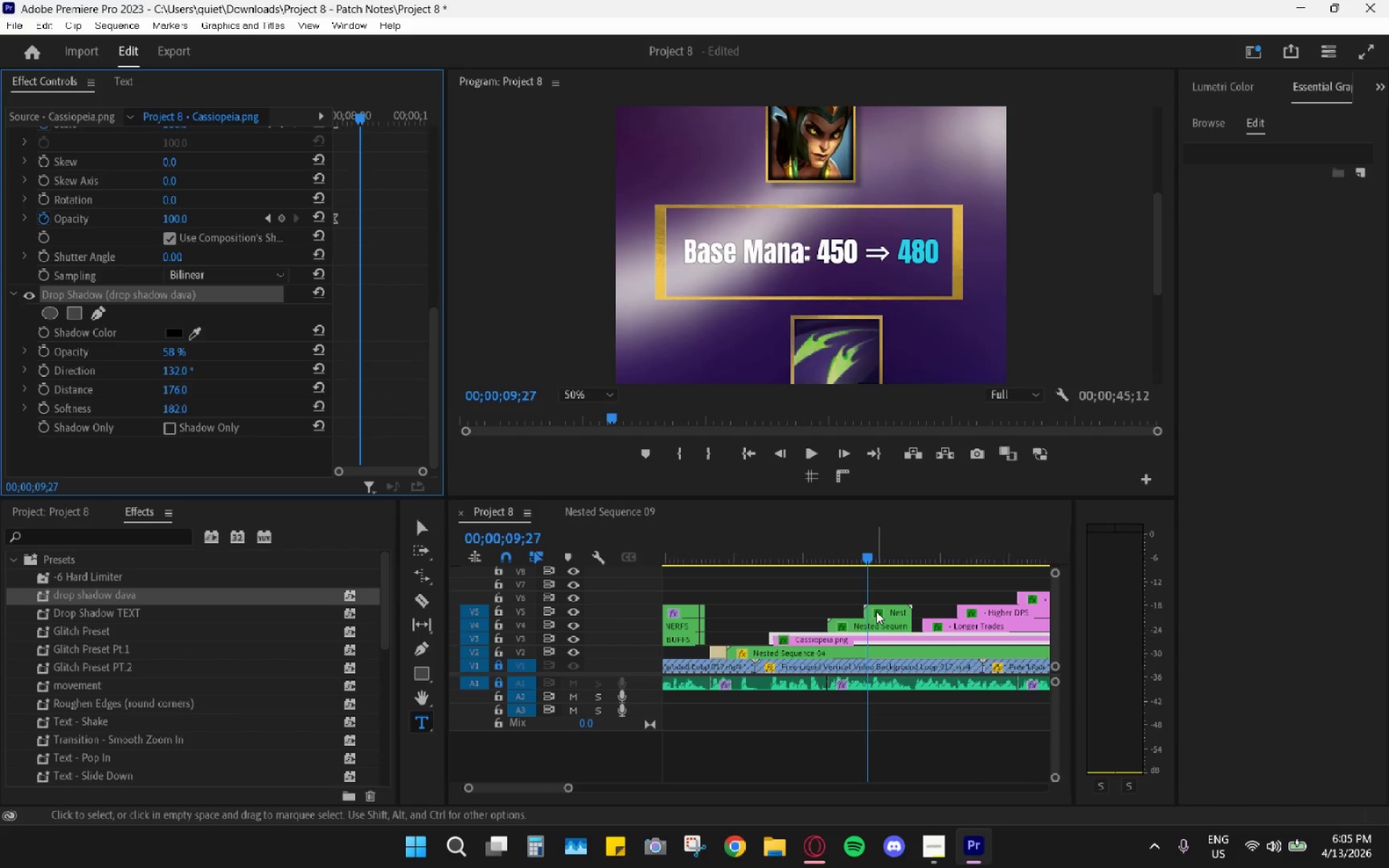 
double_click([891, 613])
 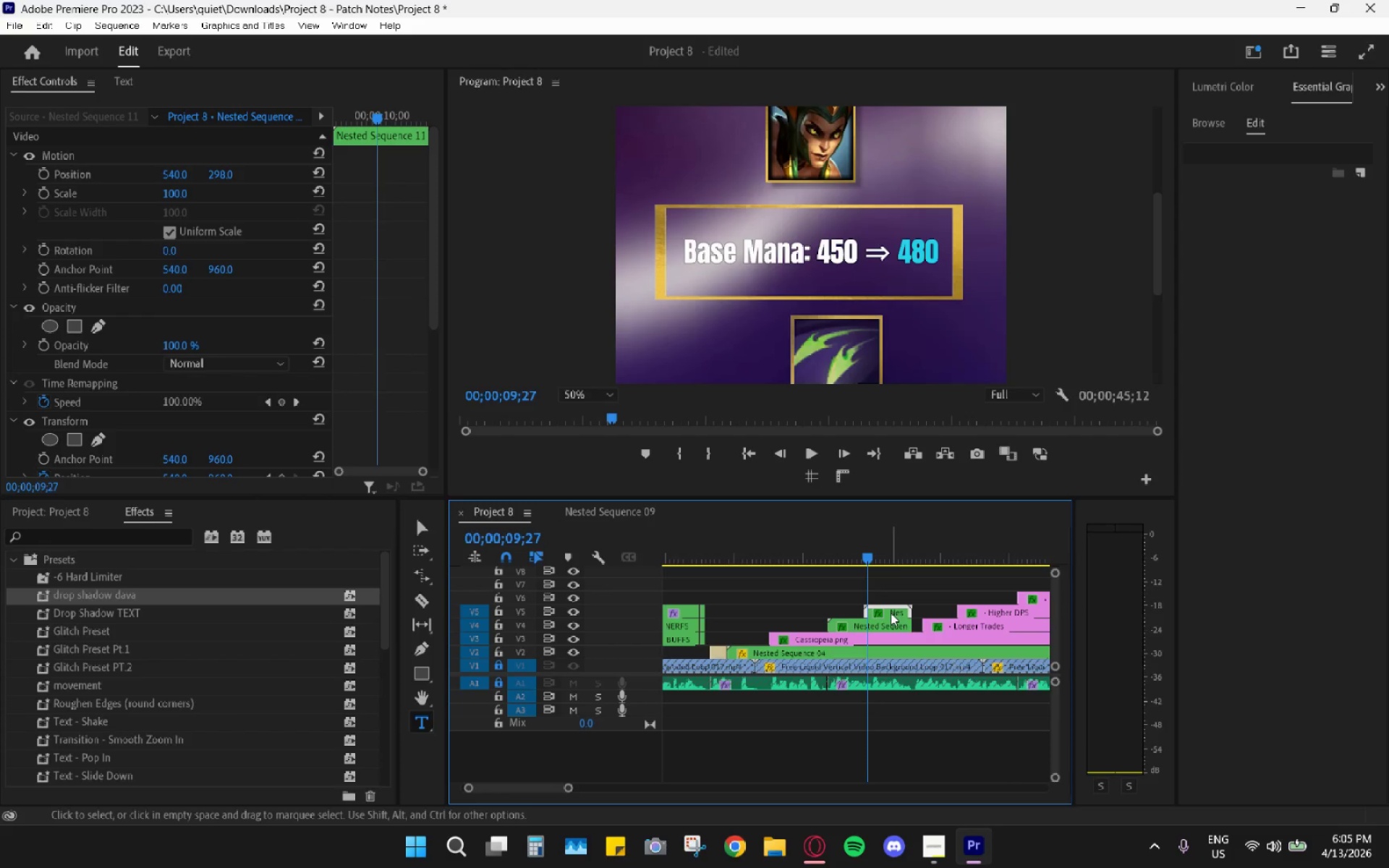 
triple_click([891, 613])
 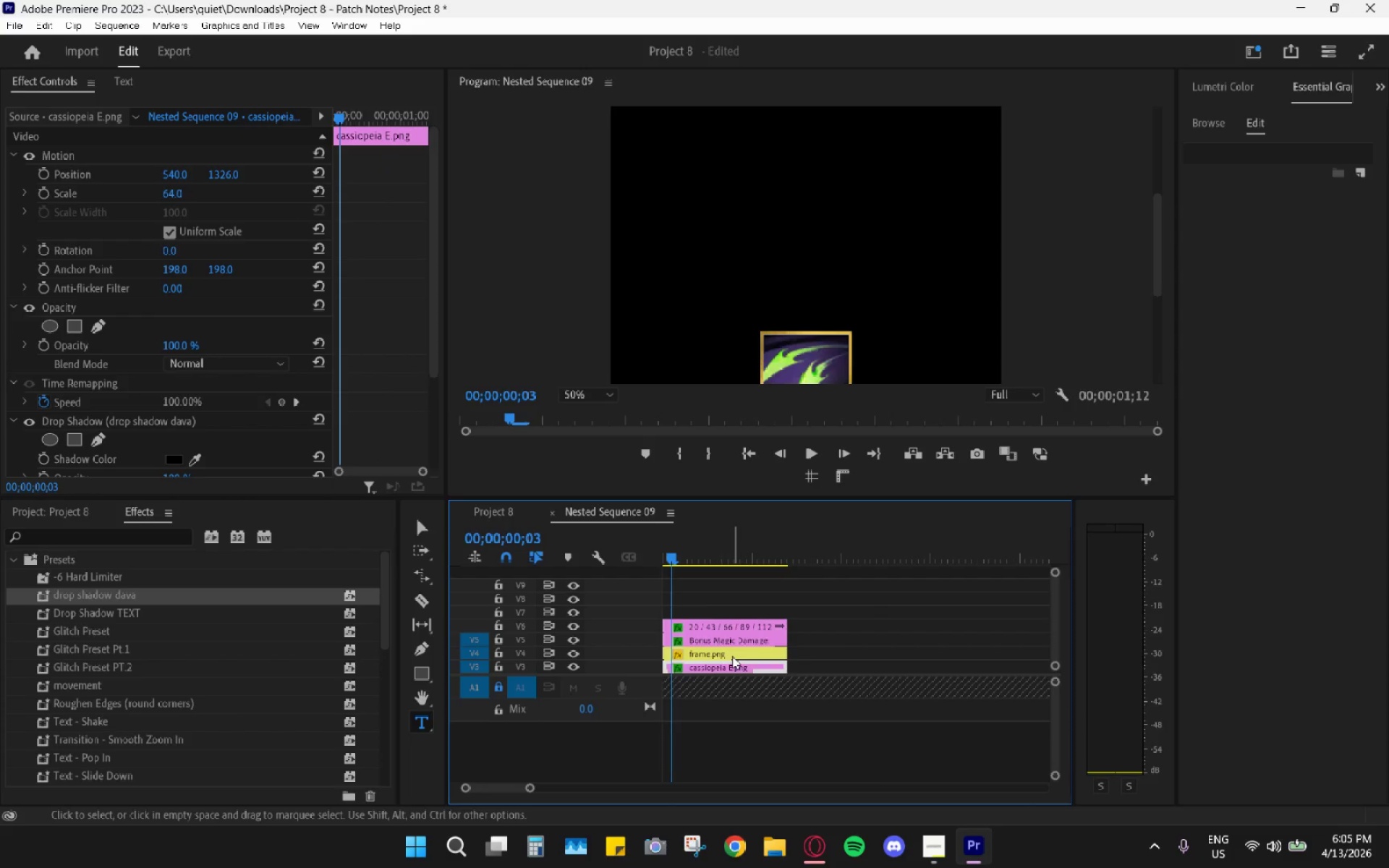 
left_click([727, 665])
 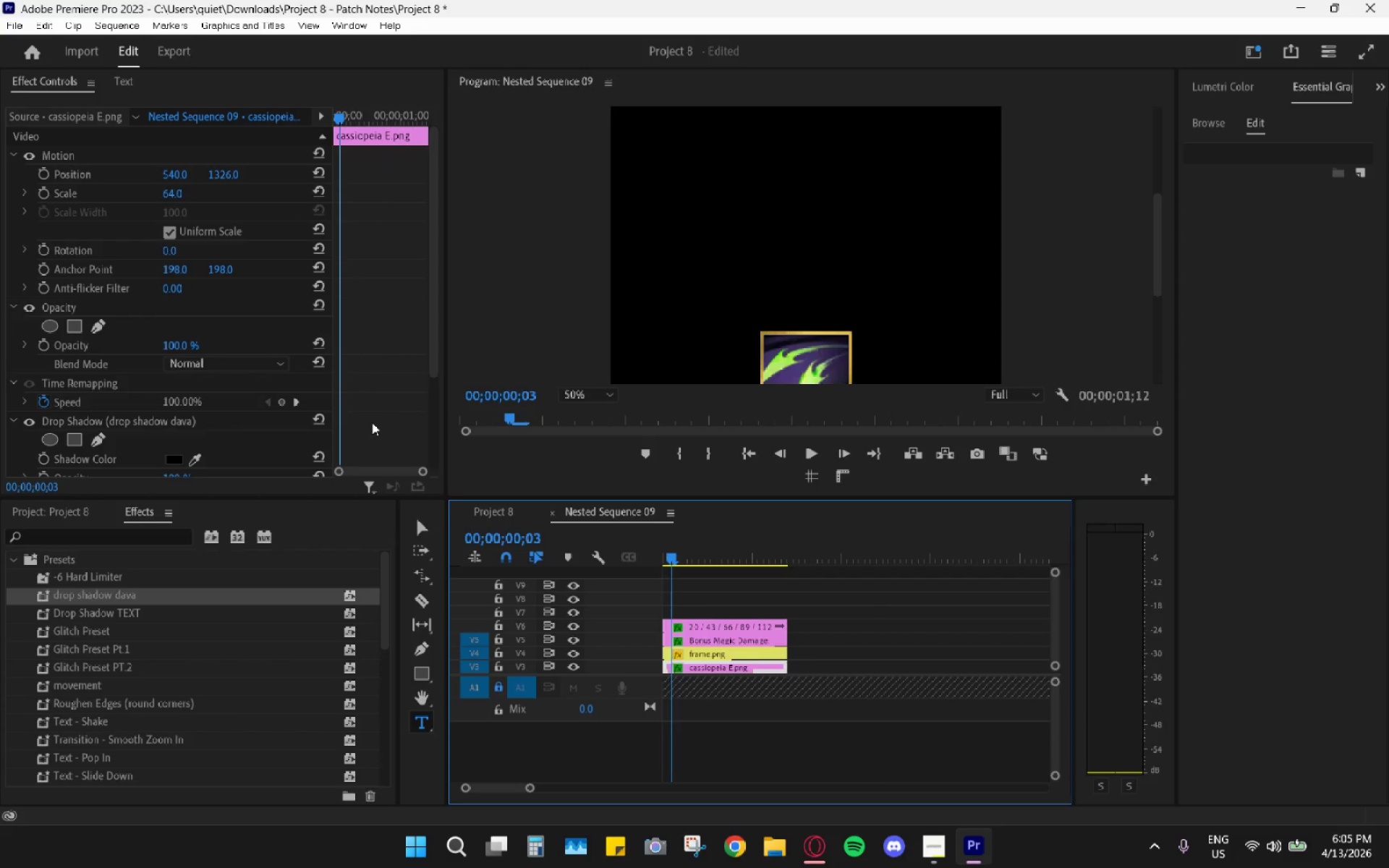 
scroll: coordinate [394, 415], scroll_direction: down, amount: 4.0
 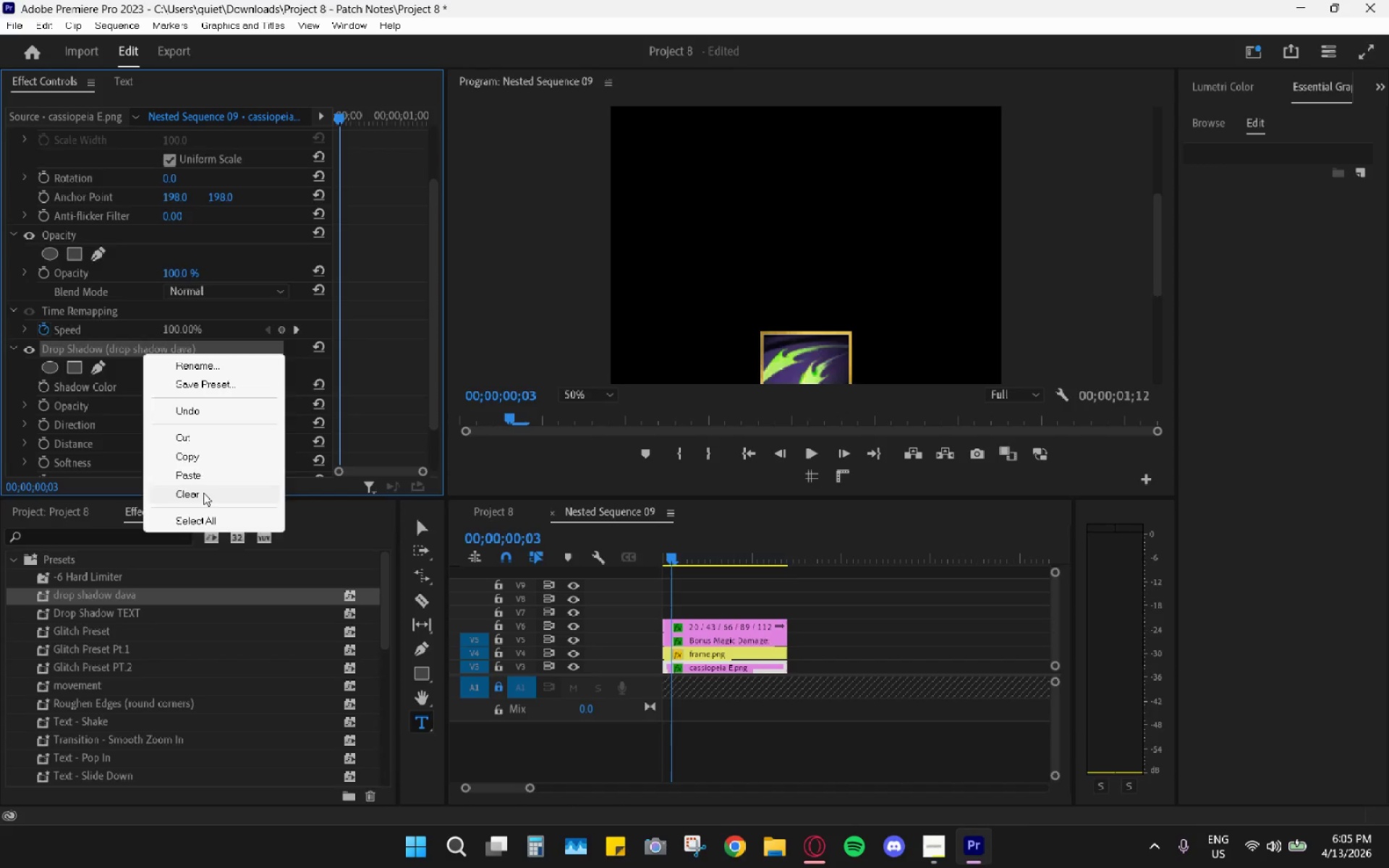 
left_click([225, 427])
 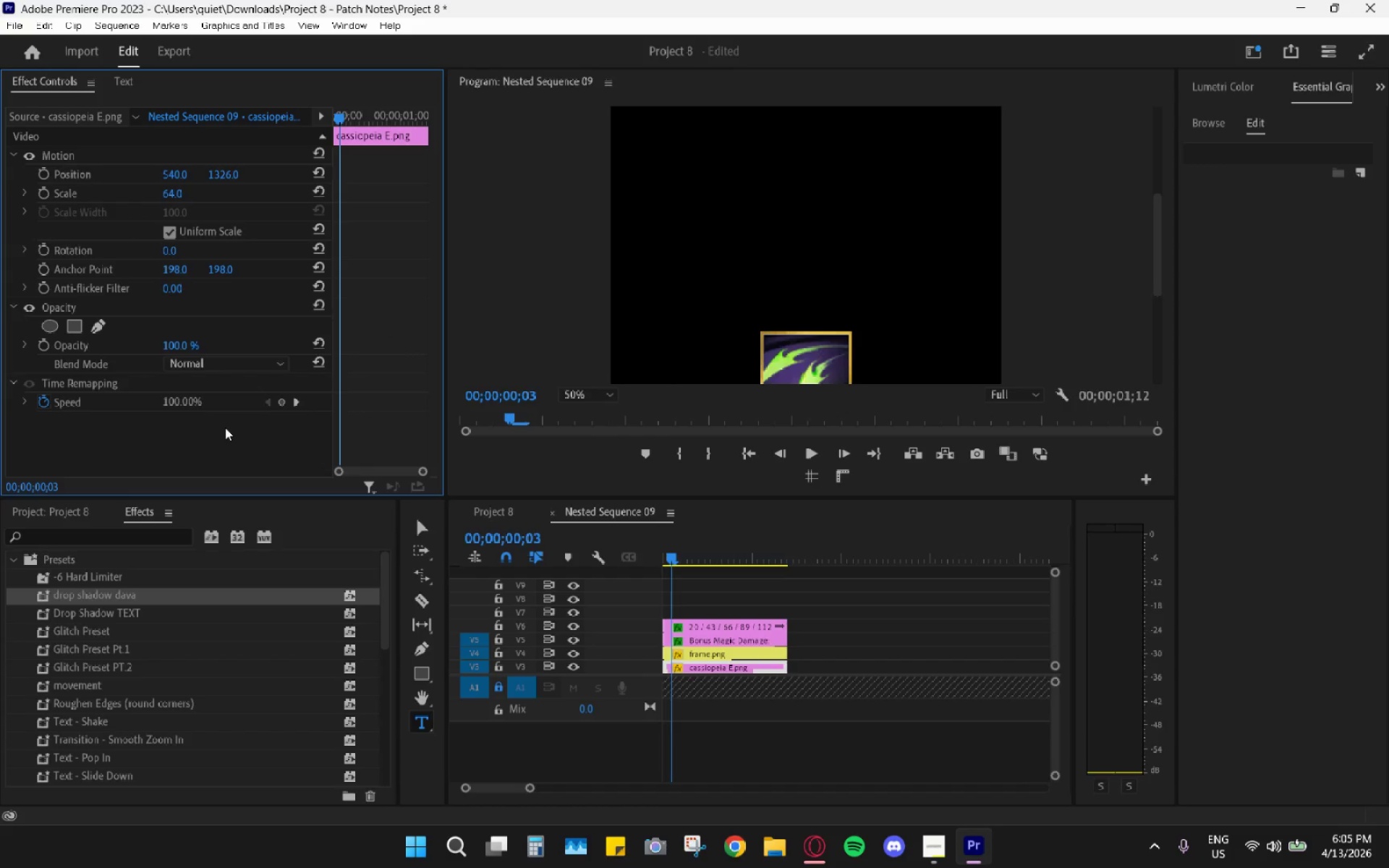 
key(Control+V)
 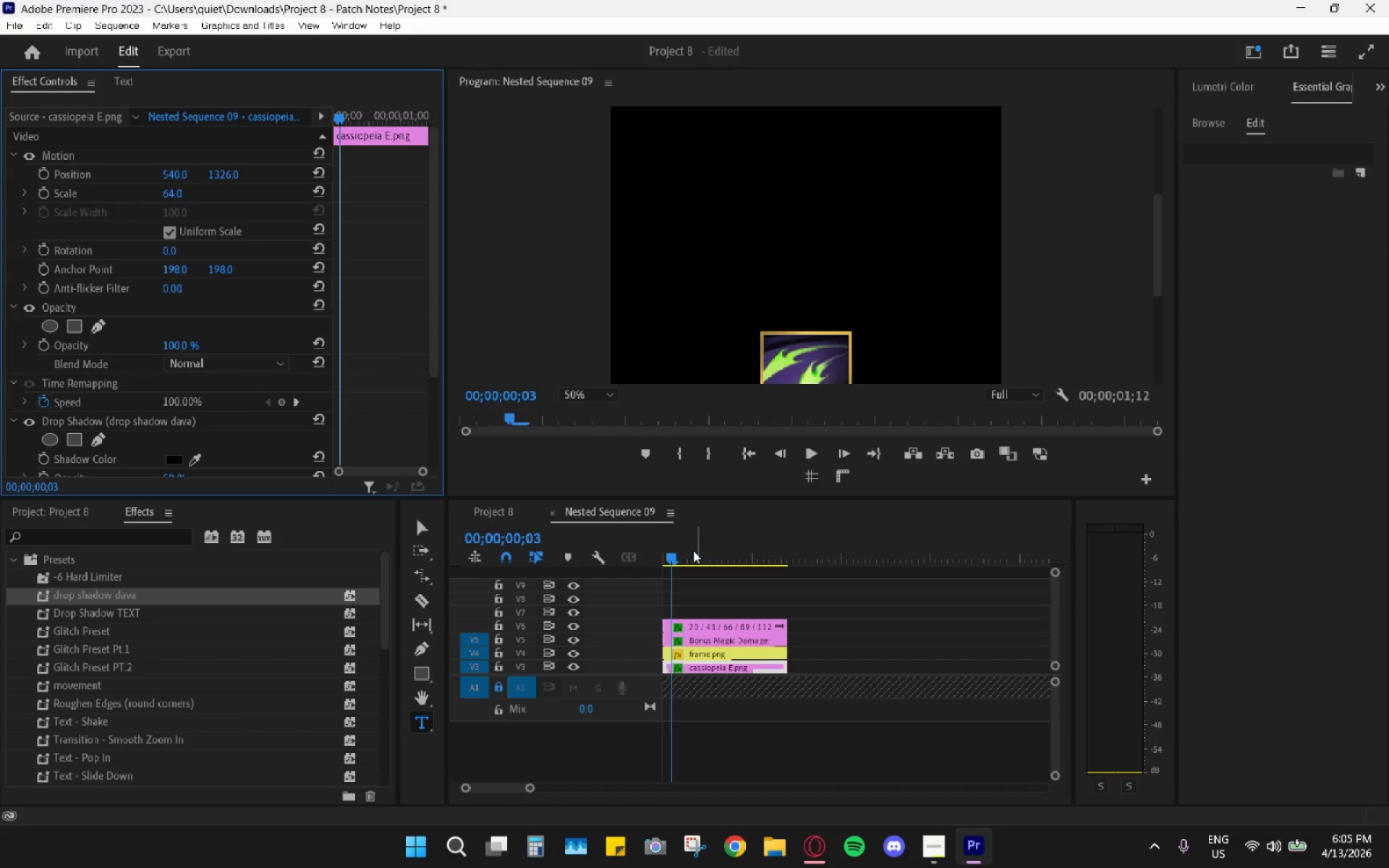 
left_click([490, 509])
 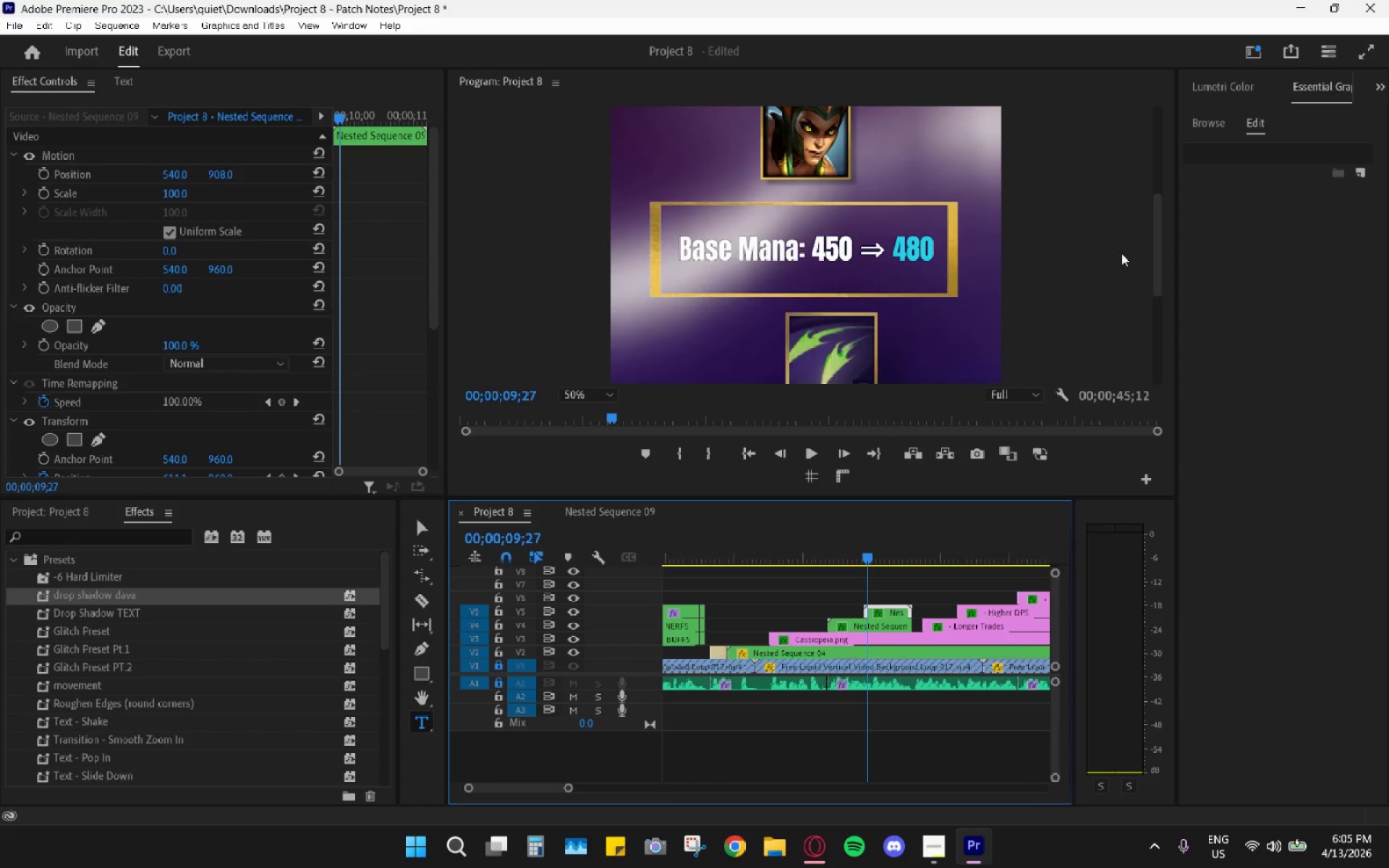 
scroll: coordinate [959, 570], scroll_direction: down, amount: 4.0
 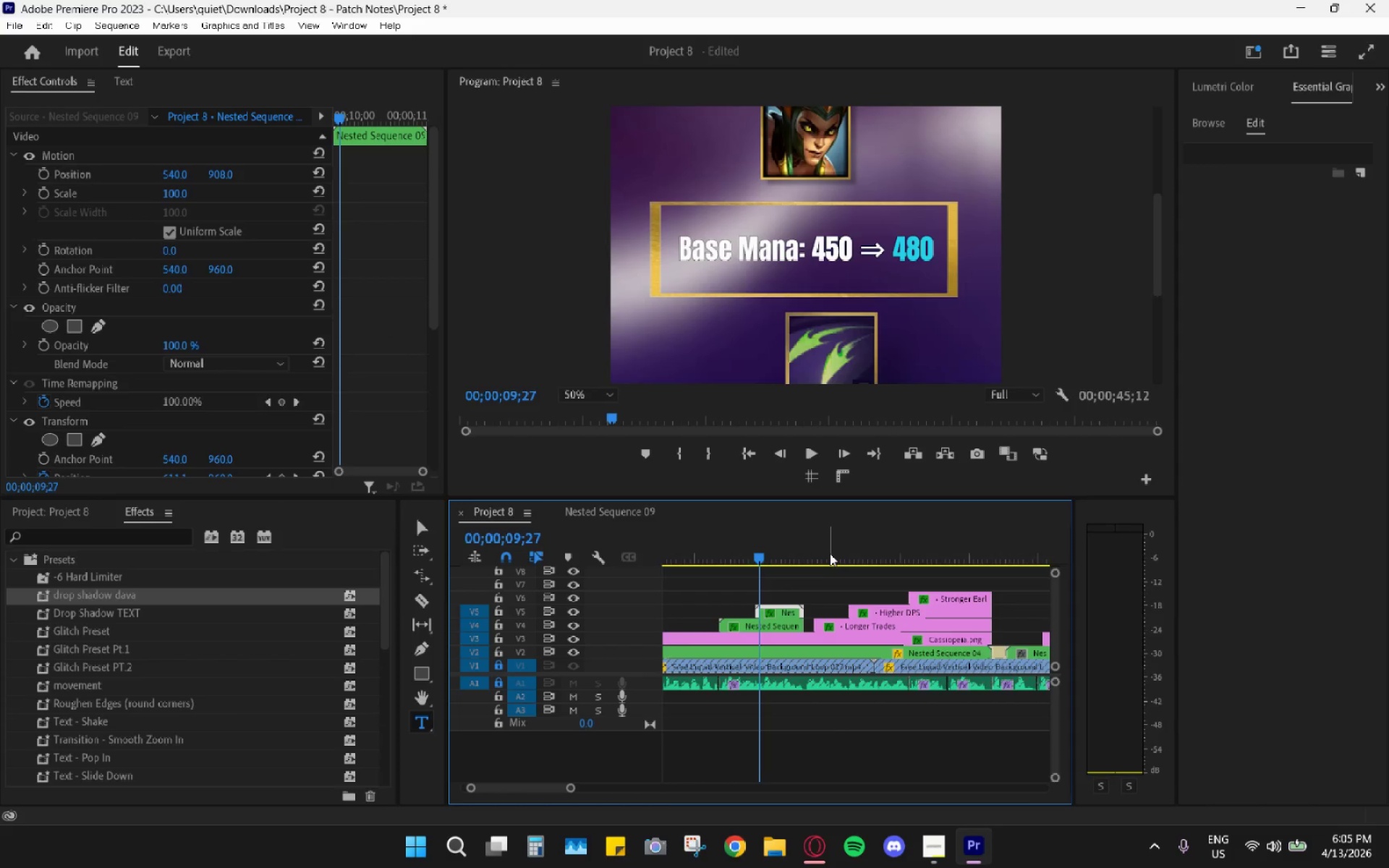 
left_click([831, 545])
 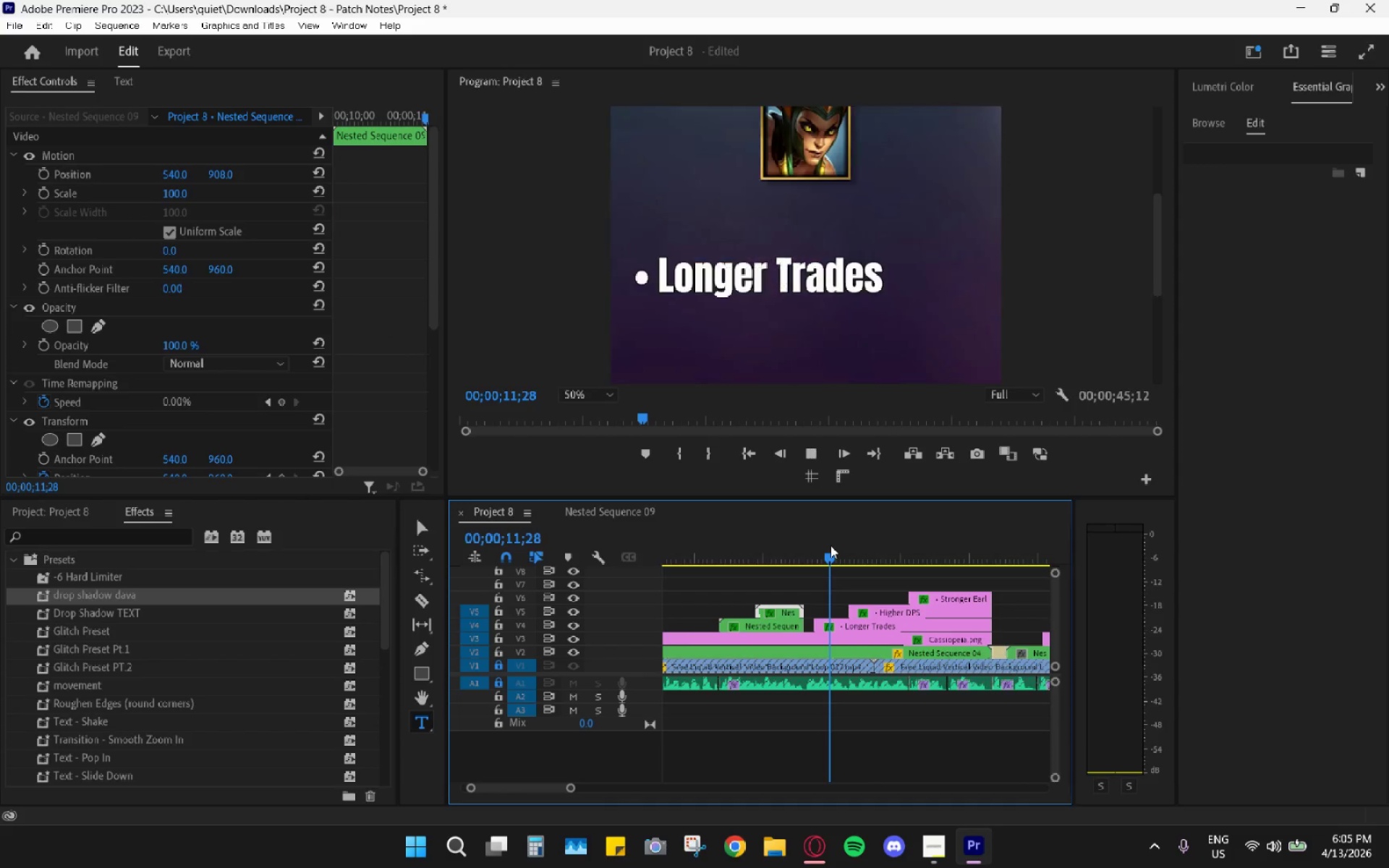 
key(Space)
 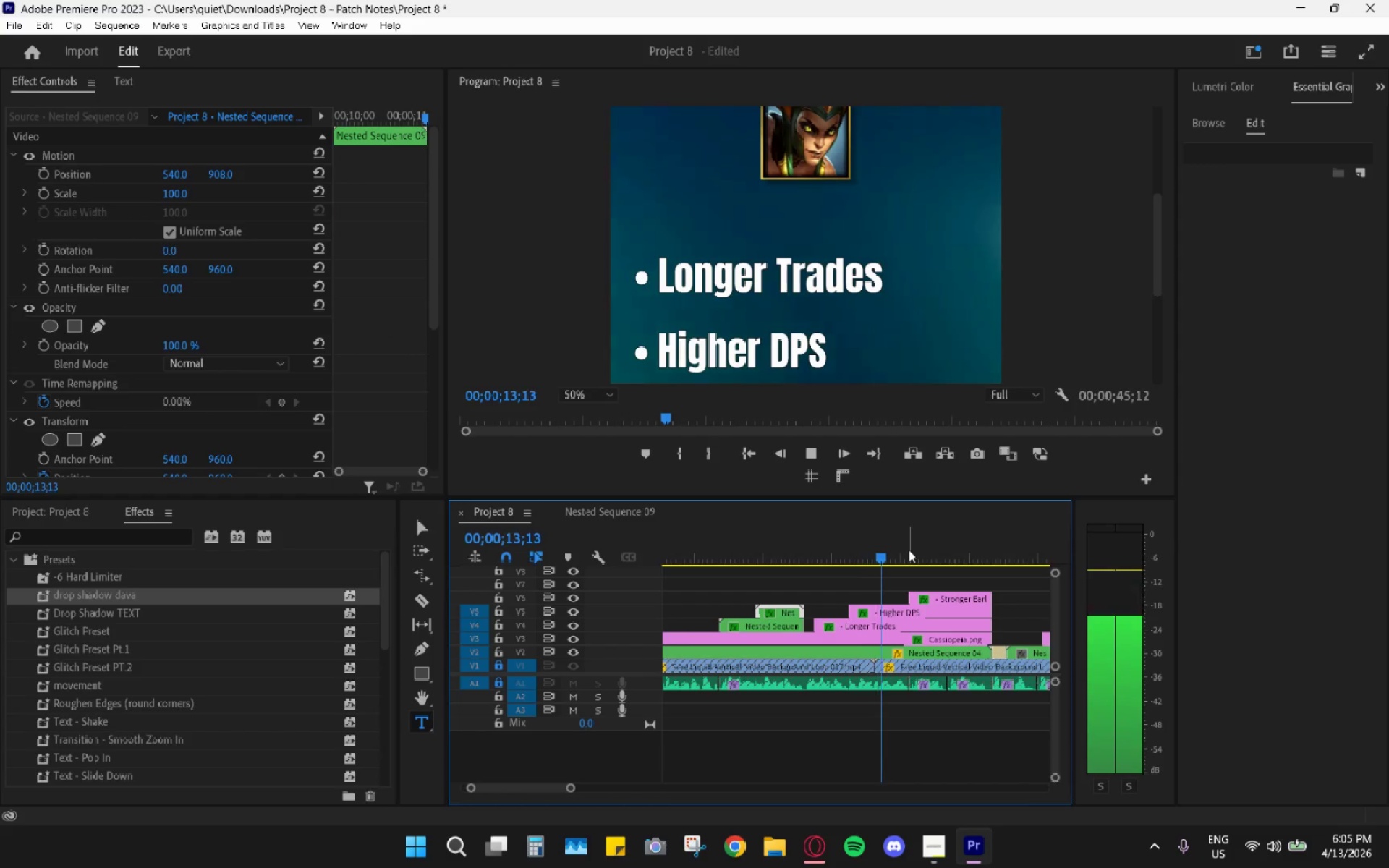 
scroll: coordinate [909, 550], scroll_direction: down, amount: 3.0
 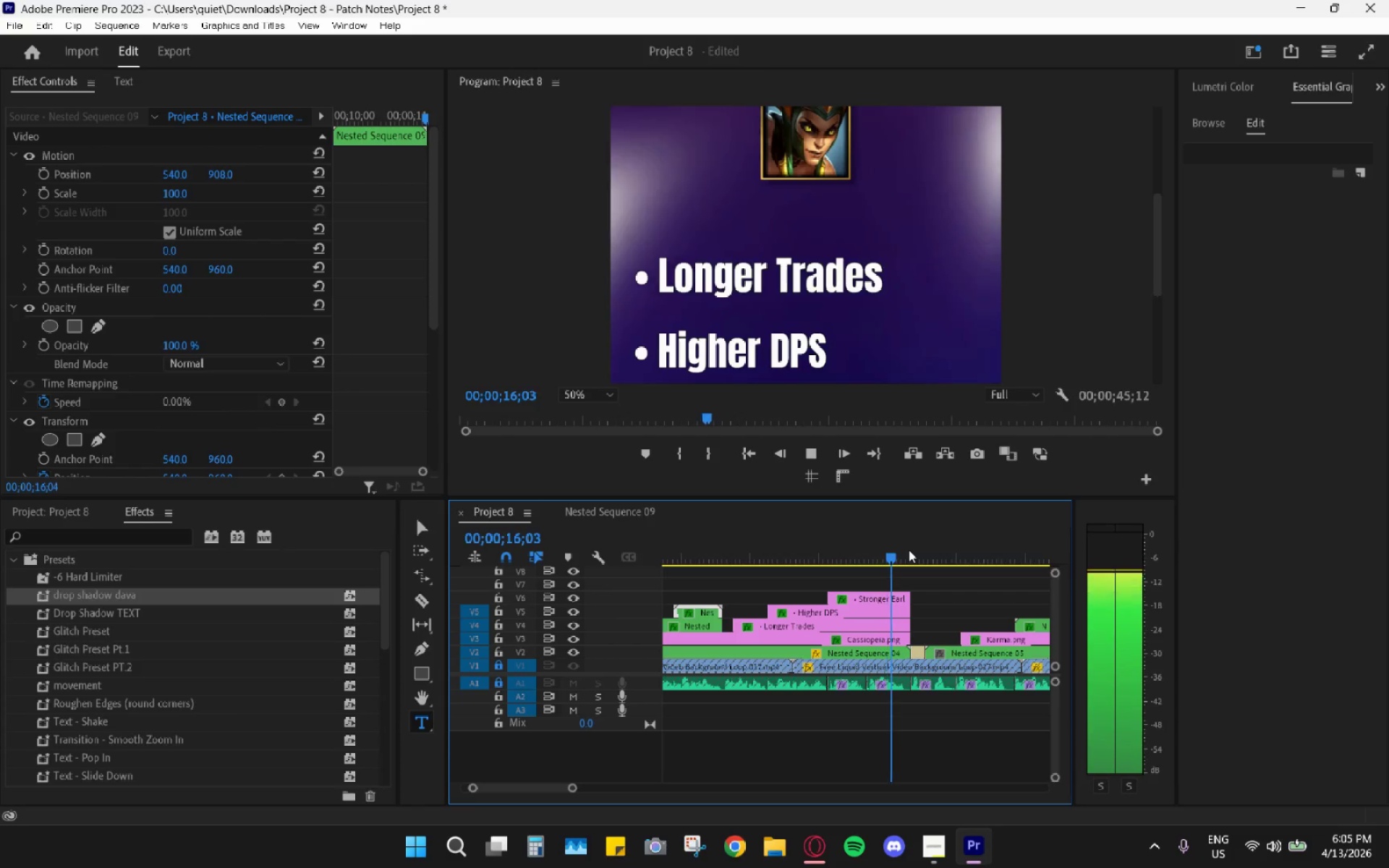 
key(Space)
 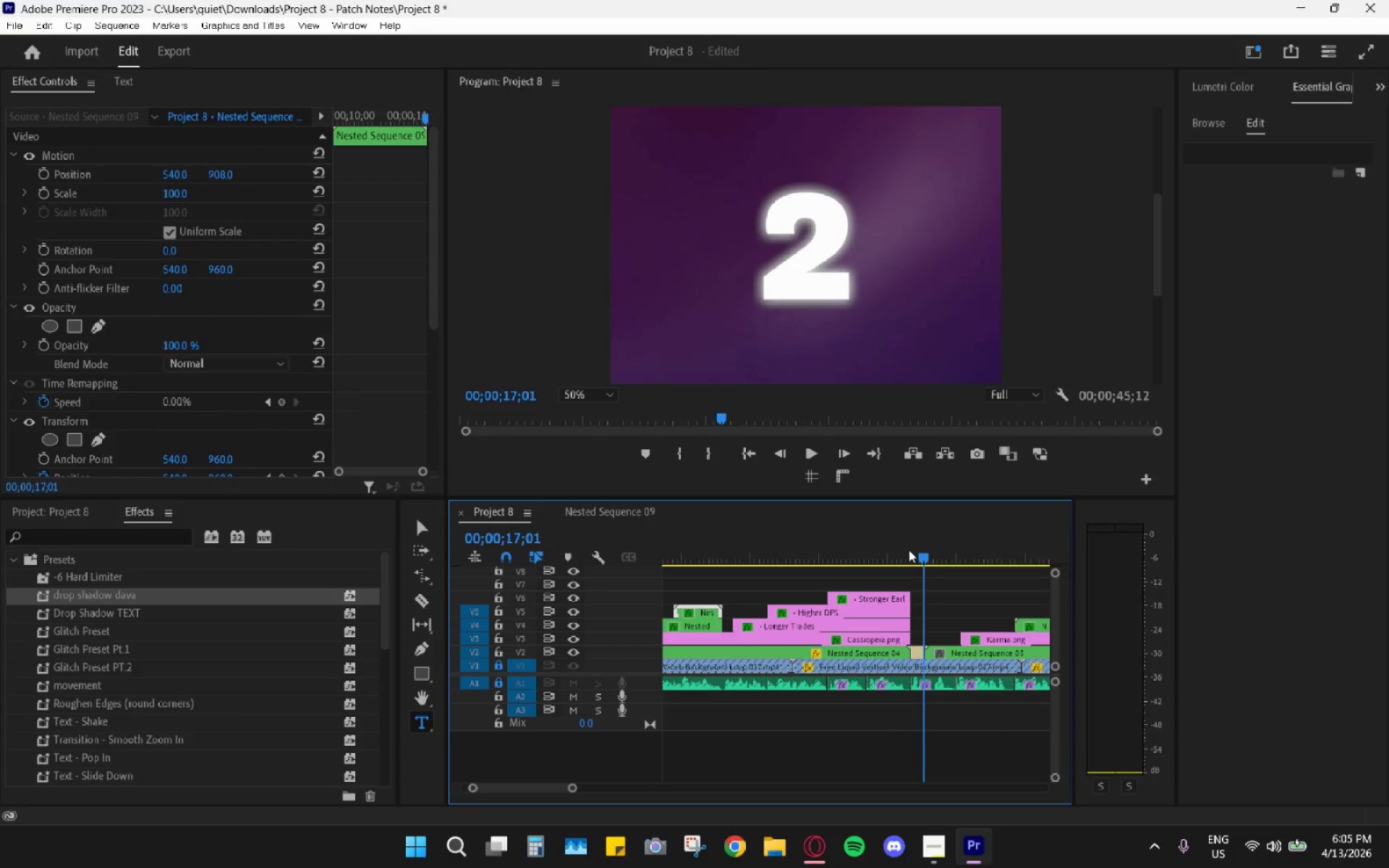 
key(Space)
 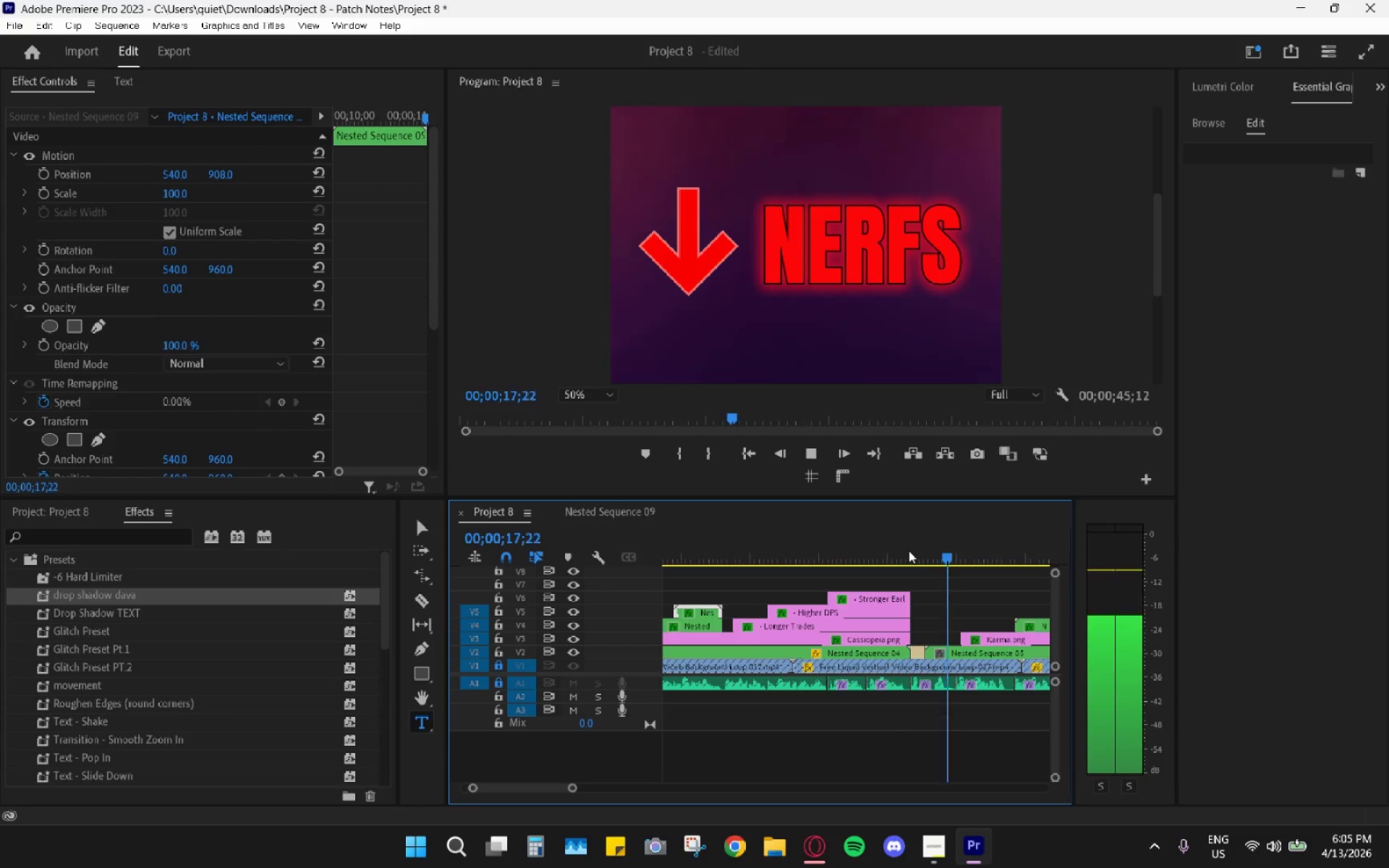 
scroll: coordinate [909, 550], scroll_direction: down, amount: 2.0
 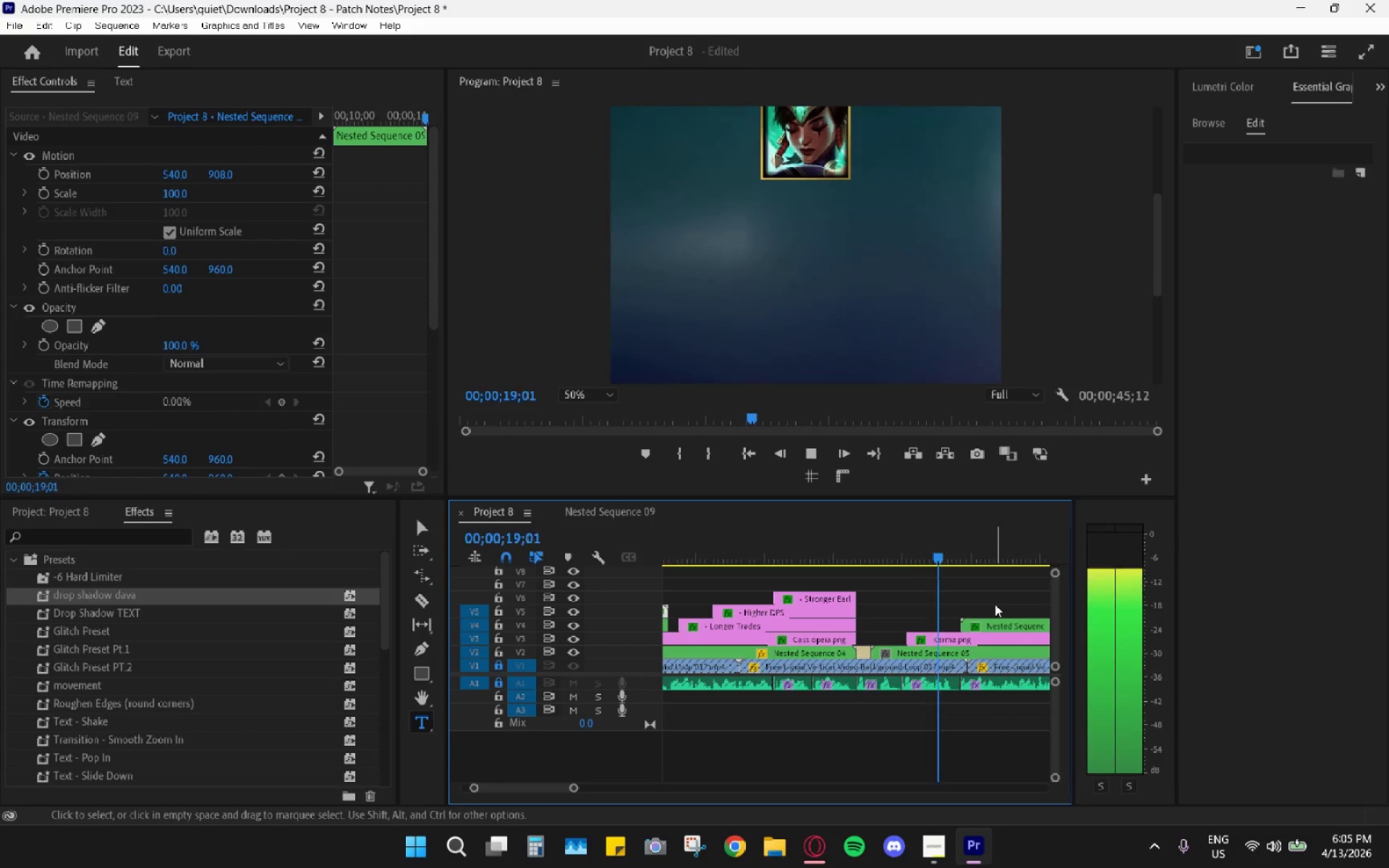 
key(Space)
 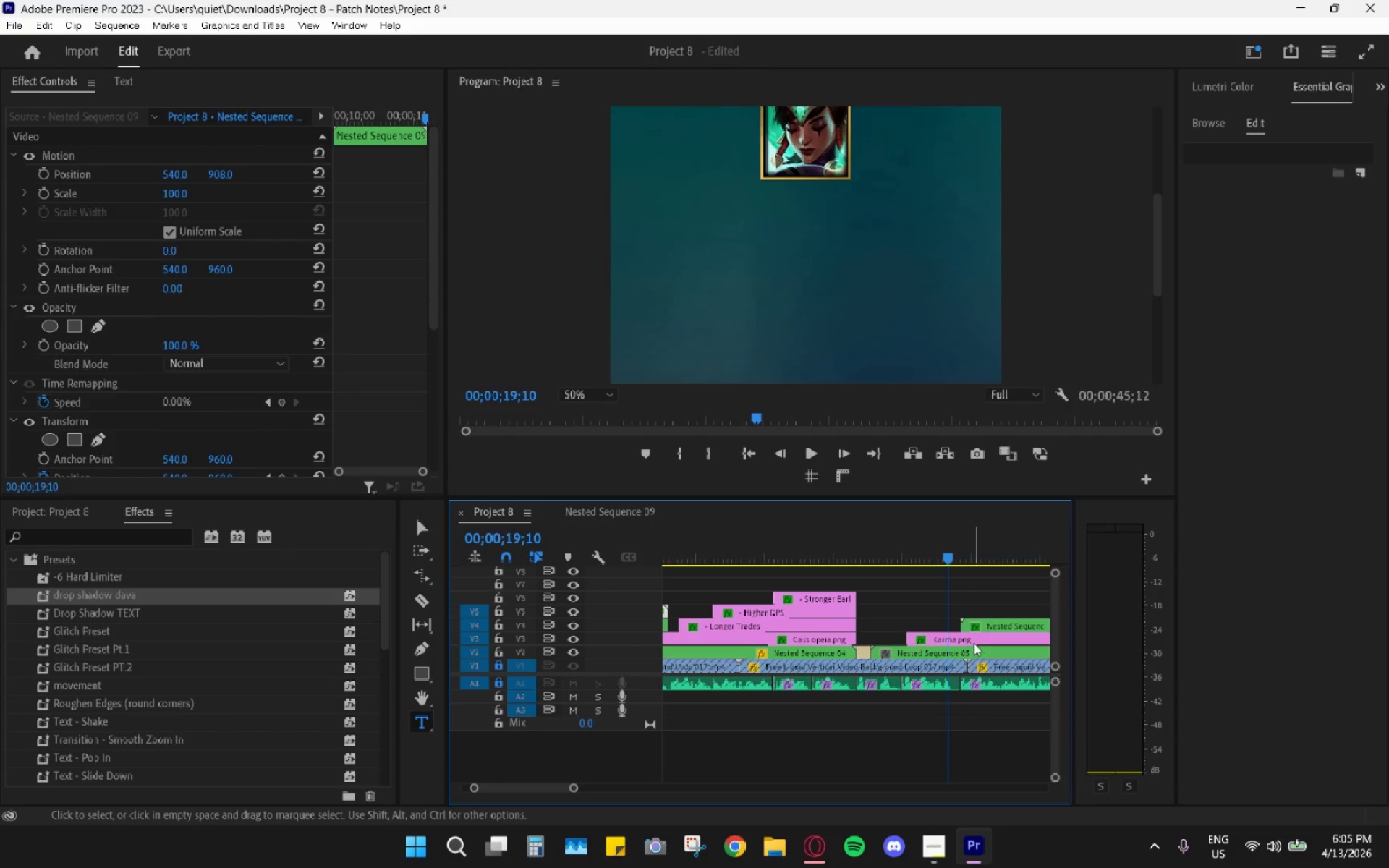 
left_click([975, 640])
 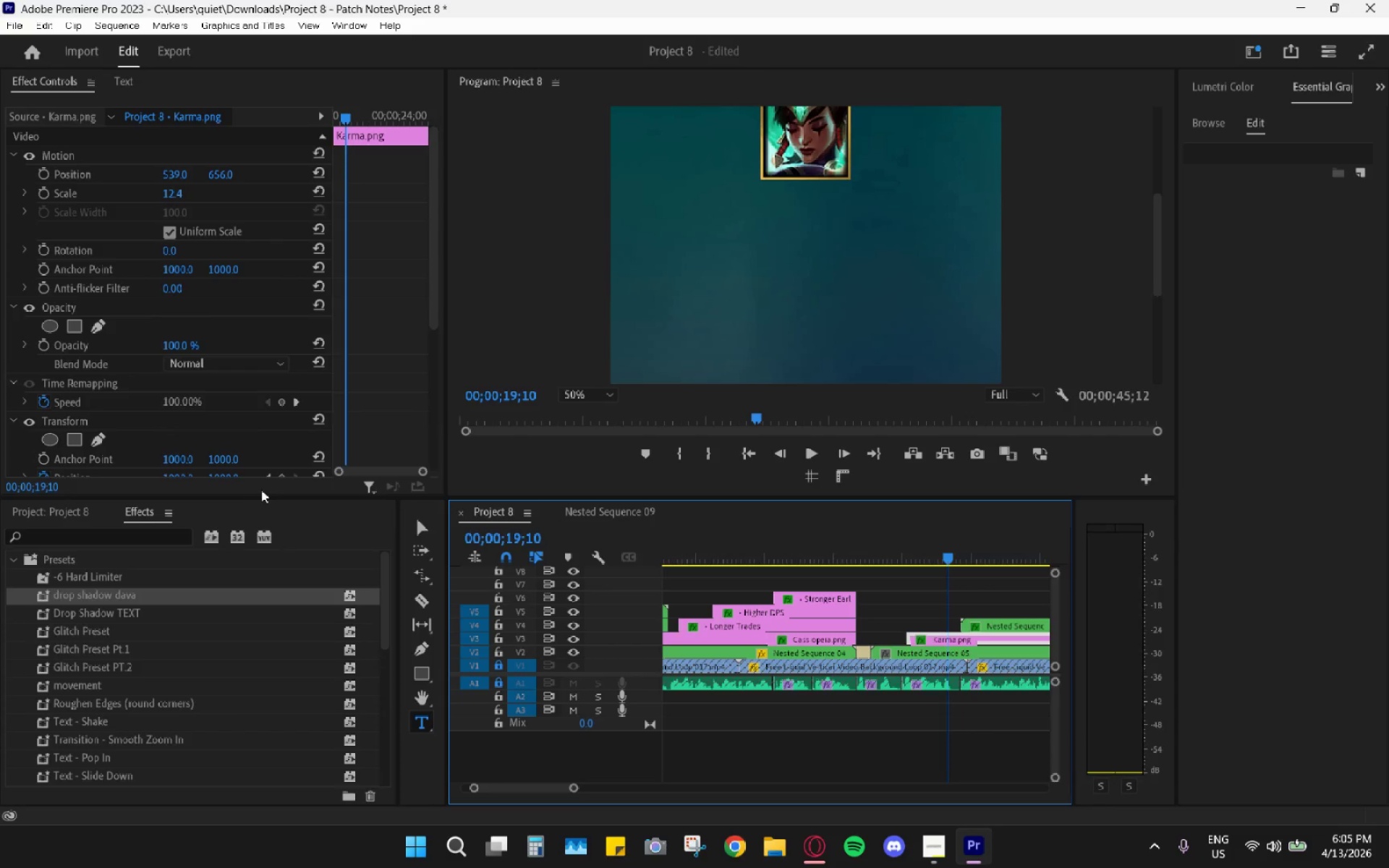 
right_click([215, 467])
 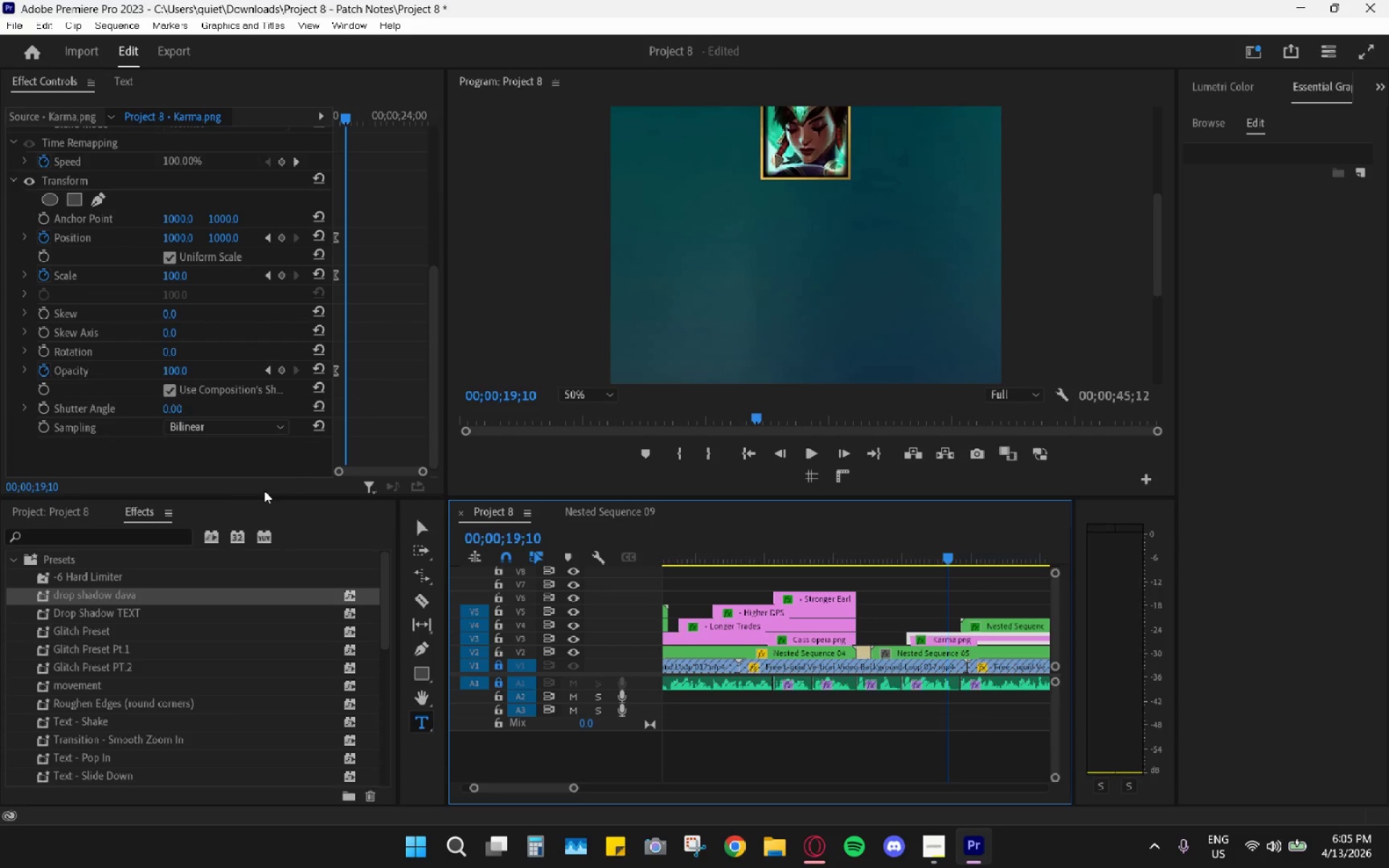 
scroll: coordinate [292, 417], scroll_direction: down, amount: 16.0
 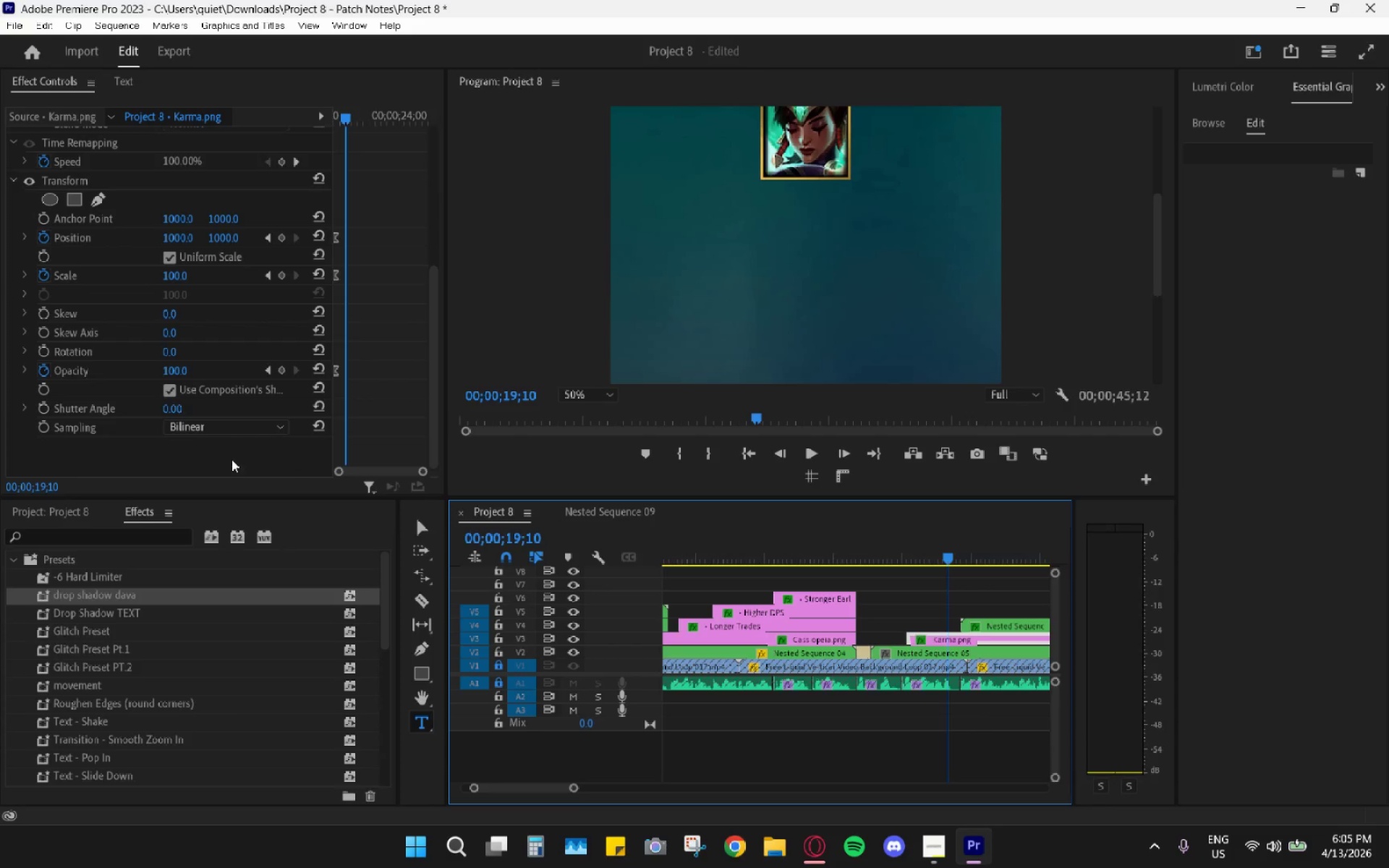 
right_click([228, 449])
 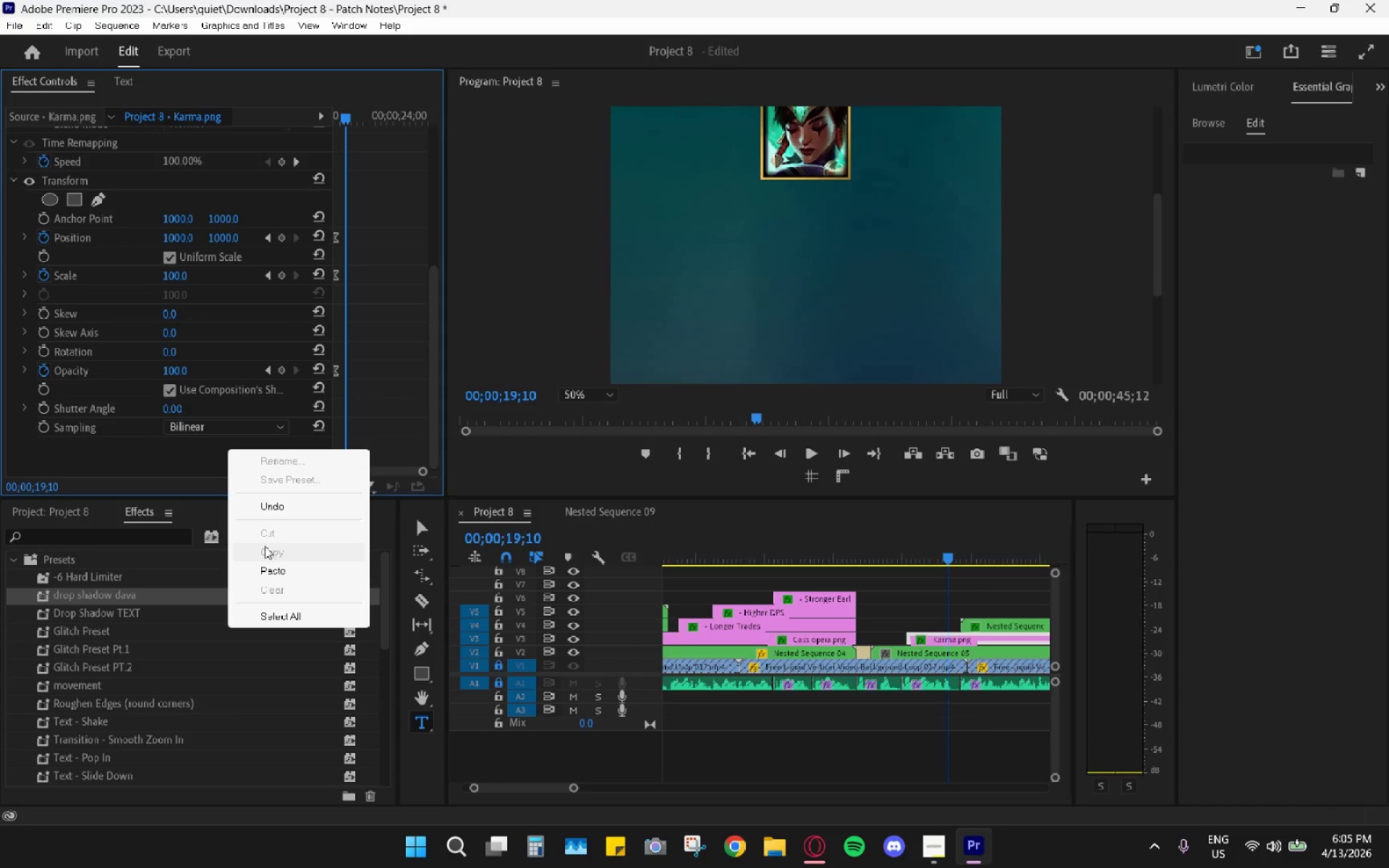 
left_click([272, 565])
 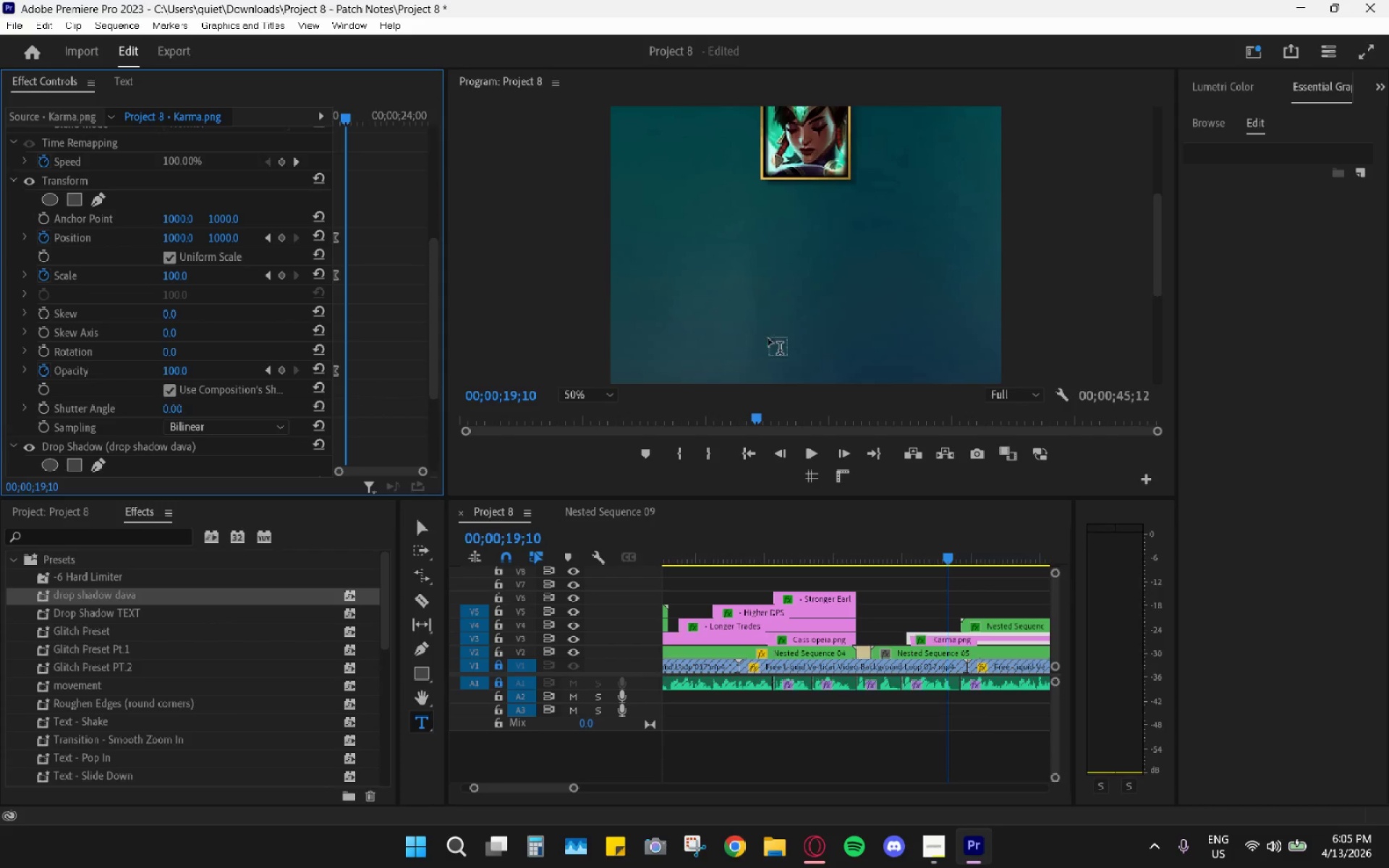 
scroll: coordinate [865, 542], scroll_direction: down, amount: 4.0
 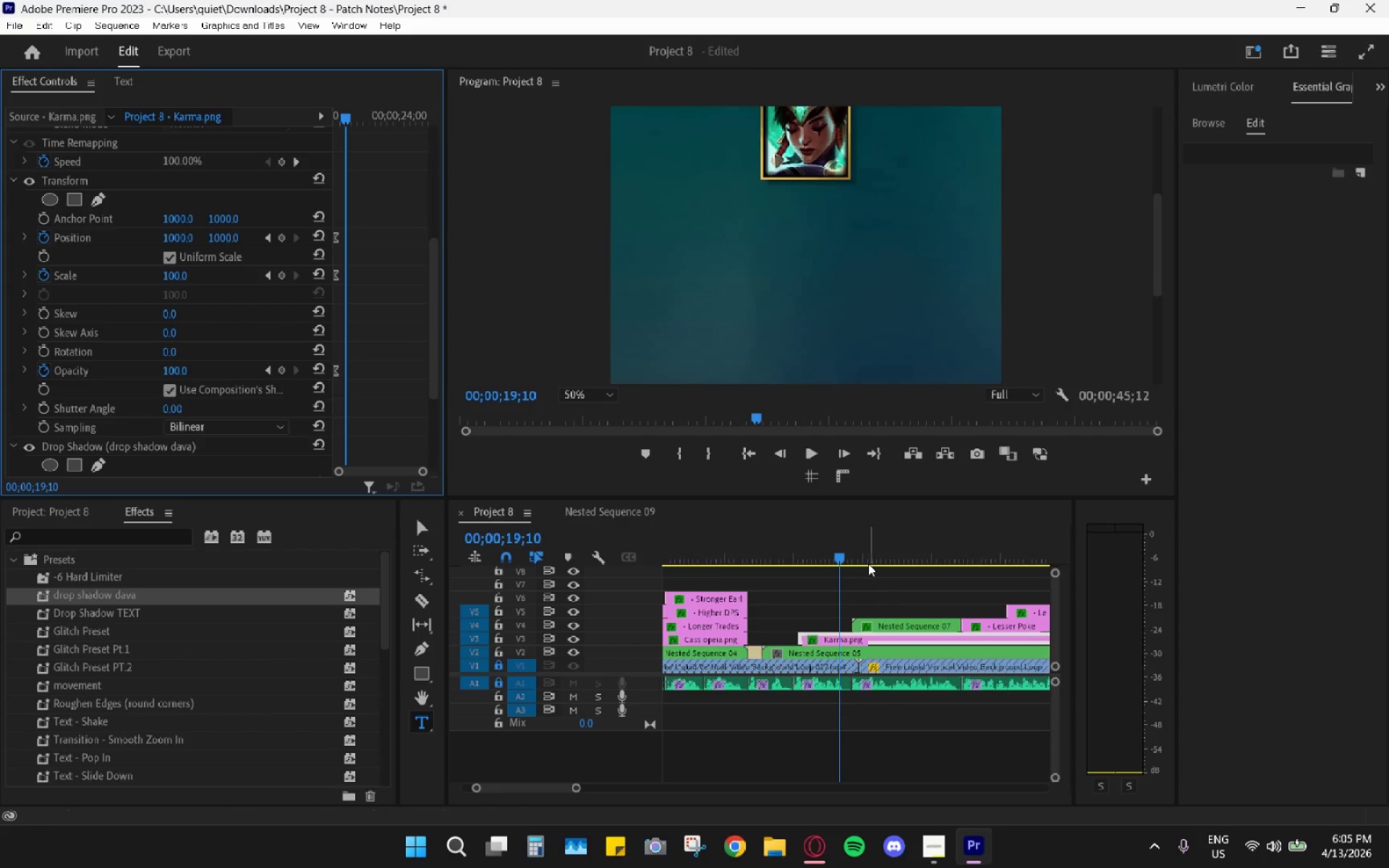 
left_click_drag(start_coordinate=[883, 554], to_coordinate=[898, 552])
 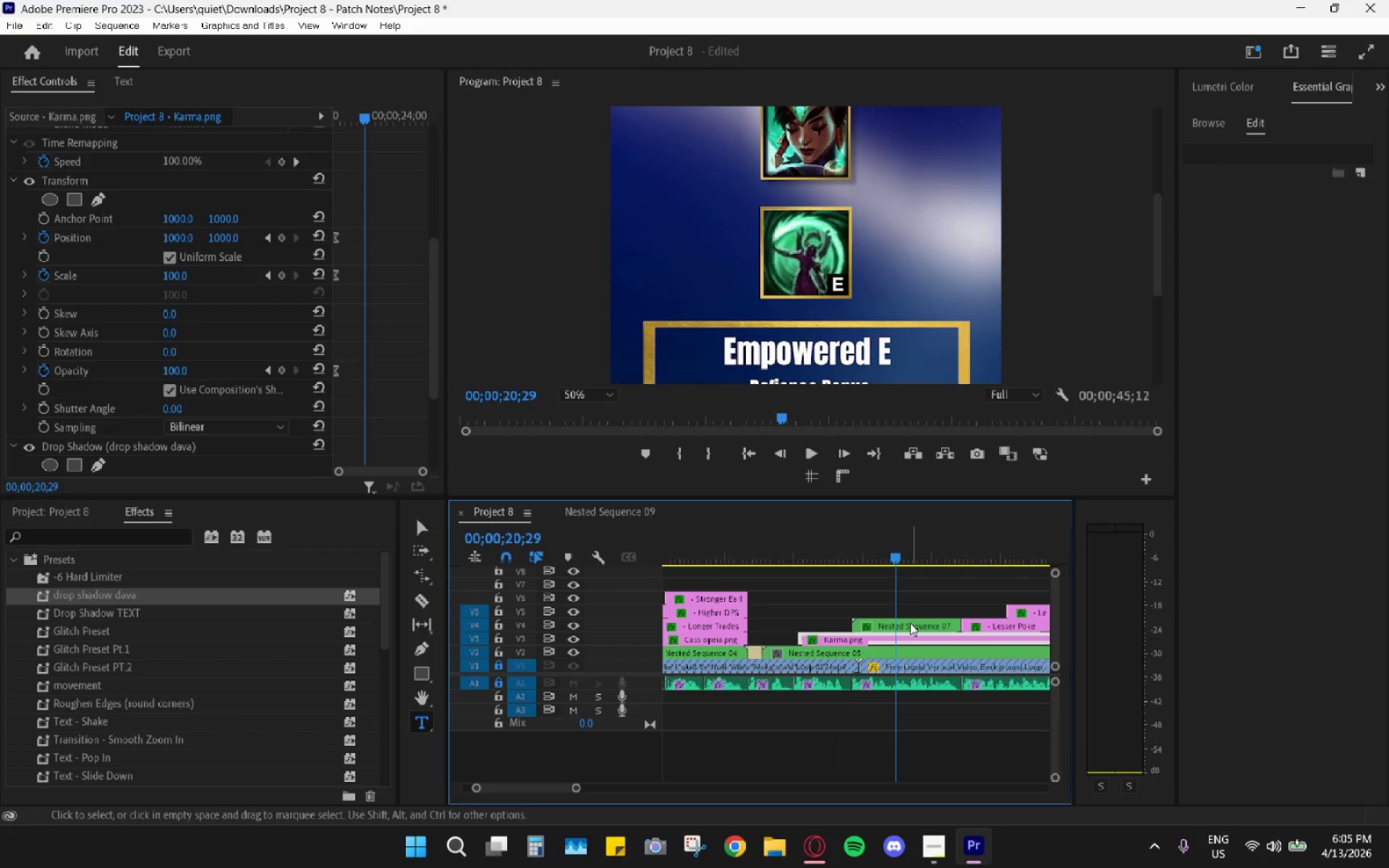 
double_click([910, 623])
 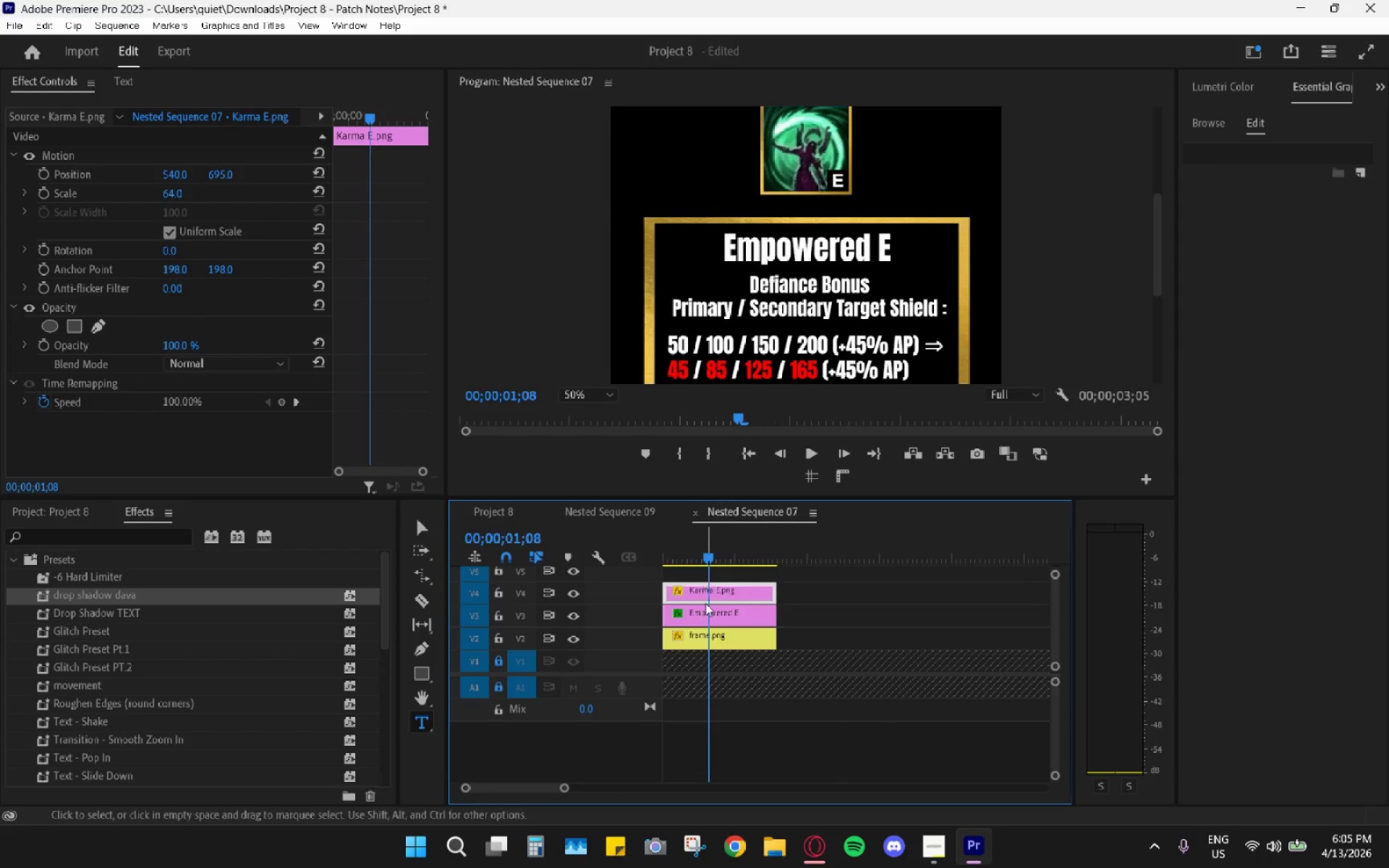 
left_click([705, 635])
 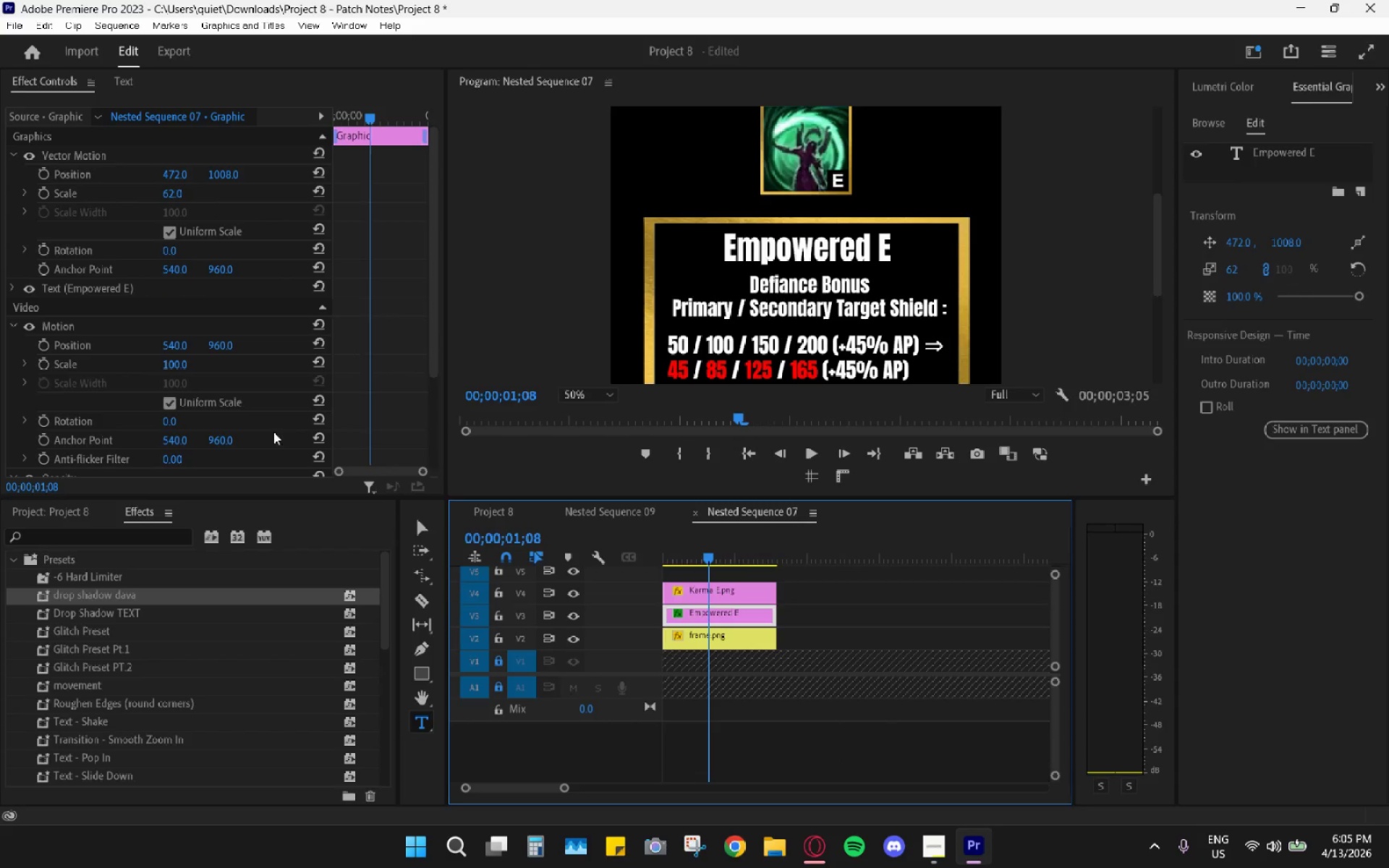 
right_click([214, 472])
 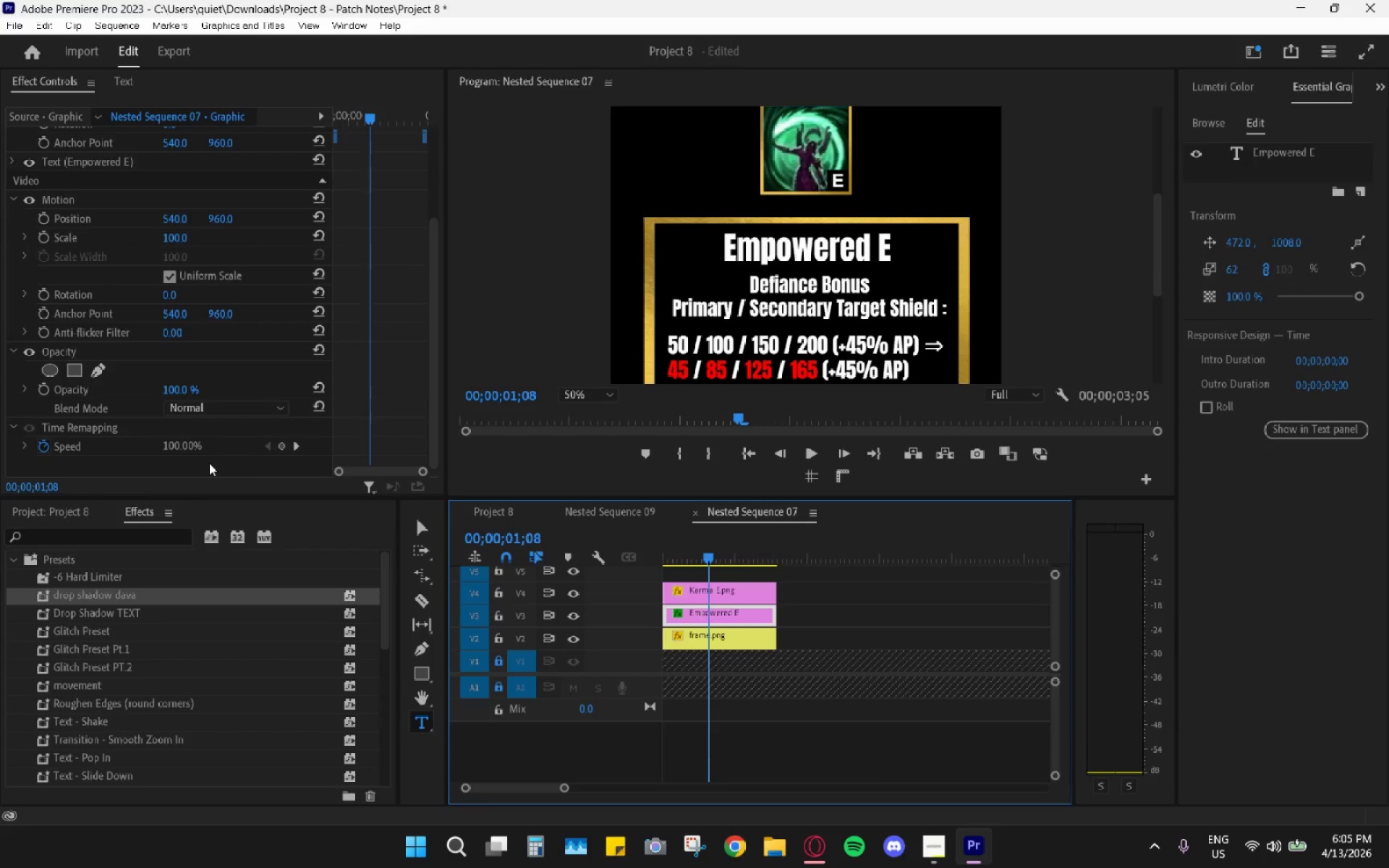 
scroll: coordinate [247, 460], scroll_direction: down, amount: 15.0
 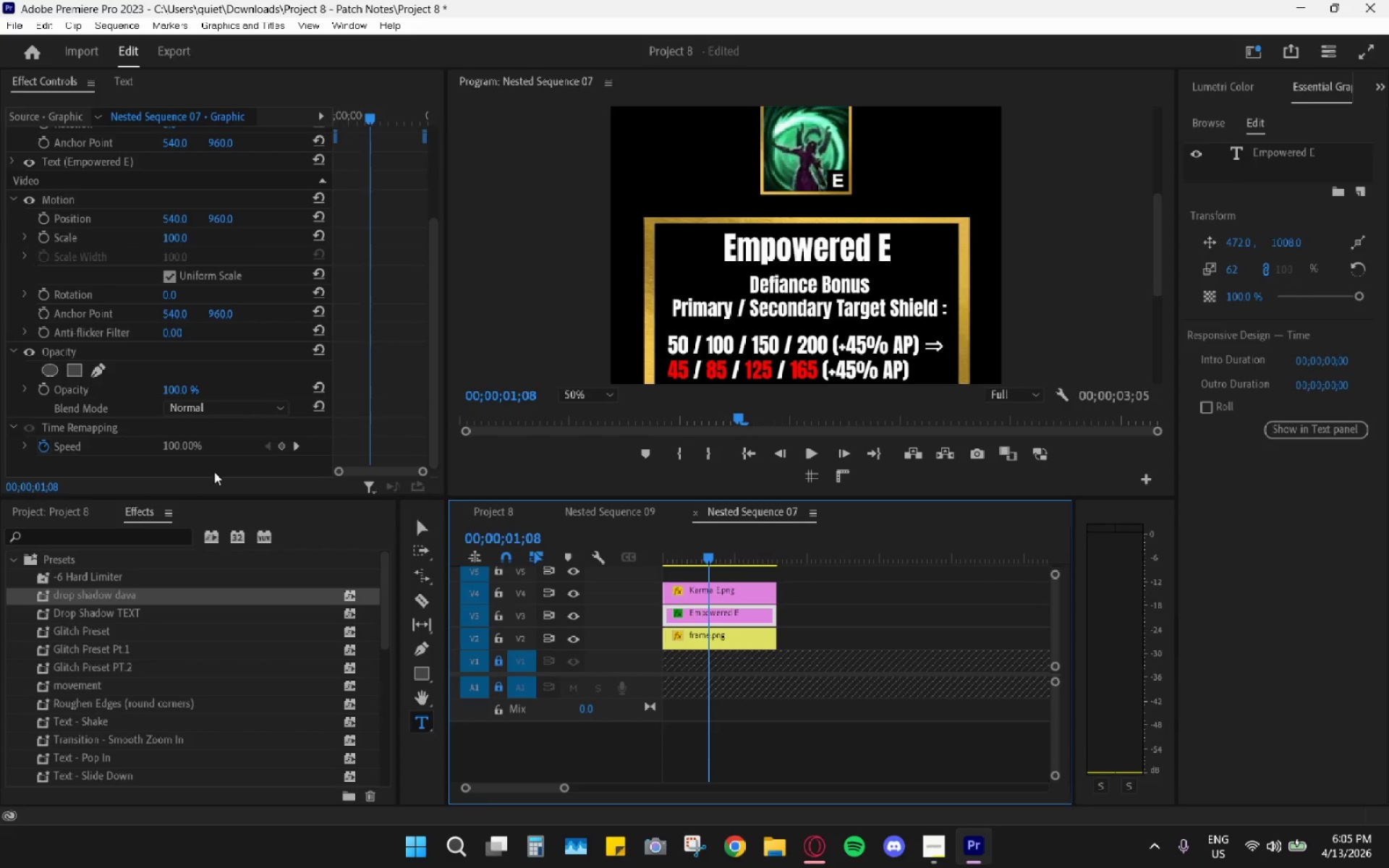 
right_click([207, 468])
 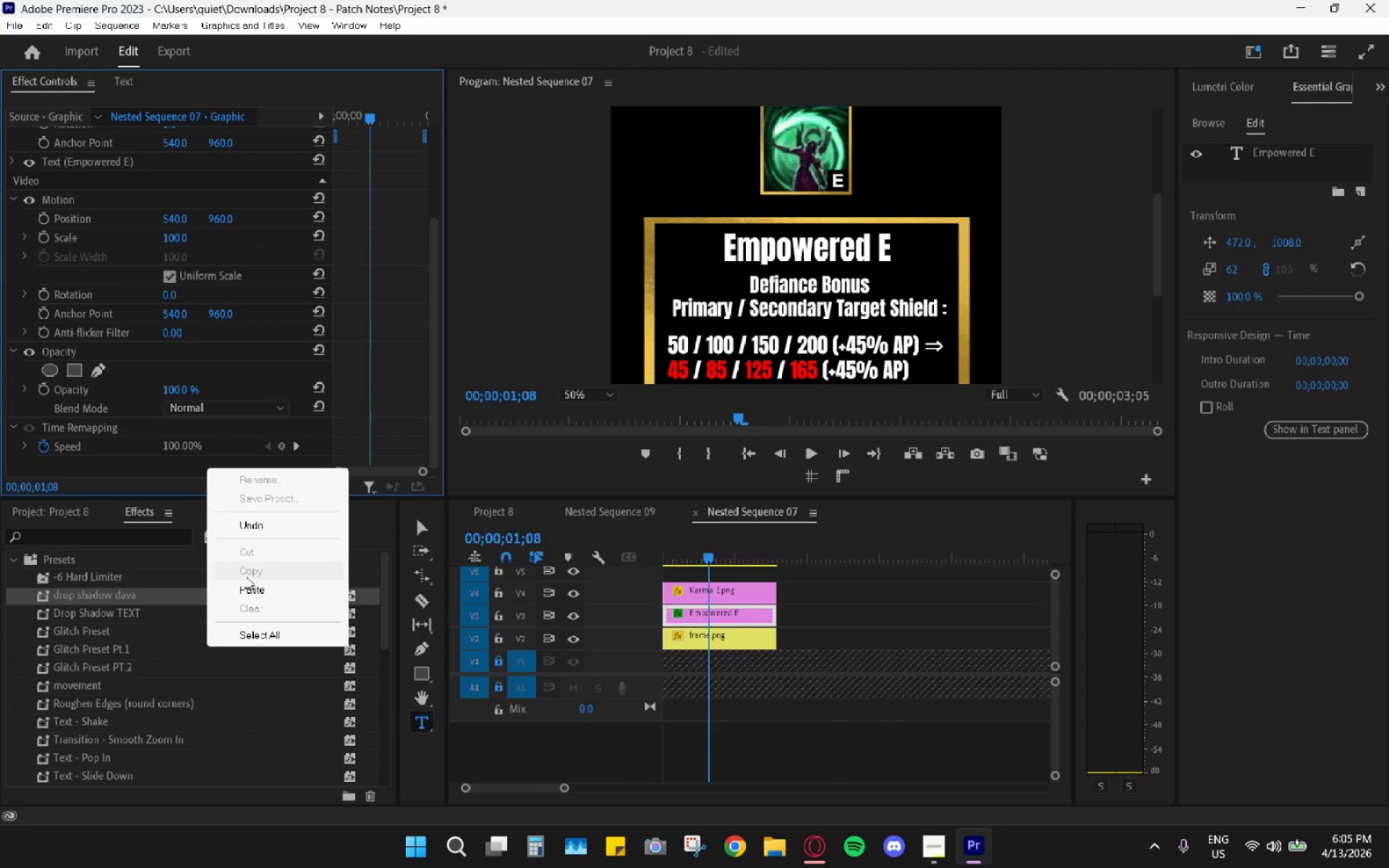 
left_click([253, 582])
 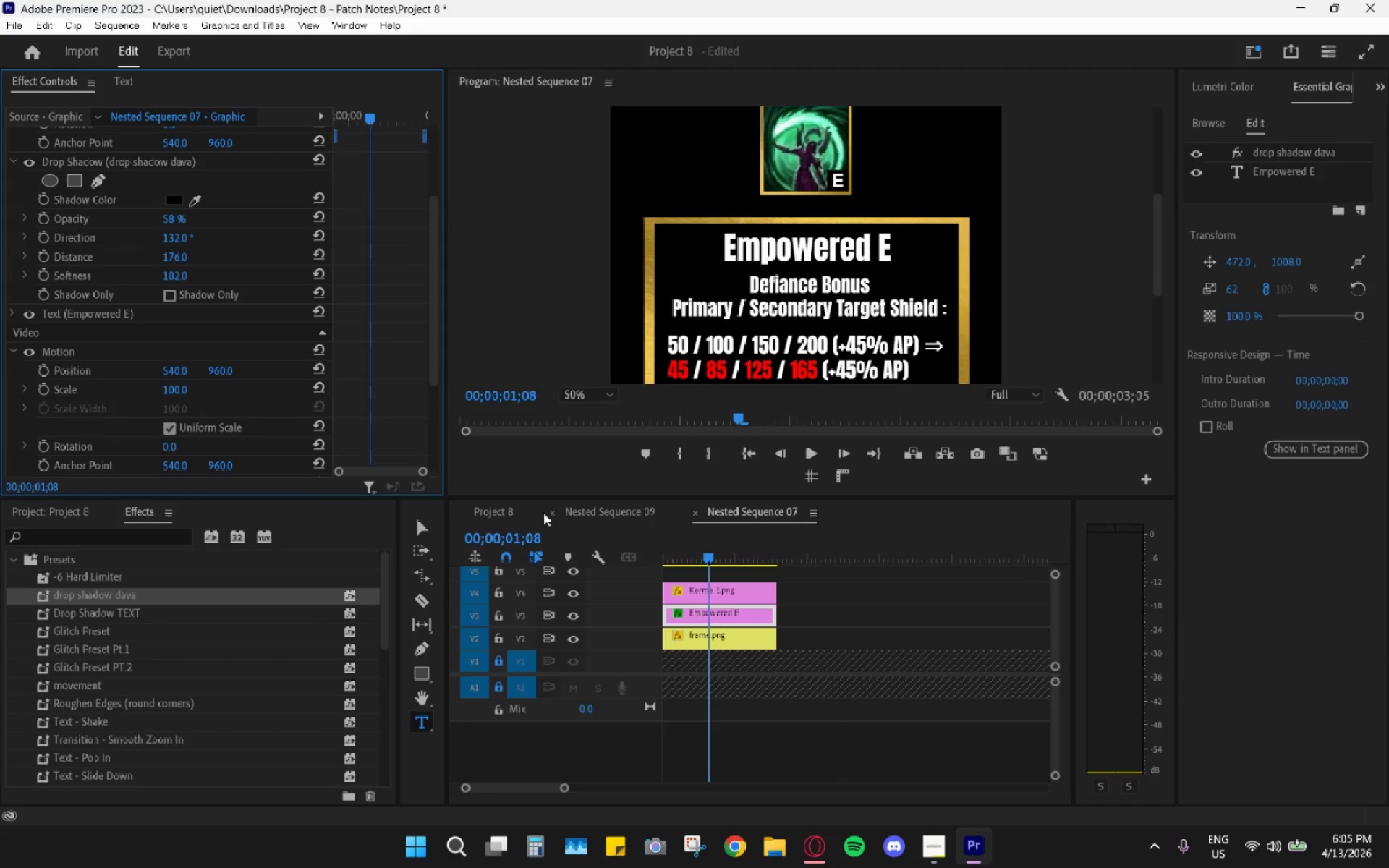 
double_click([555, 513])
 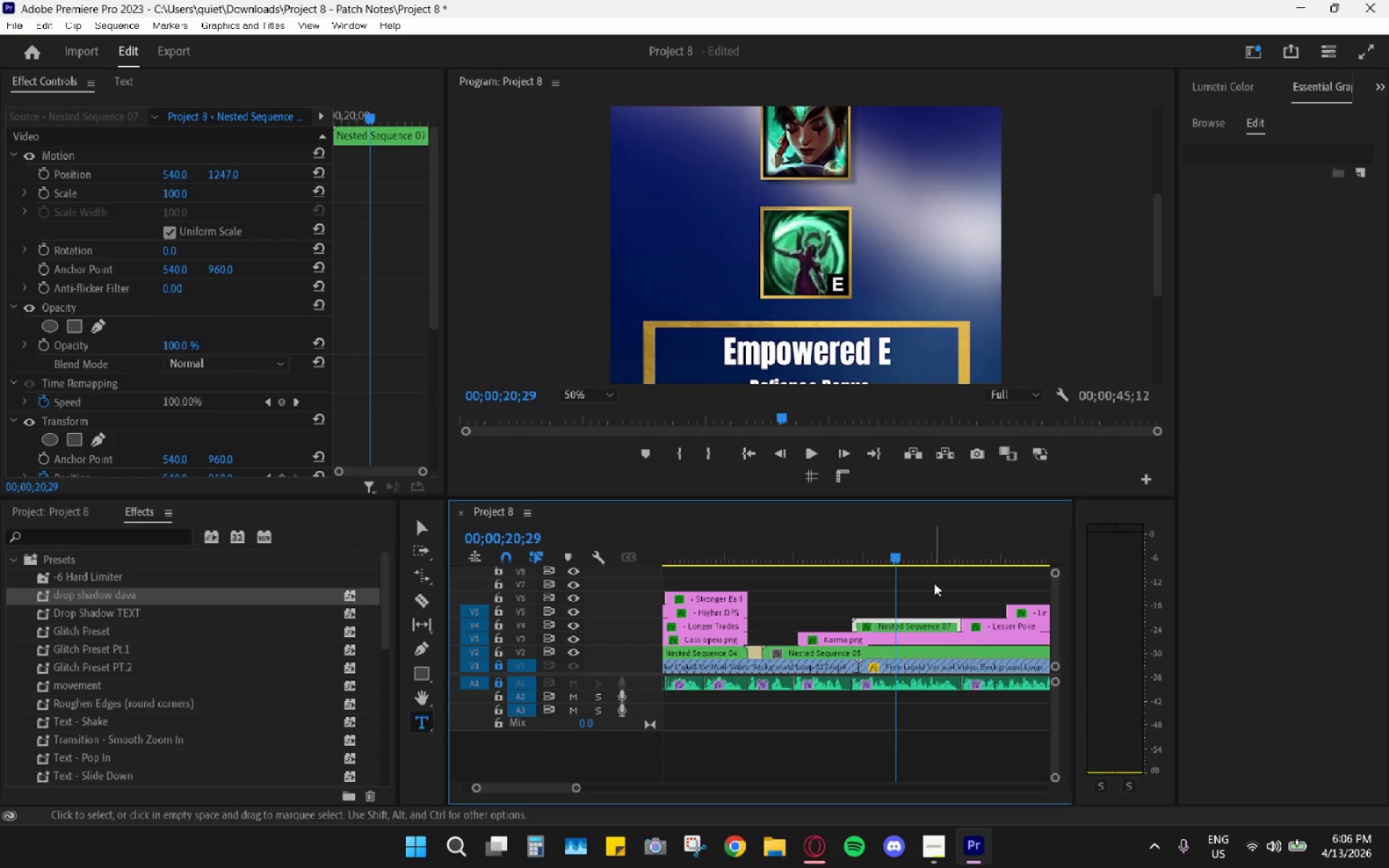 
key(Space)
 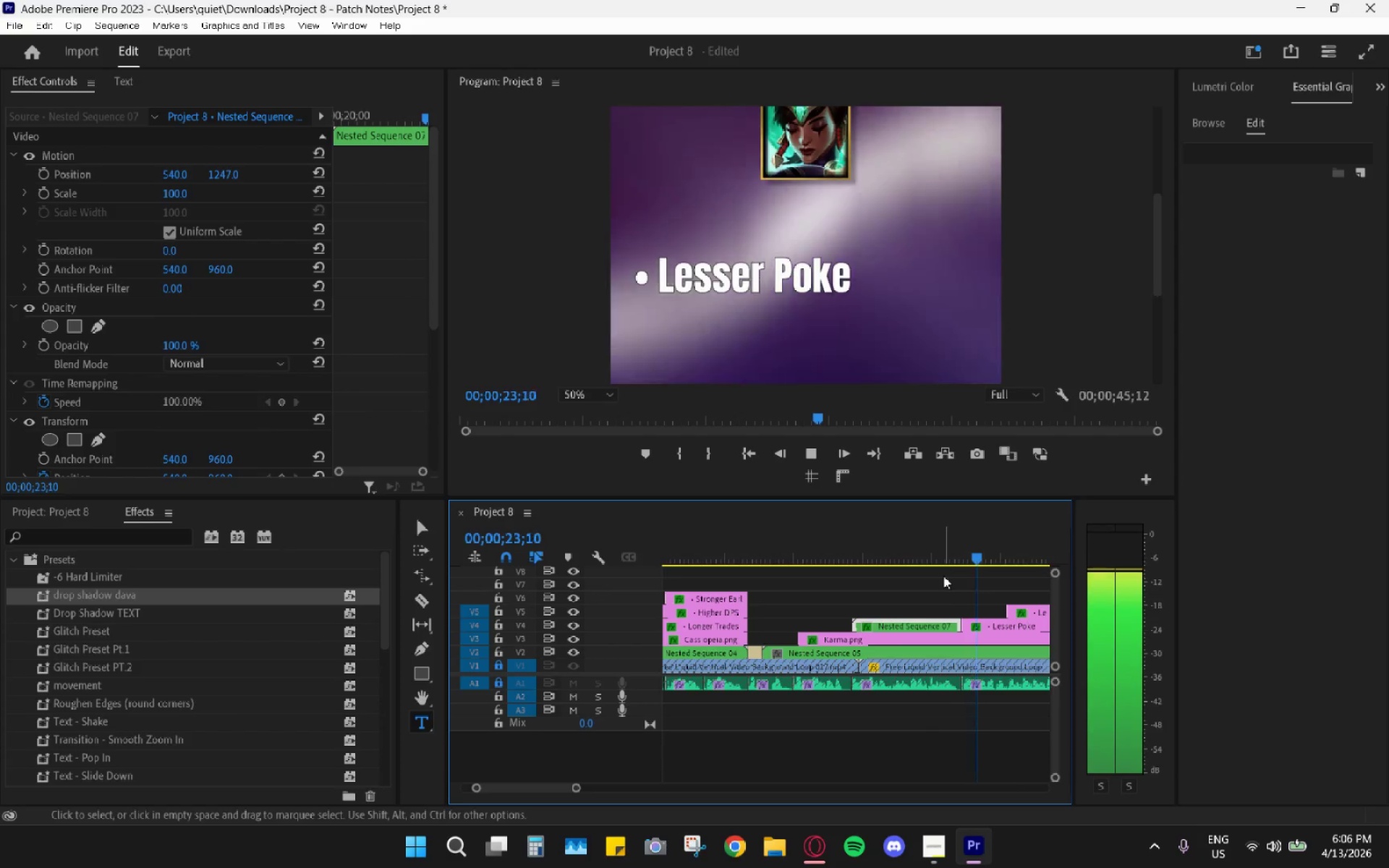 
left_click_drag(start_coordinate=[904, 555], to_coordinate=[901, 561])
 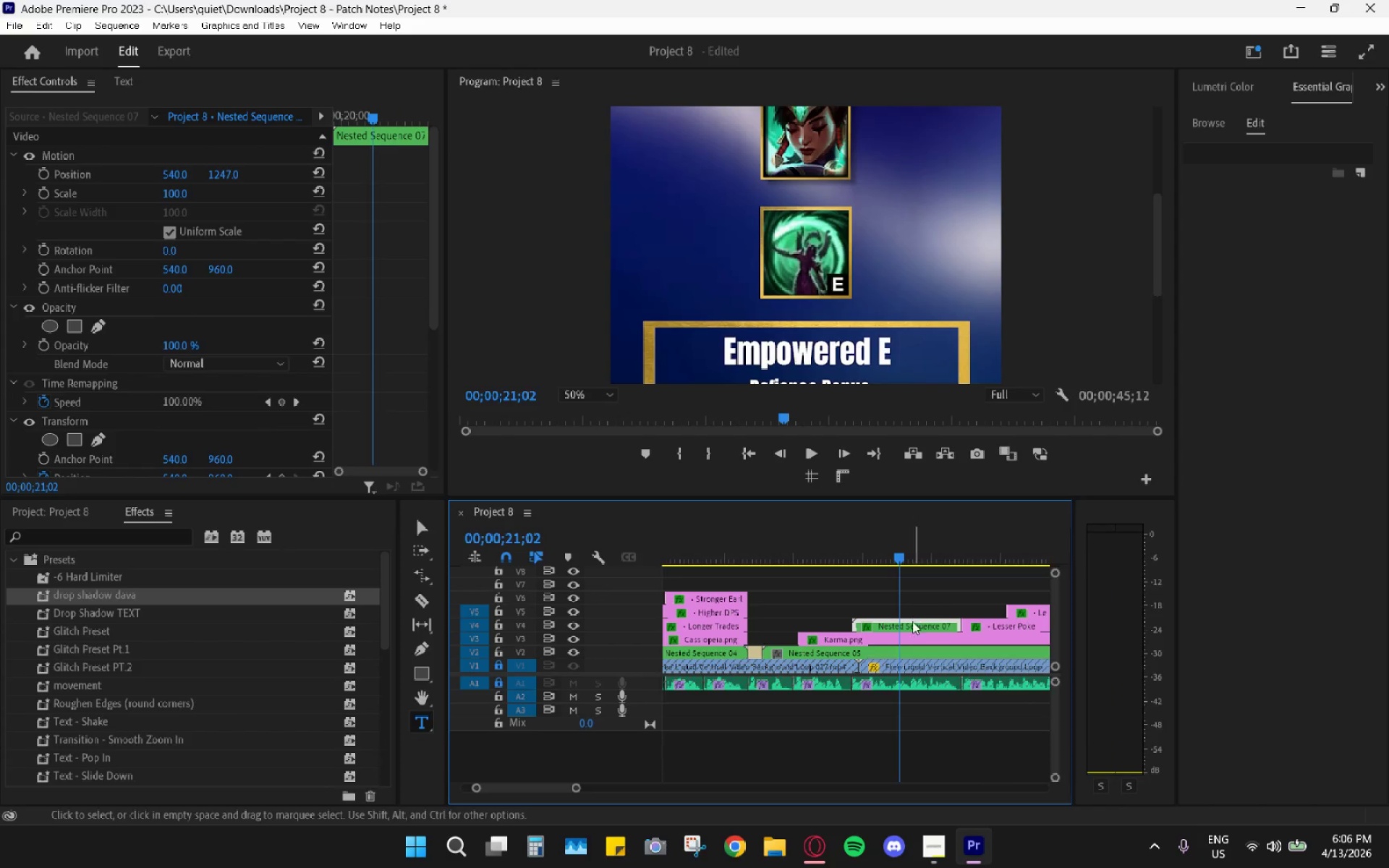 
left_click([912, 624])
 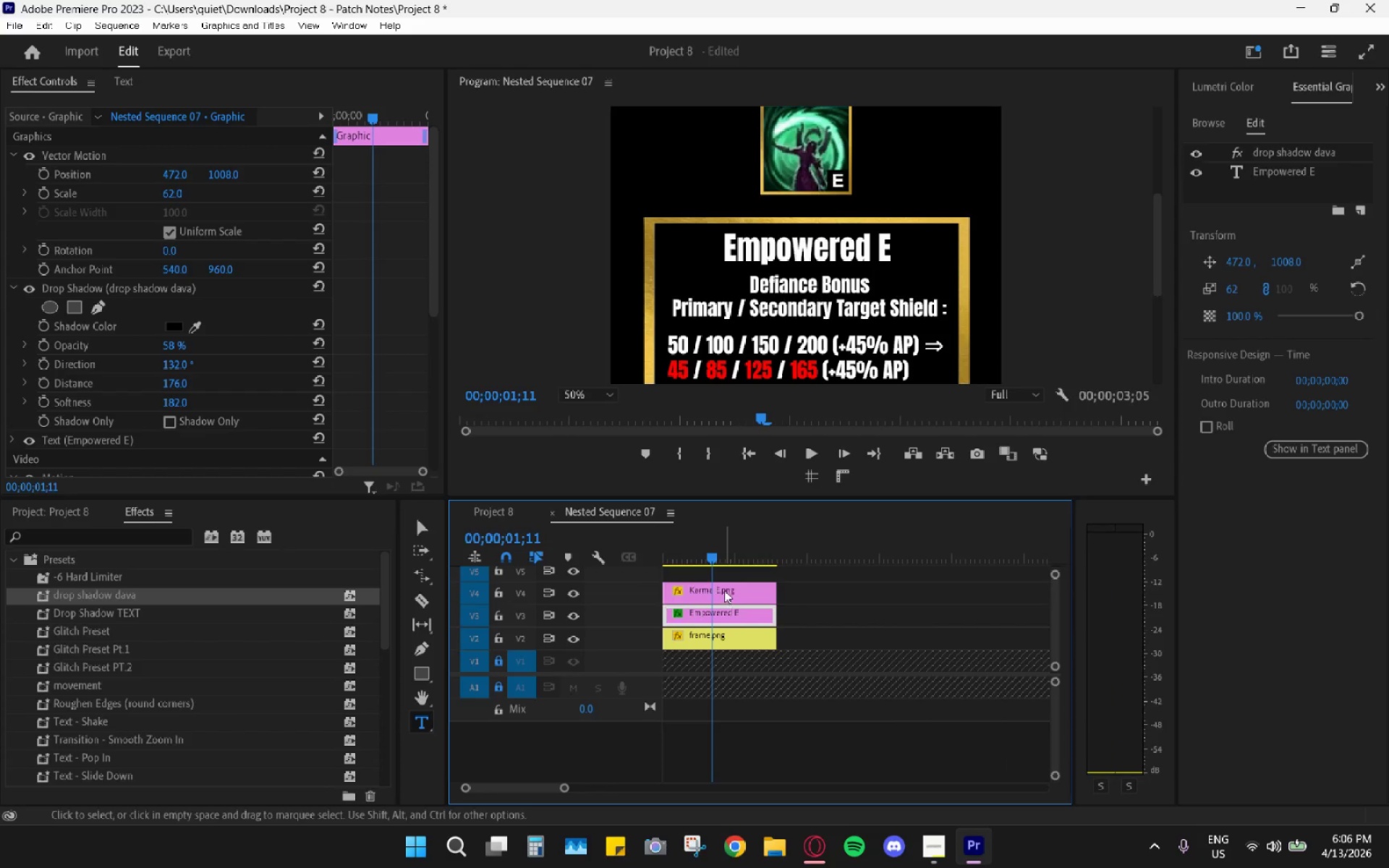 
left_click([723, 590])
 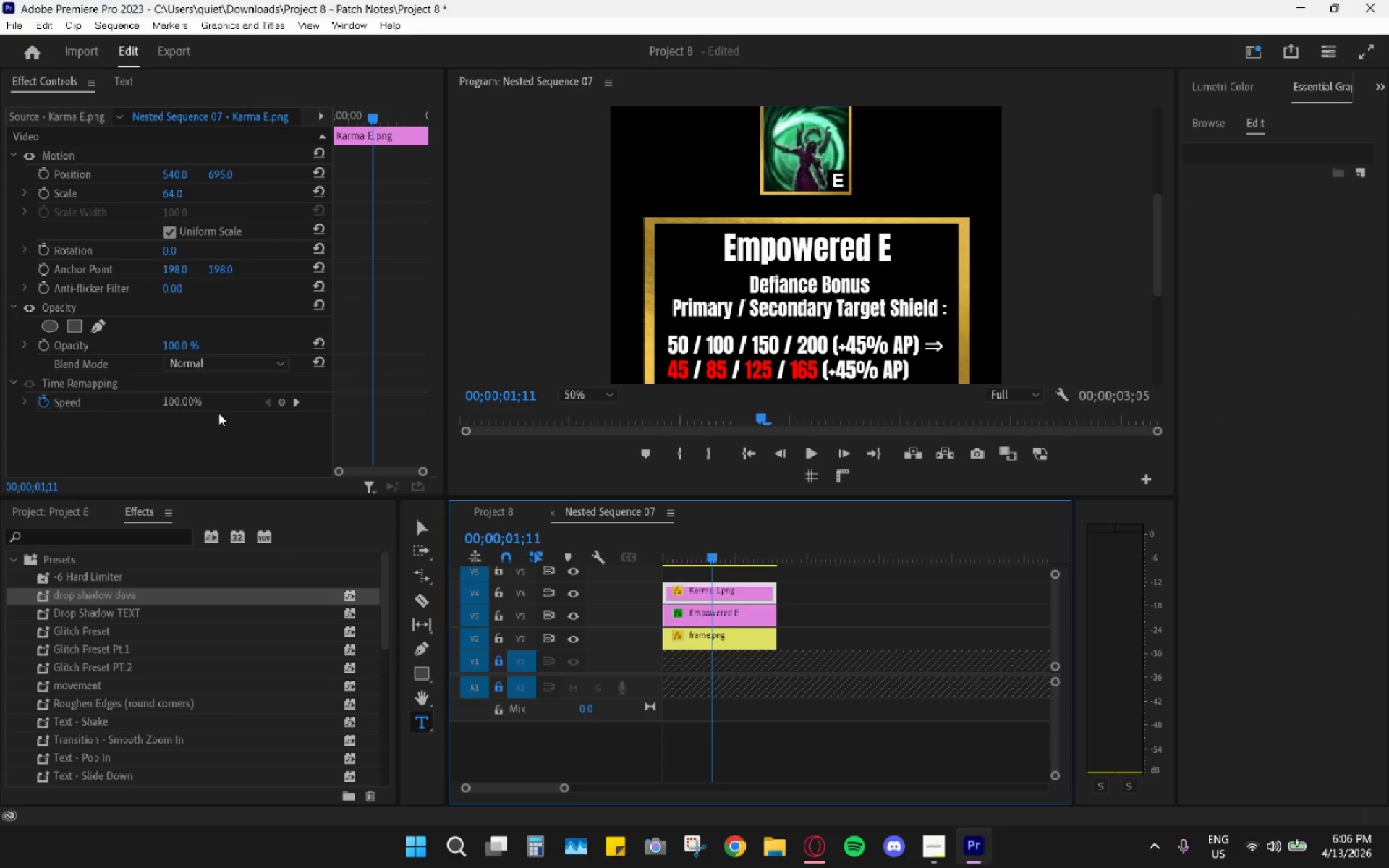 
right_click([119, 433])
 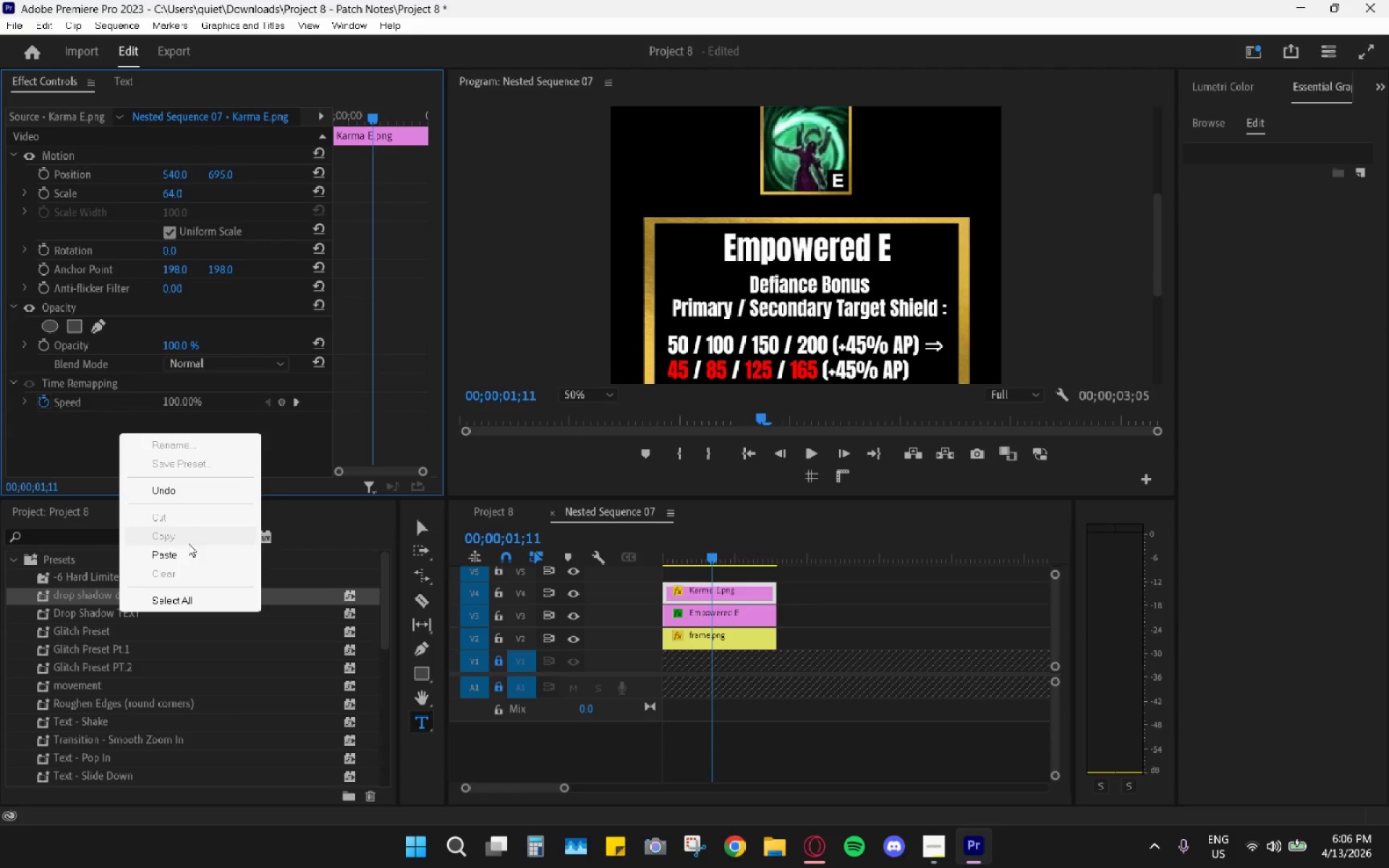 
left_click([185, 556])
 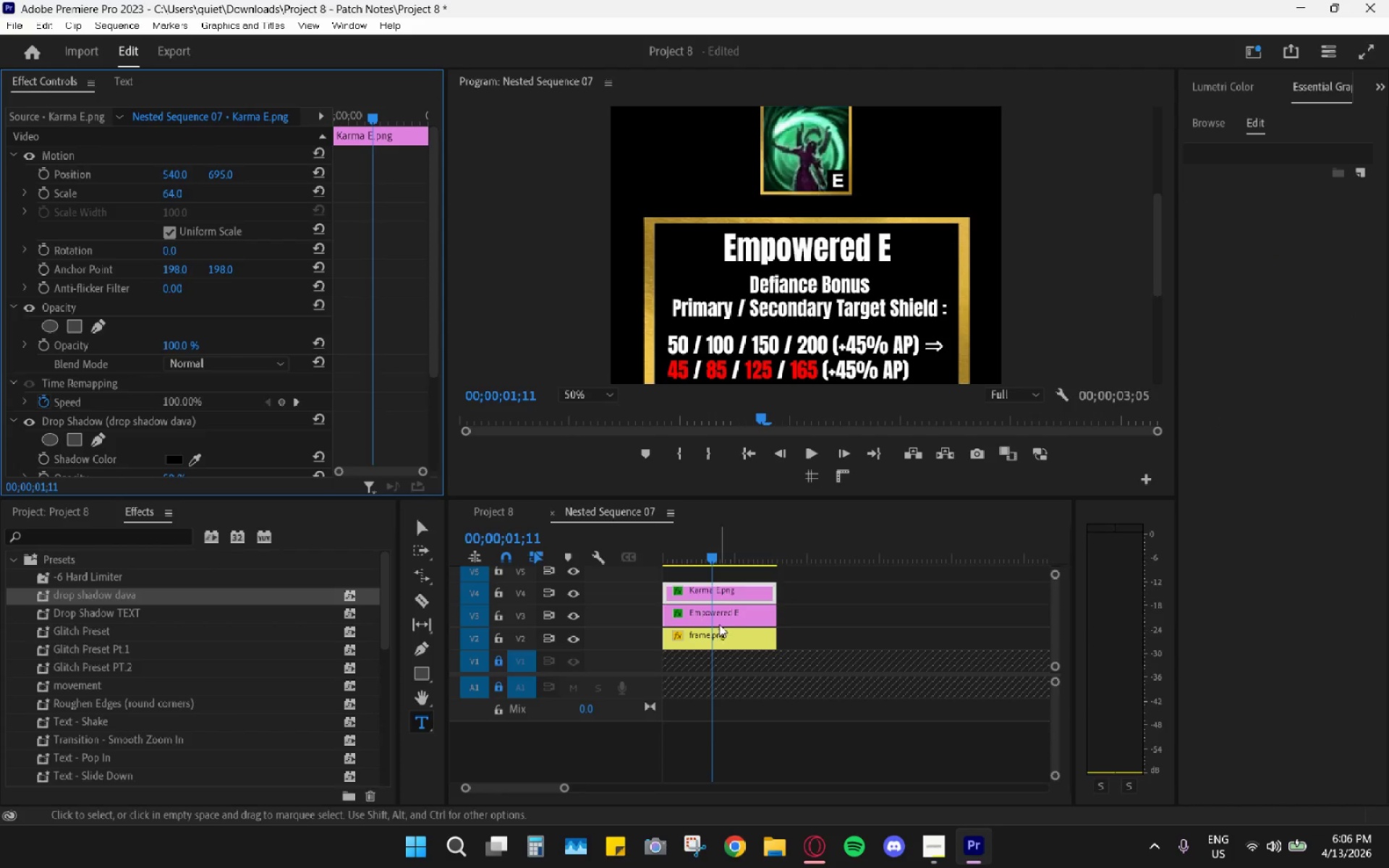 
left_click([732, 613])
 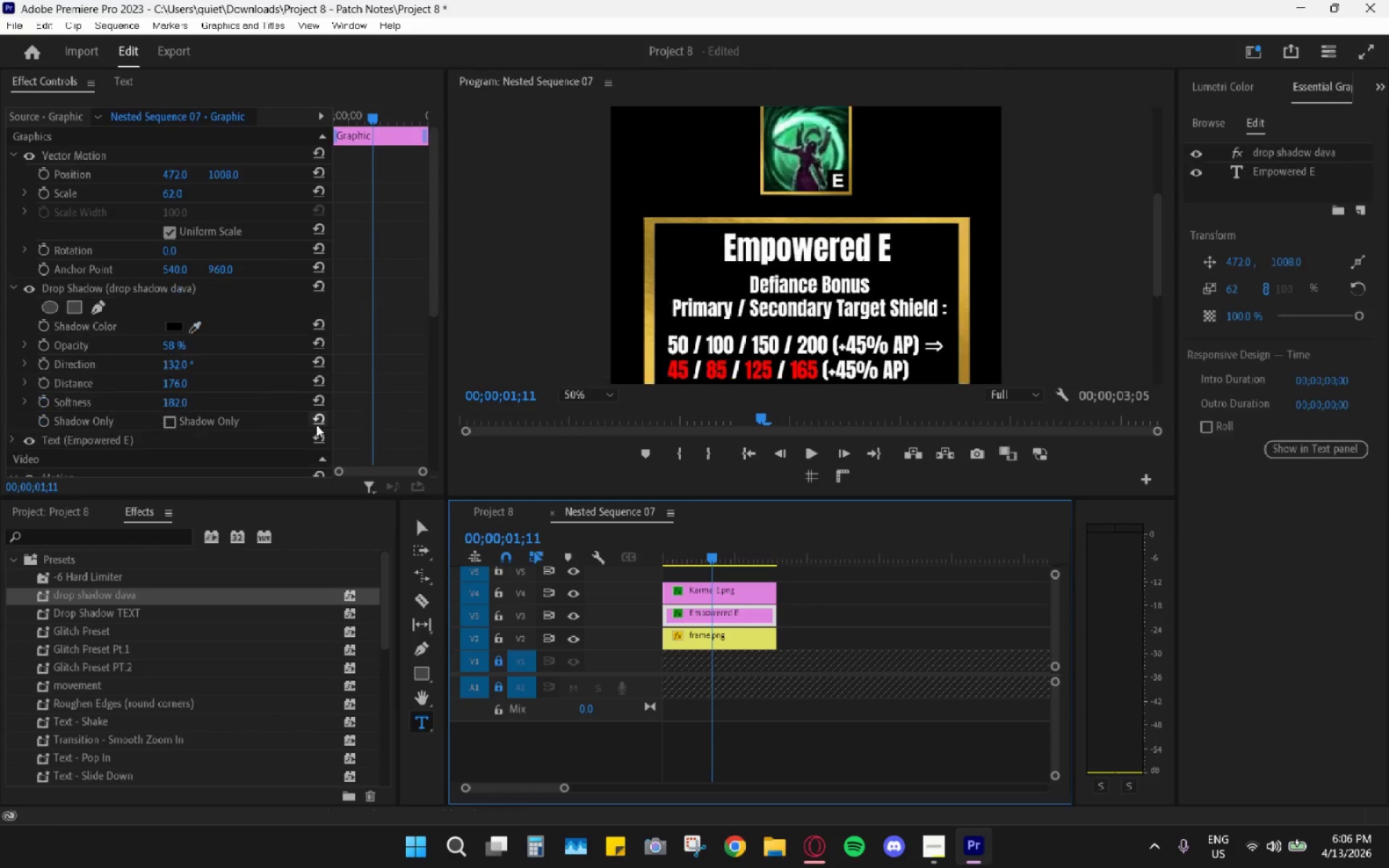 
scroll: coordinate [313, 424], scroll_direction: down, amount: 4.0
 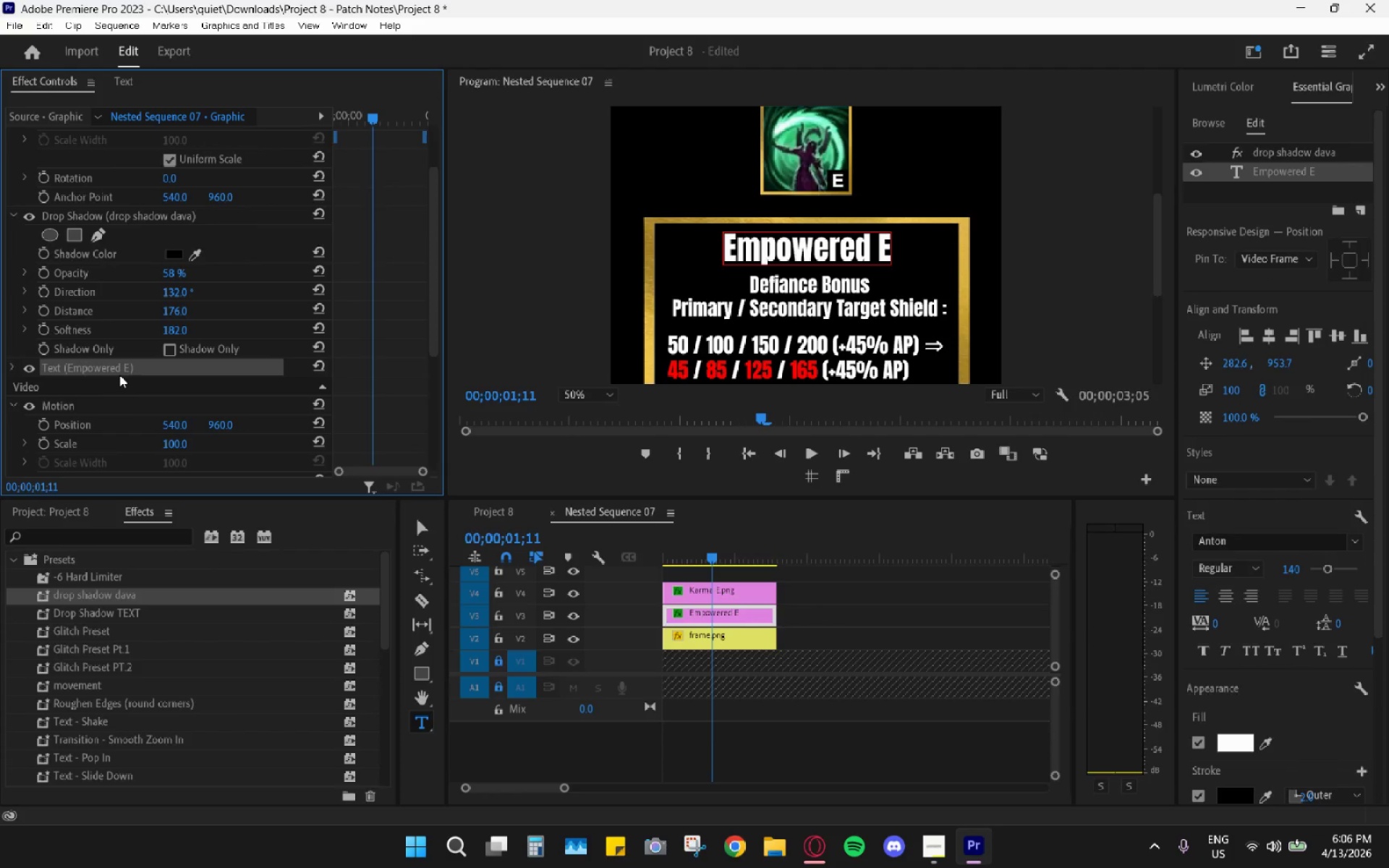 
right_click([131, 367])
 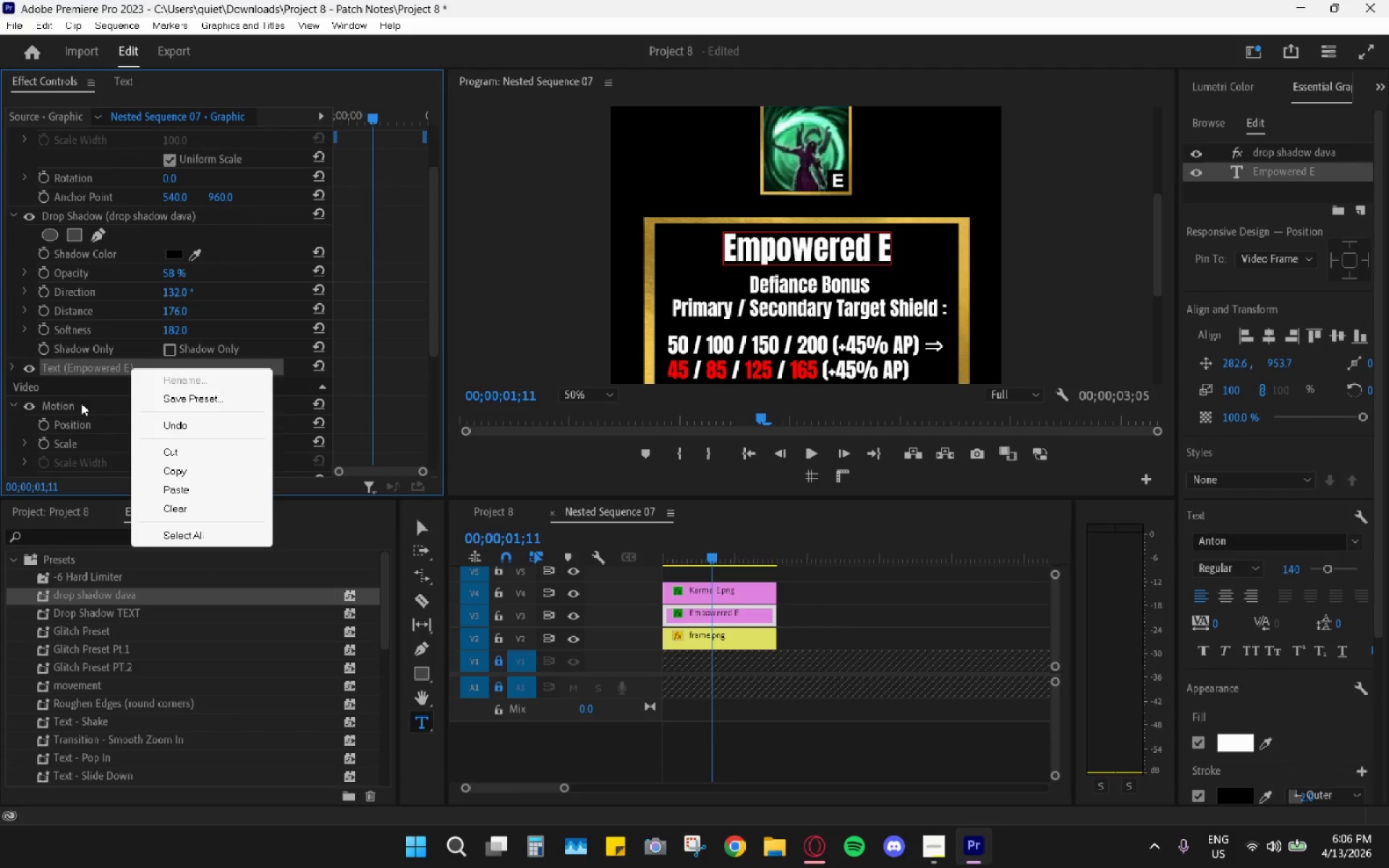 
scroll: coordinate [109, 399], scroll_direction: down, amount: 16.0
 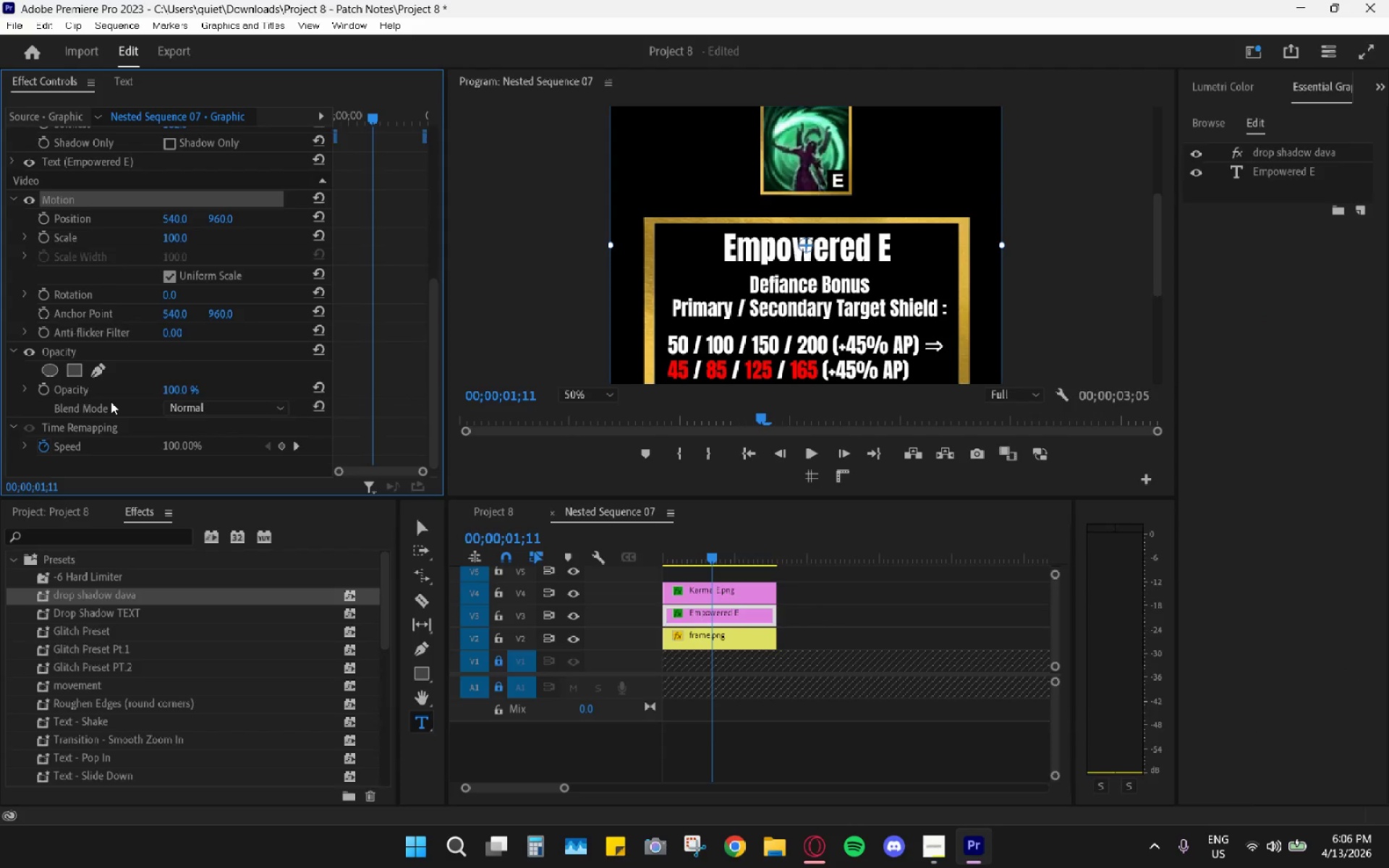 
scroll: coordinate [111, 399], scroll_direction: up, amount: 11.0
 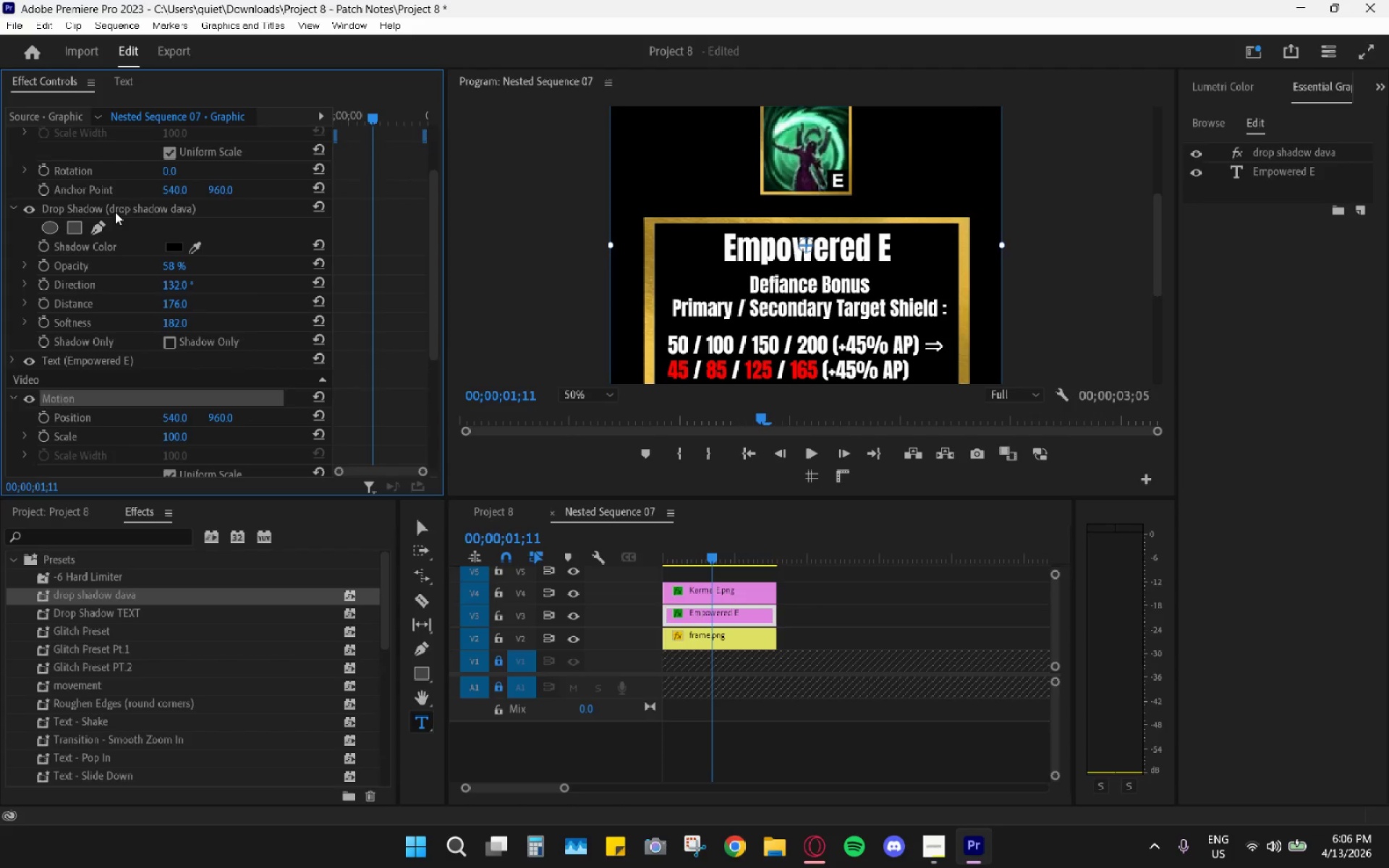 
right_click([115, 211])
 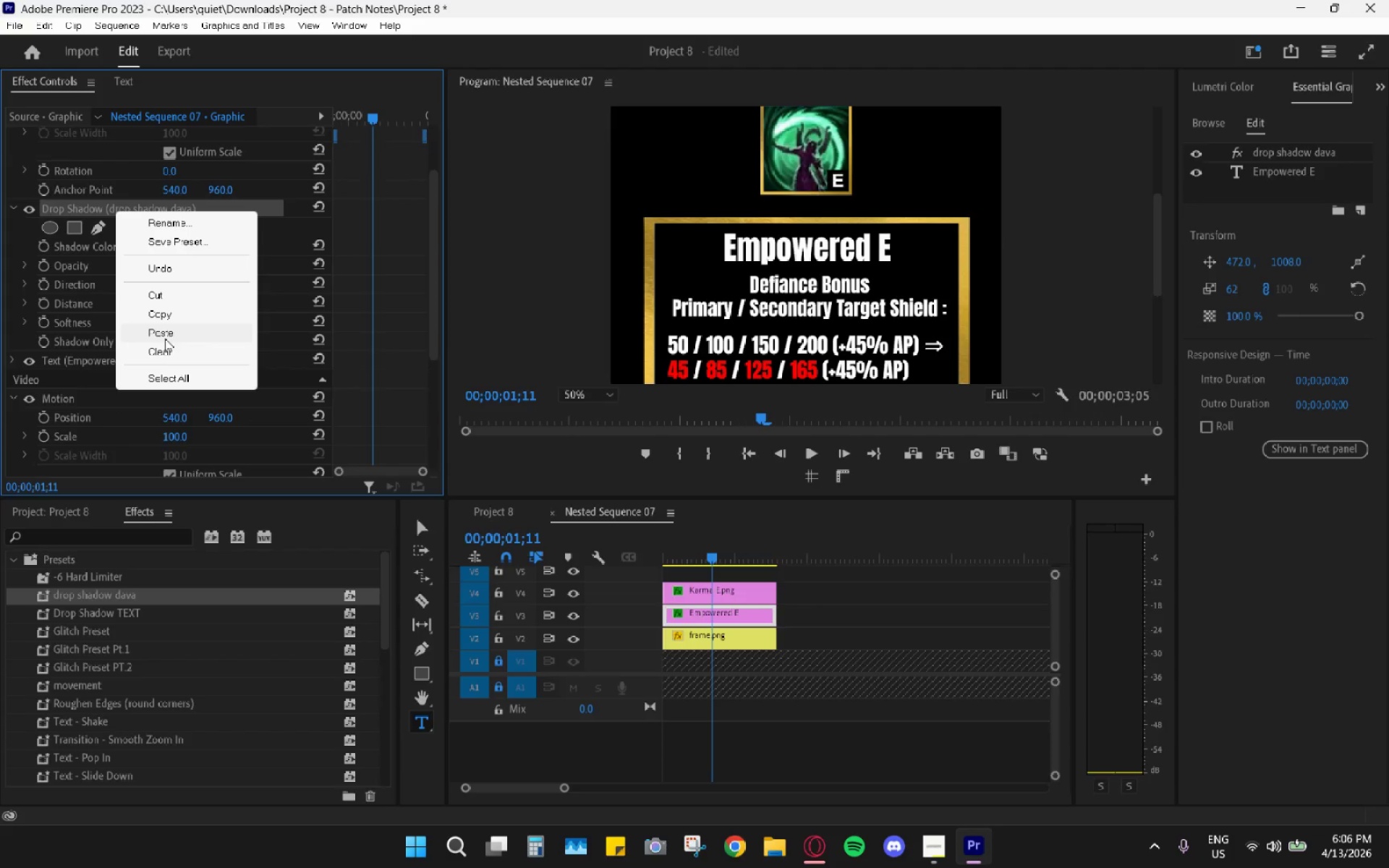 
left_click([157, 357])
 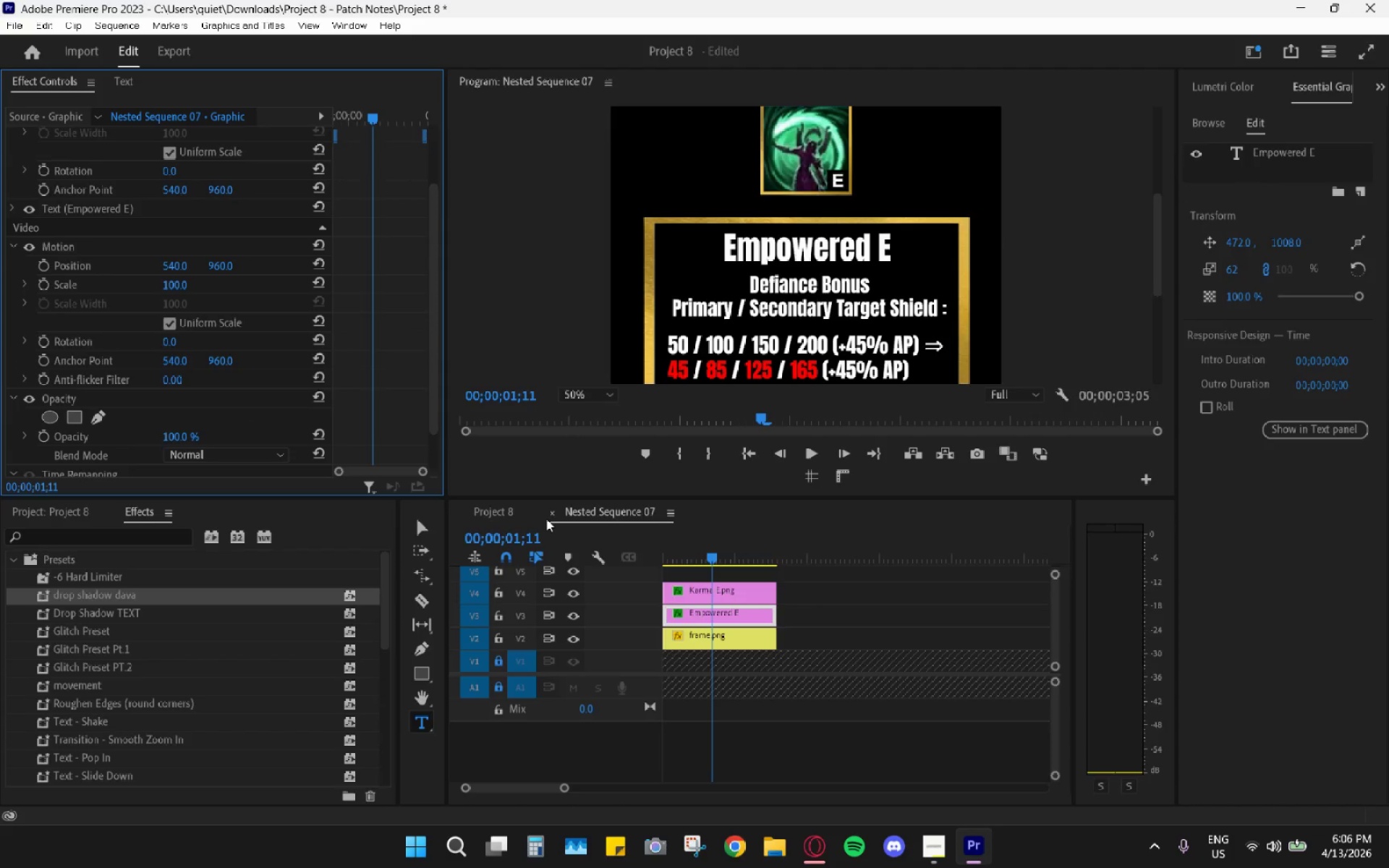 
double_click([550, 515])
 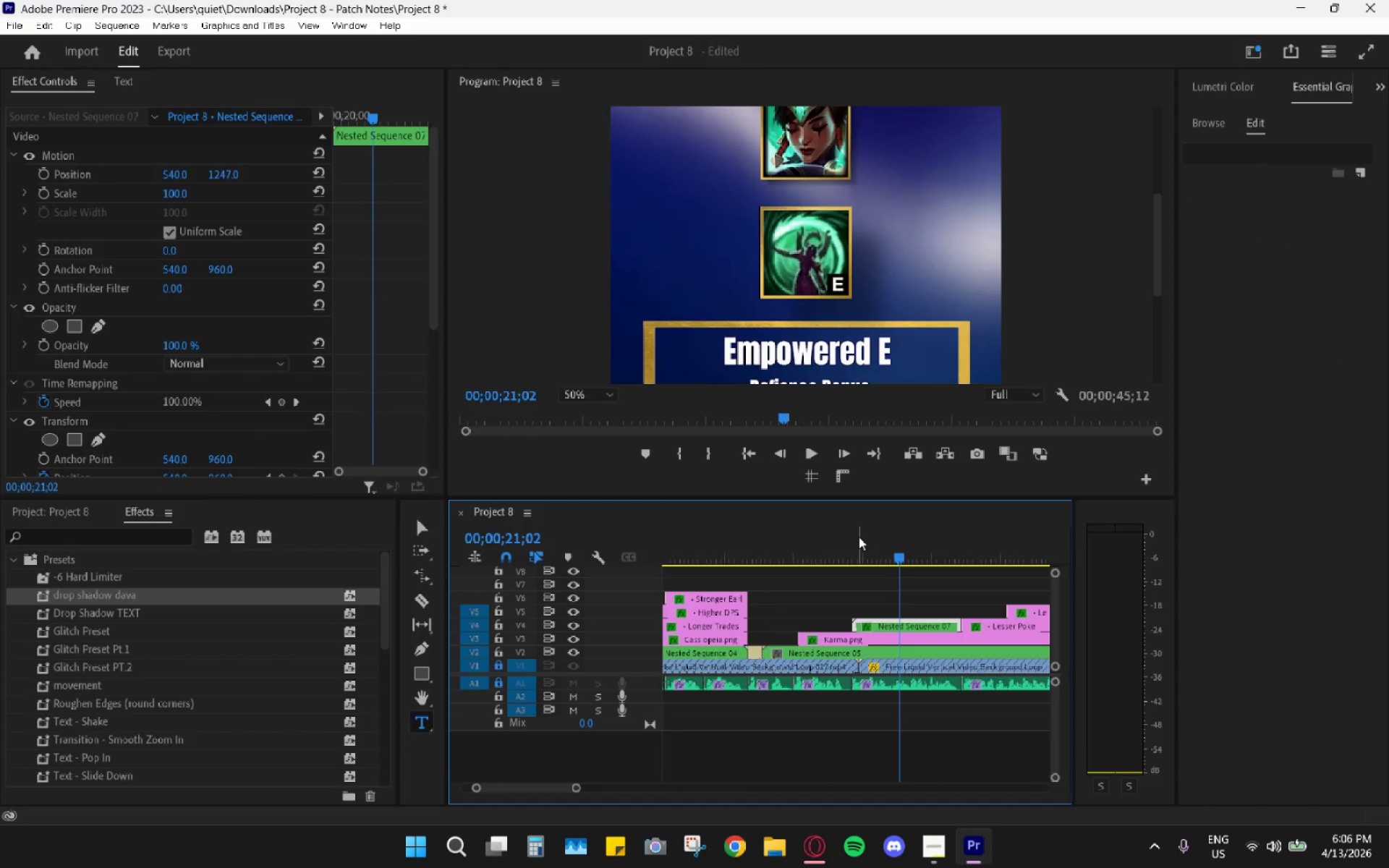 
left_click_drag(start_coordinate=[859, 536], to_coordinate=[901, 540])
 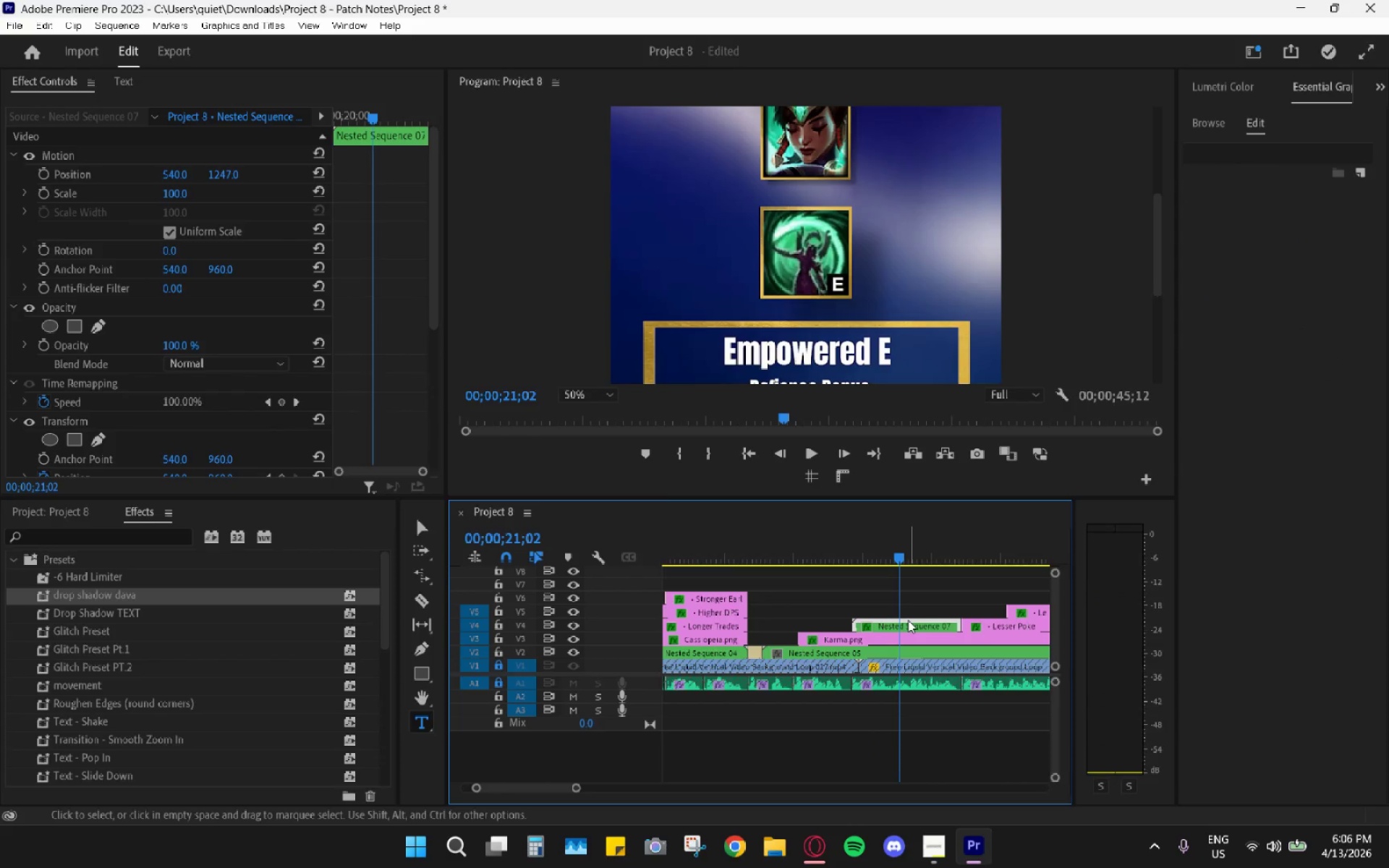 
double_click([908, 620])
 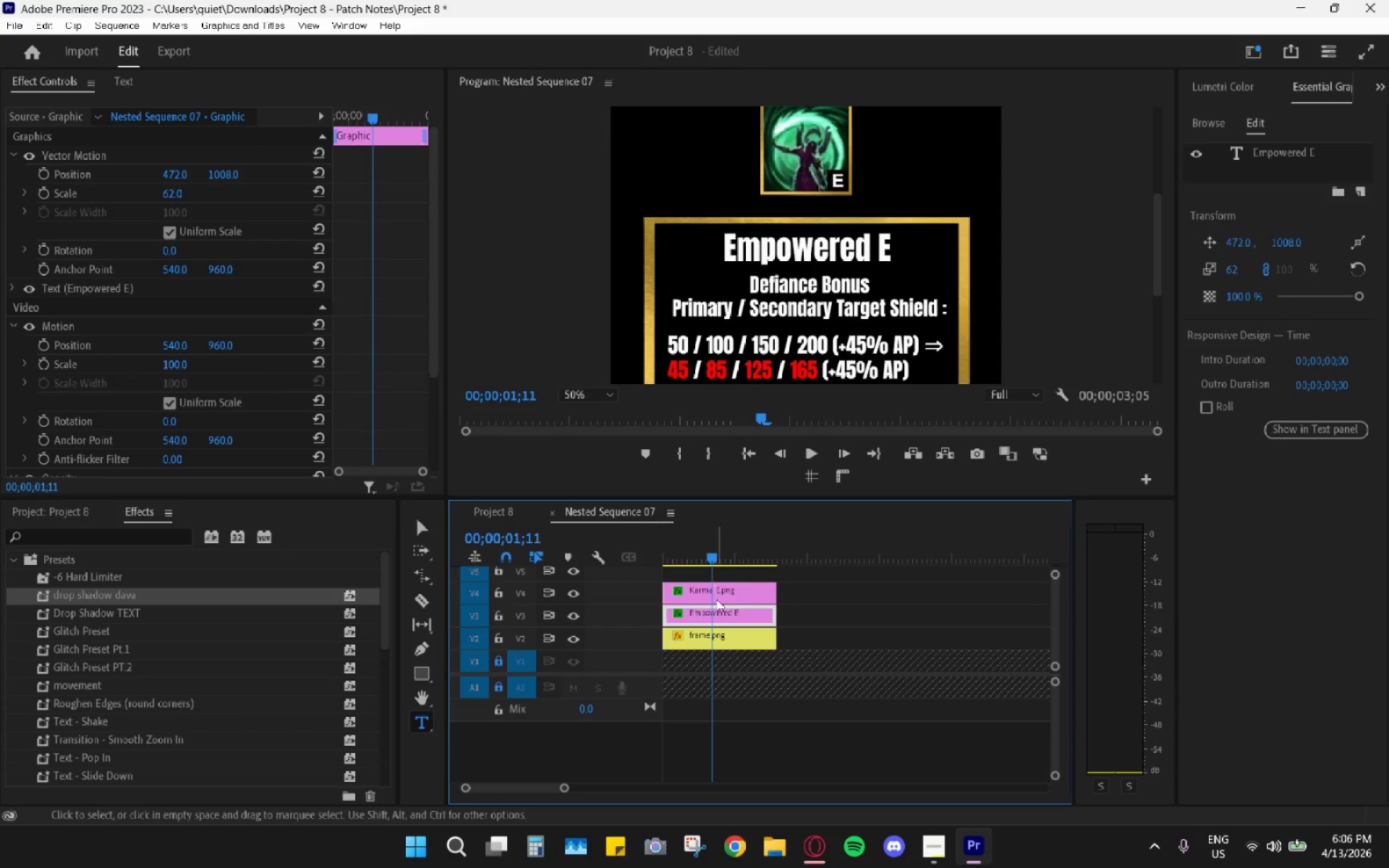 
left_click([723, 597])
 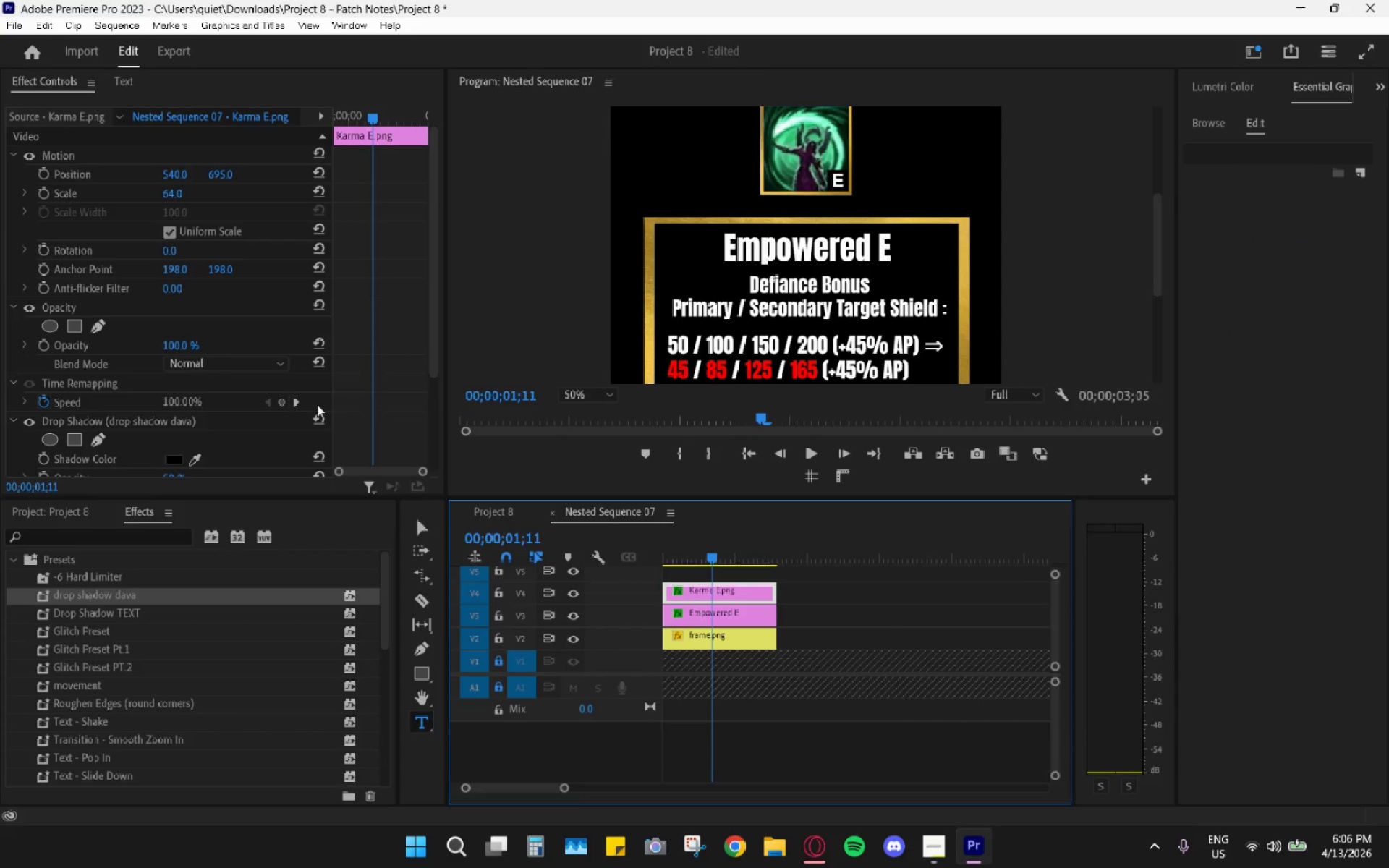 
scroll: coordinate [385, 423], scroll_direction: down, amount: 7.0
 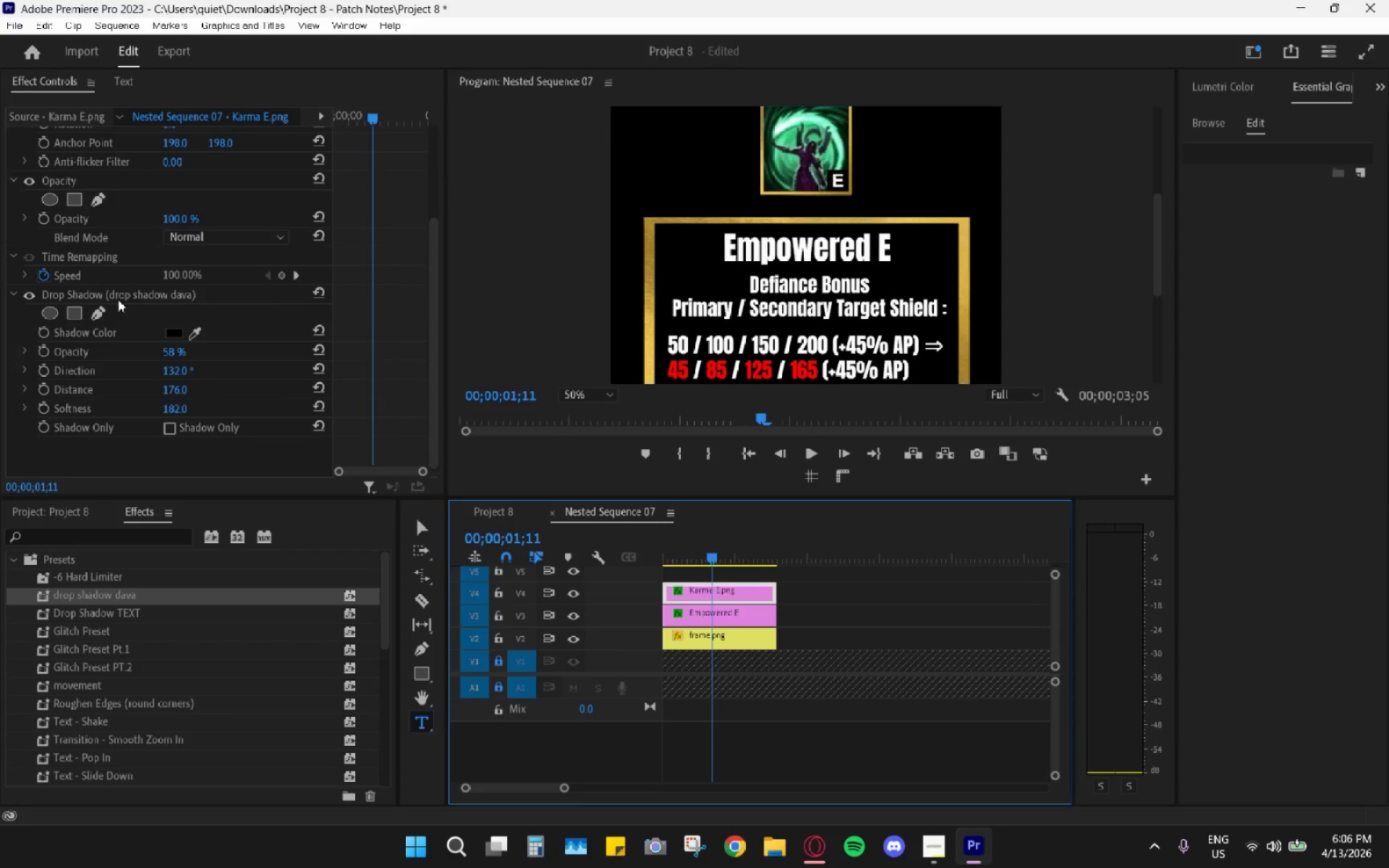 
right_click([118, 299])
 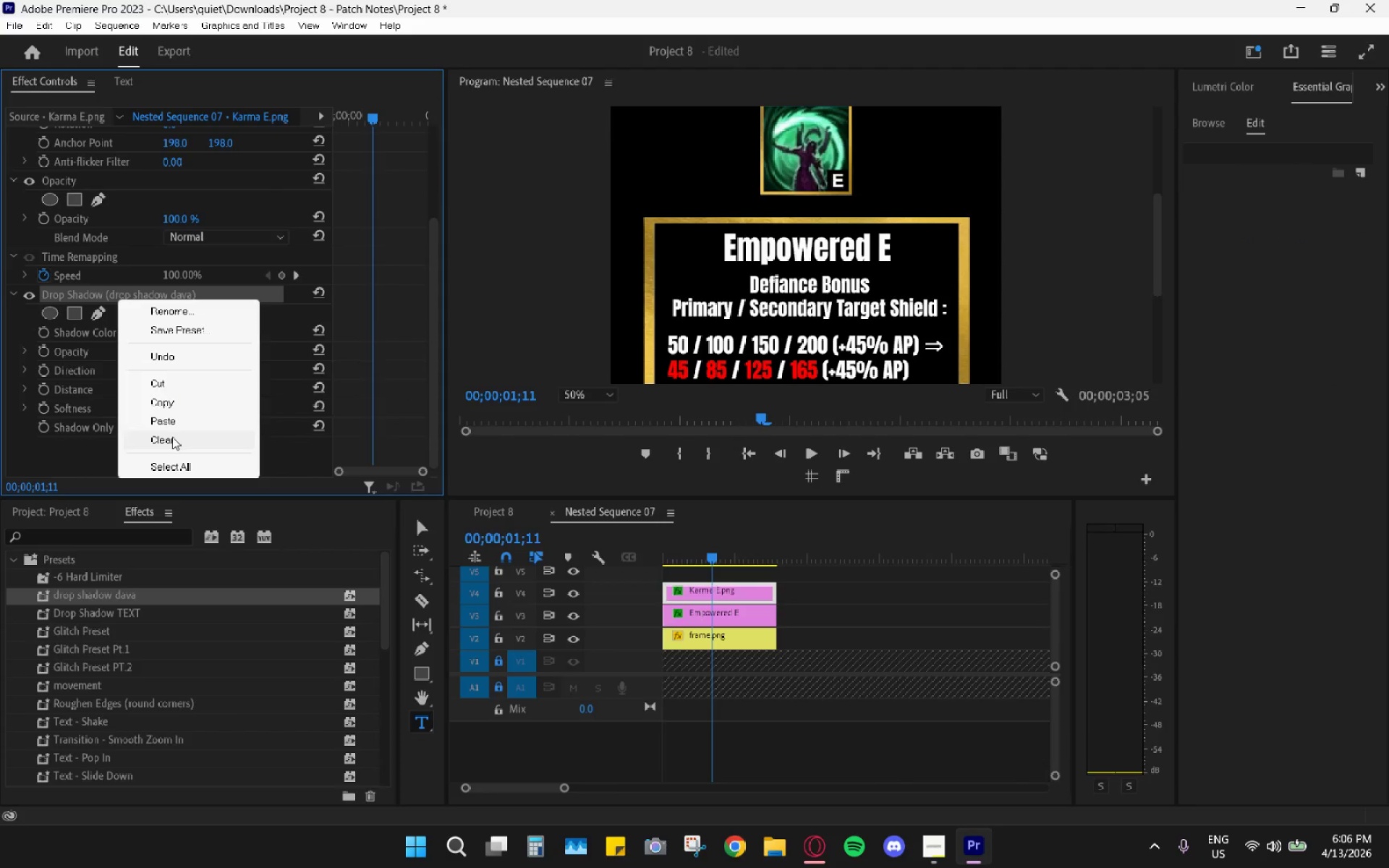 
left_click([172, 437])
 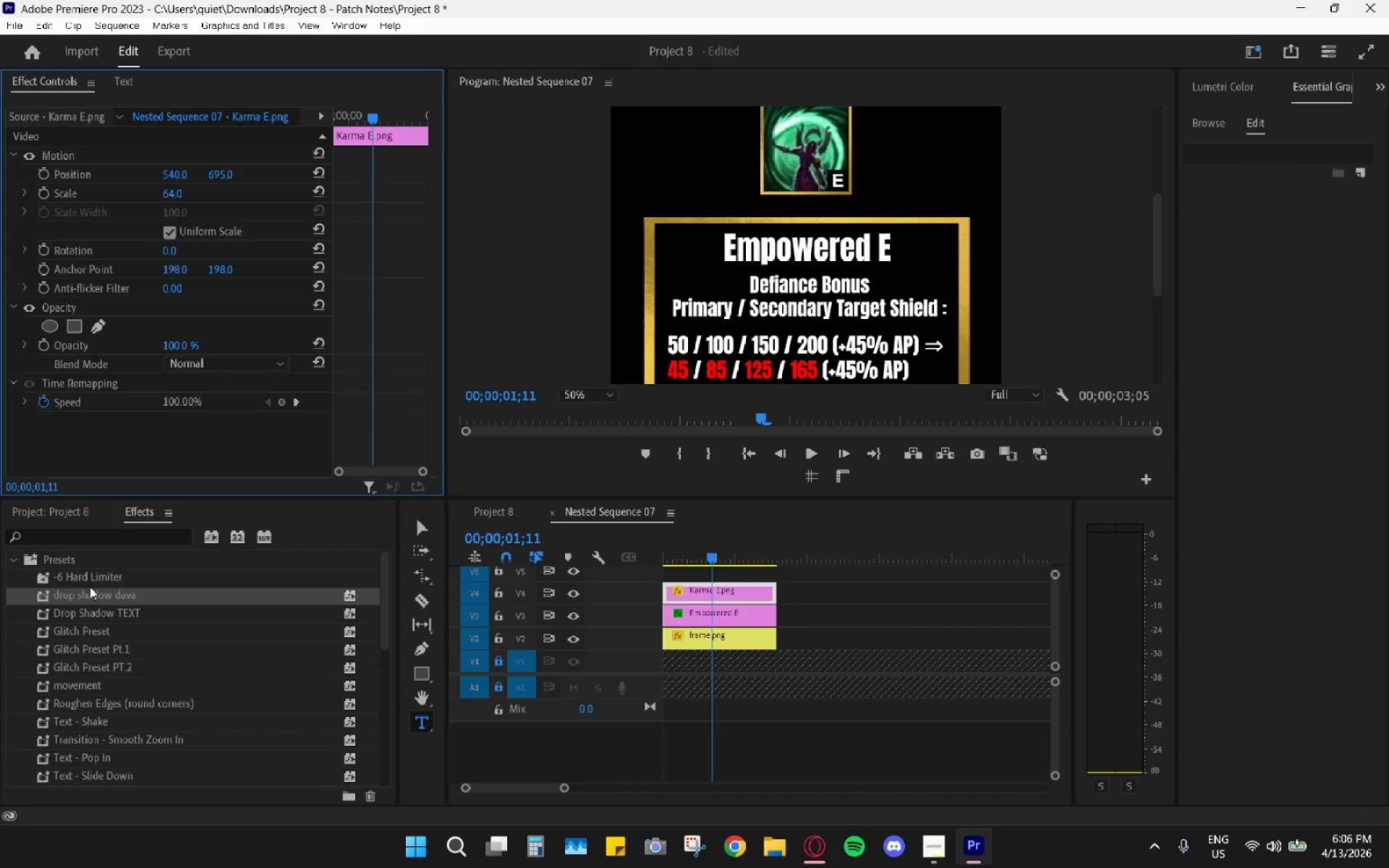 
left_click_drag(start_coordinate=[91, 597], to_coordinate=[731, 595])
 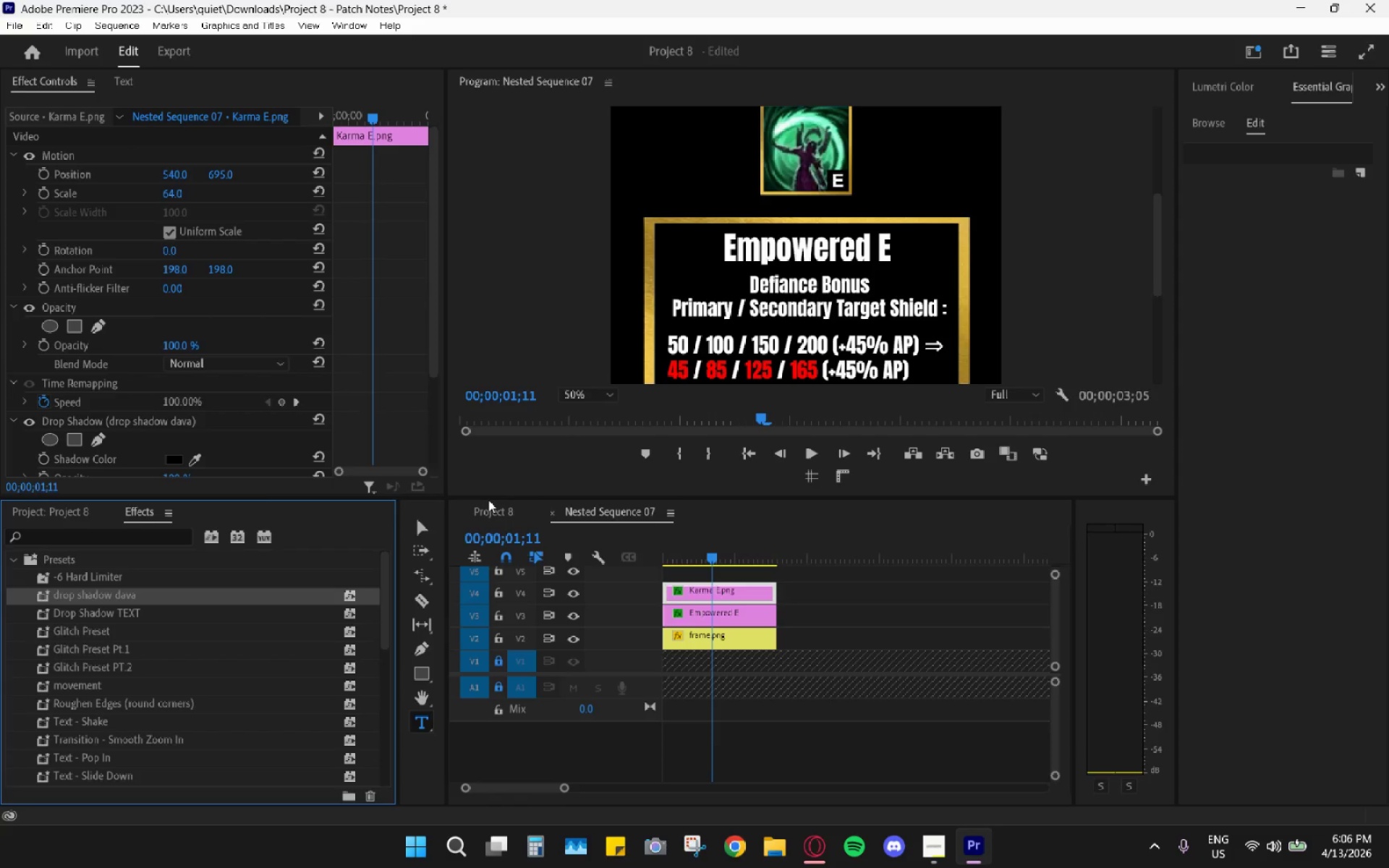 
left_click([496, 516])
 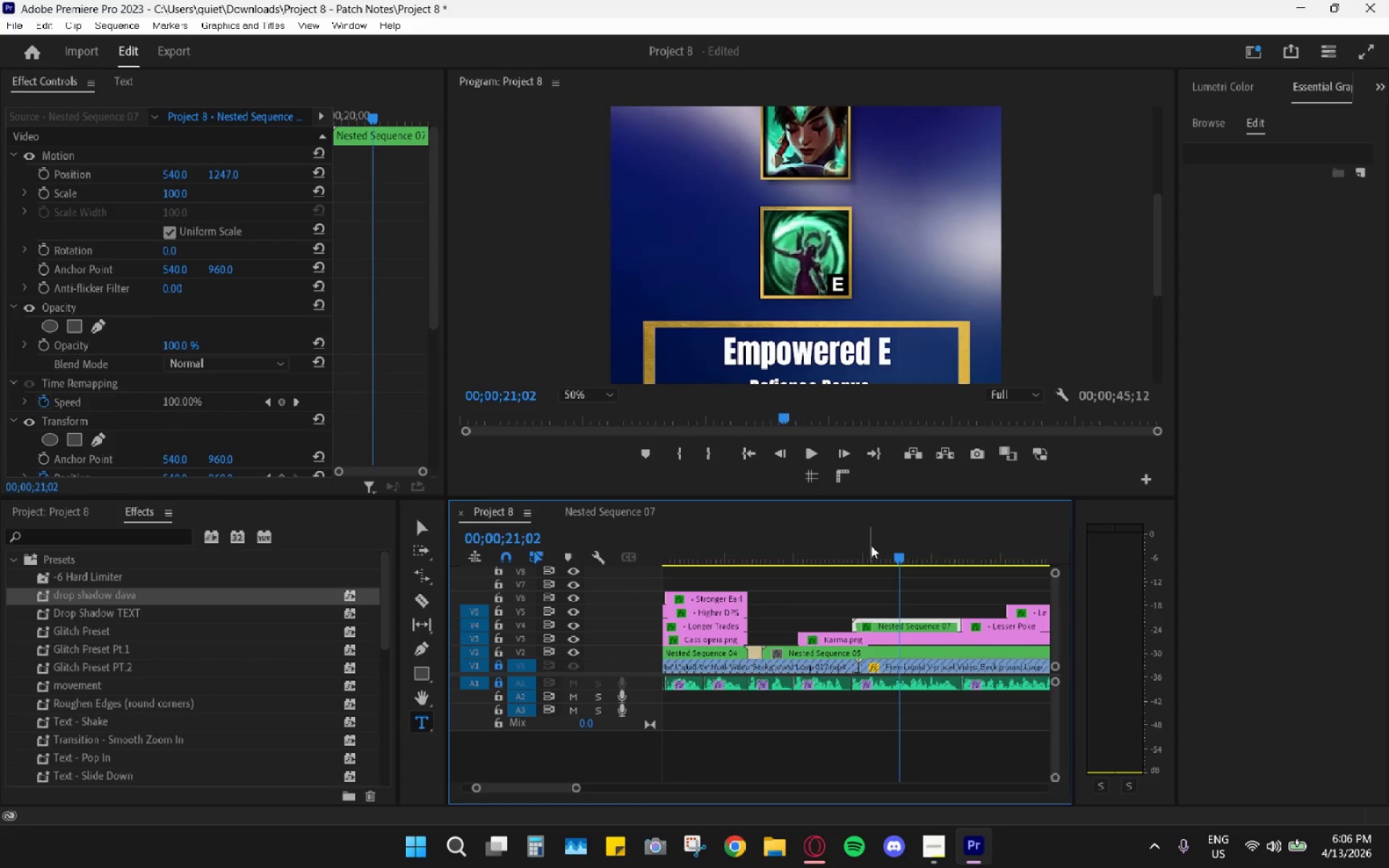 
key(Space)
 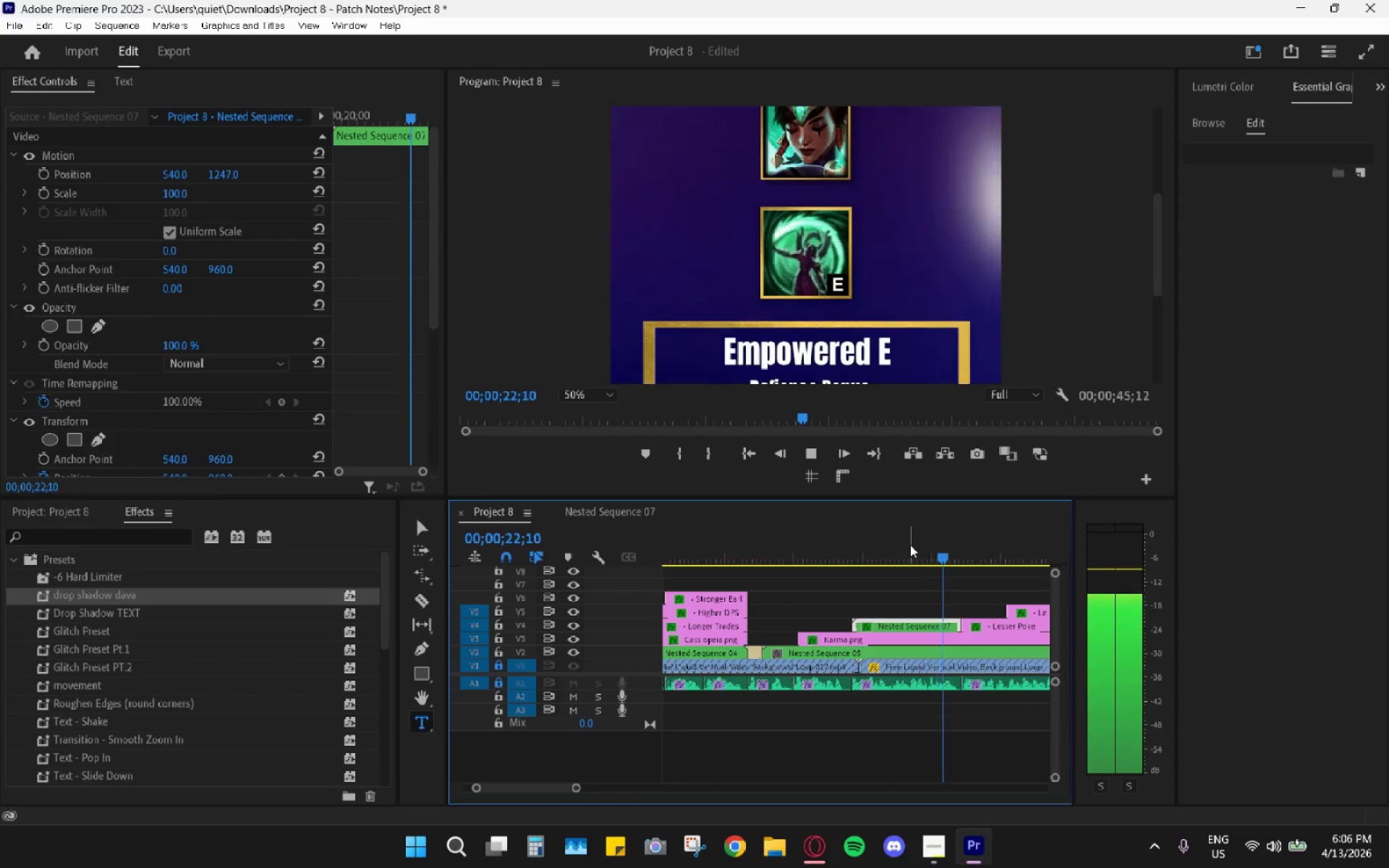 
key(Space)
 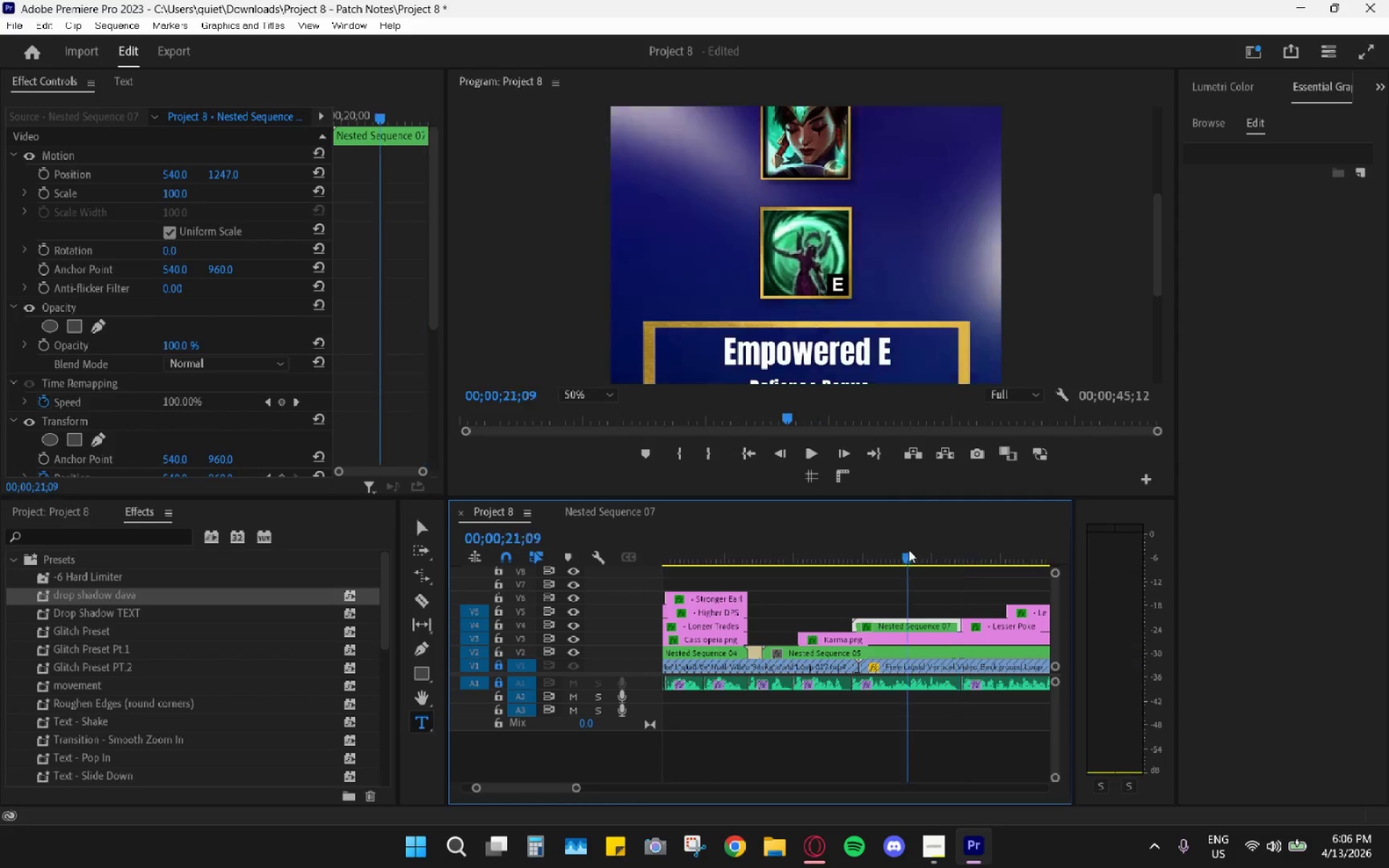 
left_click_drag(start_coordinate=[910, 550], to_coordinate=[993, 578])
 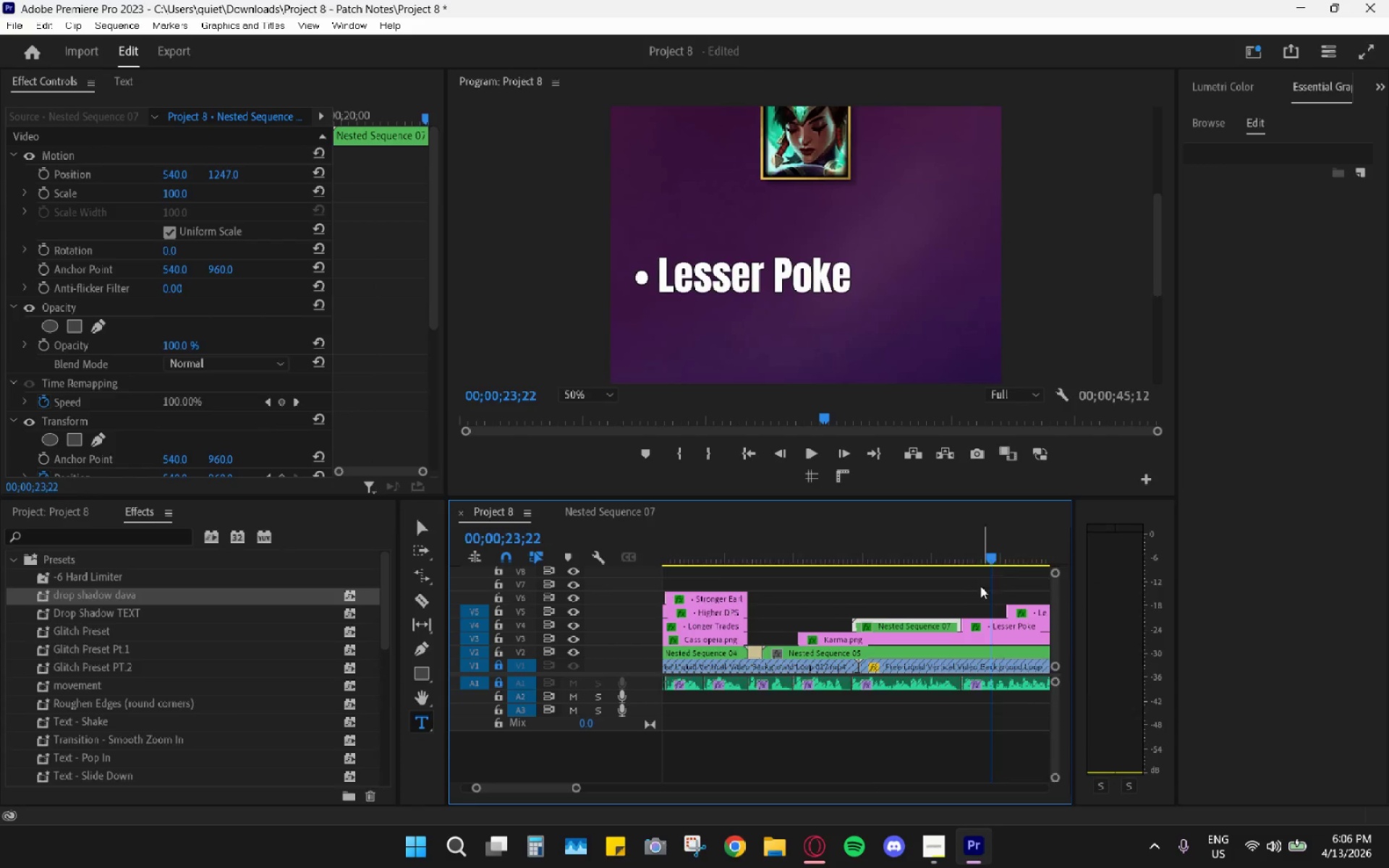 
key(Space)
 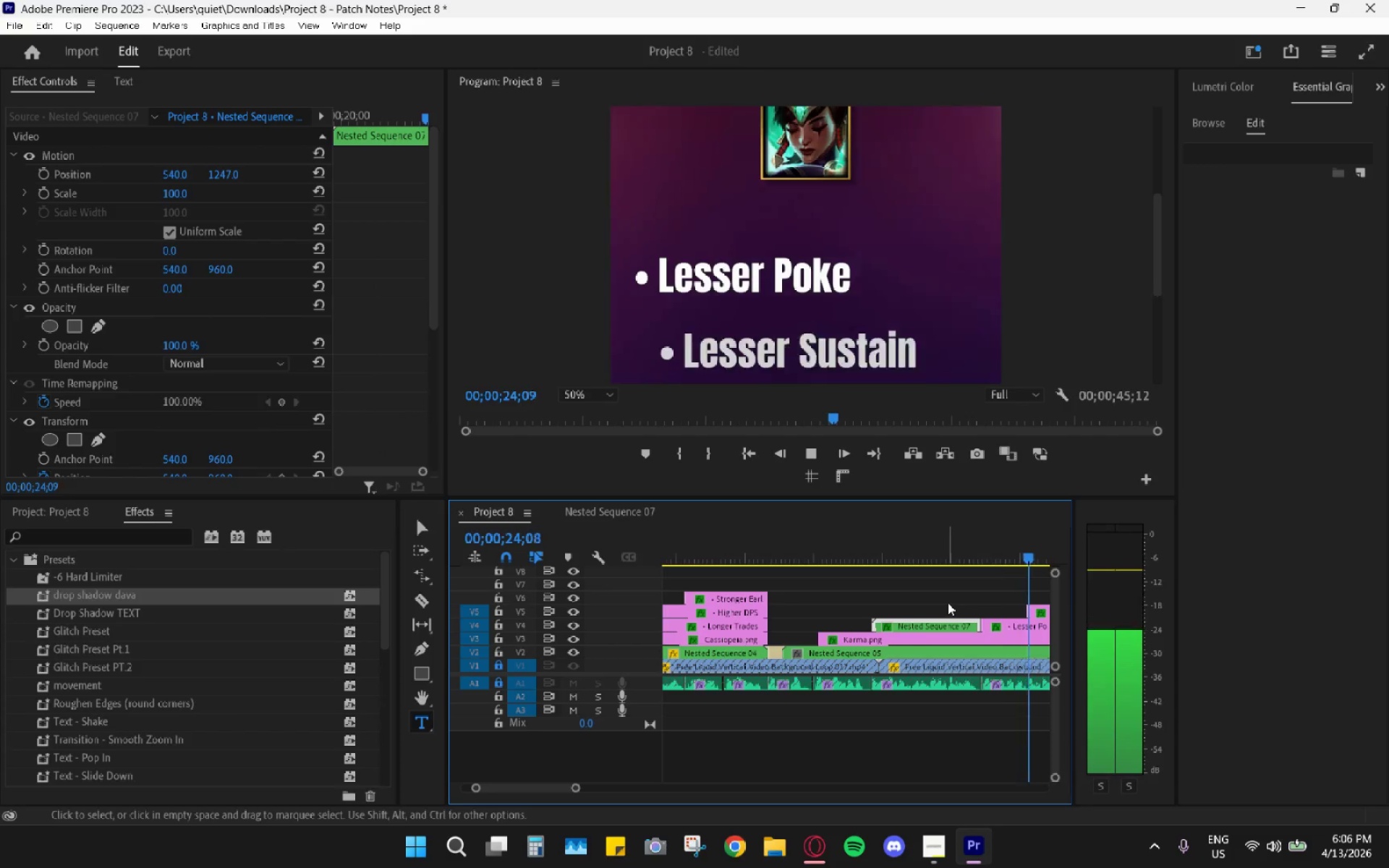 
scroll: coordinate [946, 603], scroll_direction: down, amount: 14.0
 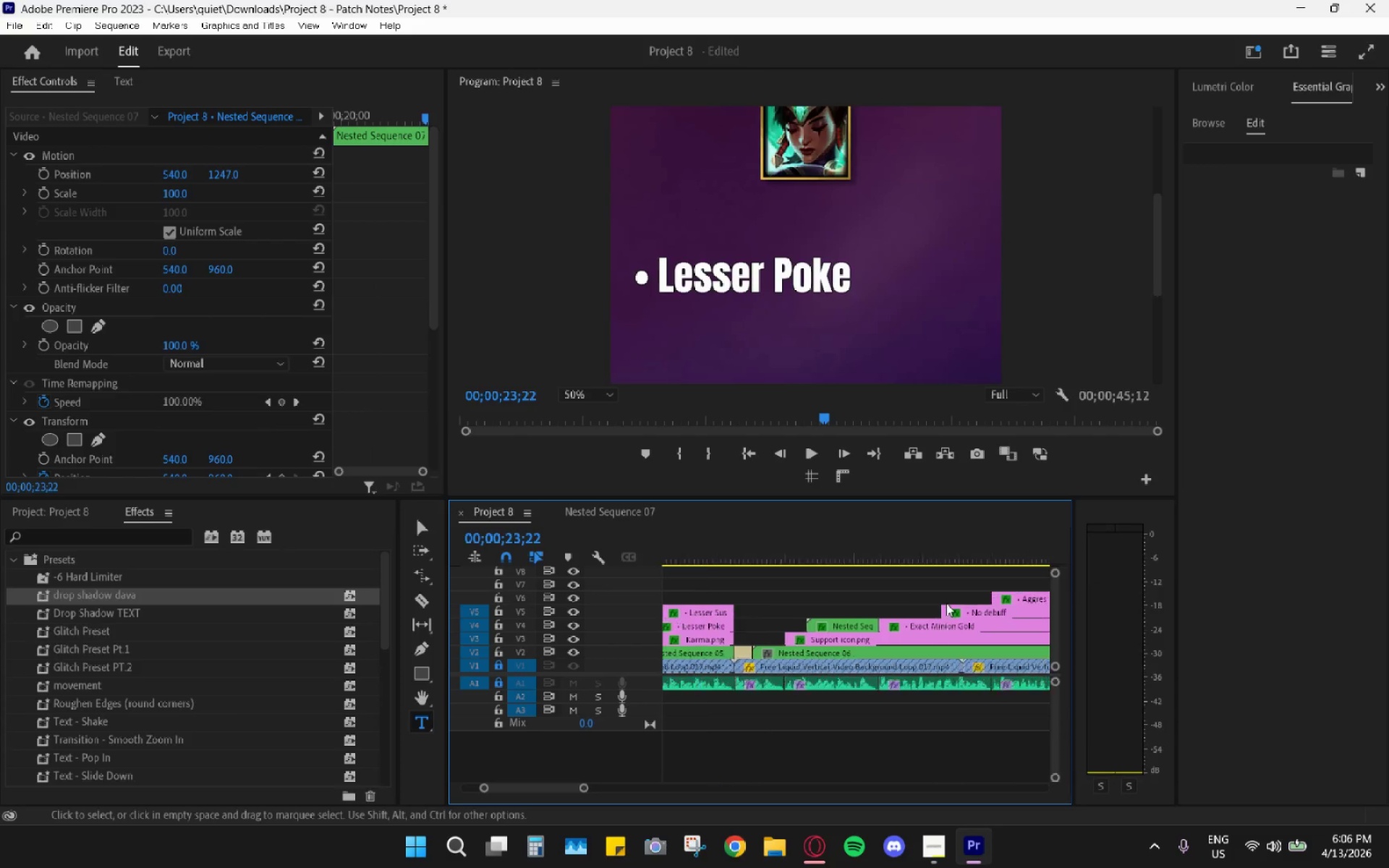 
hold_key(key=AltLeft, duration=0.66)
 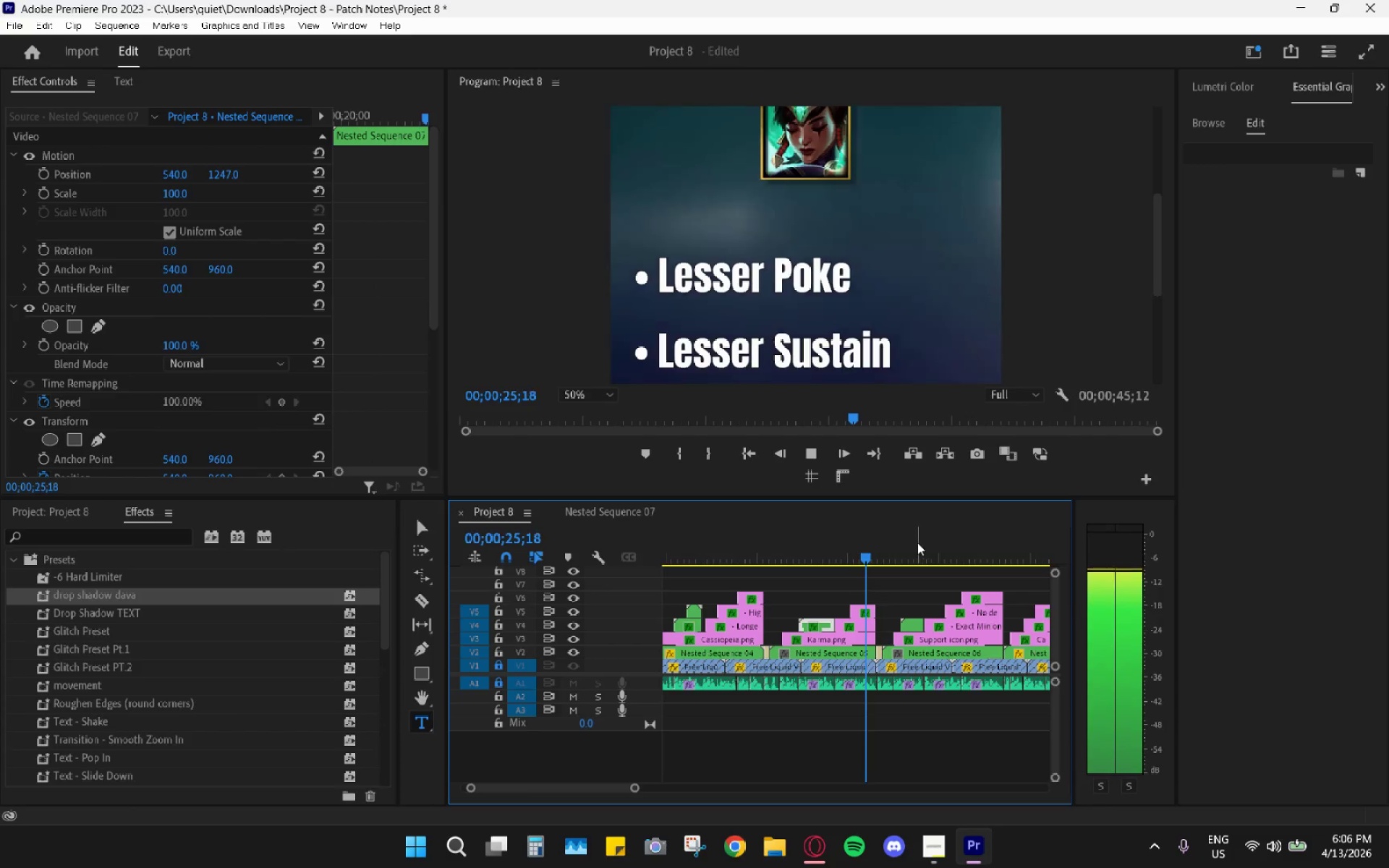 
hold_key(key=AltLeft, duration=11.42)
 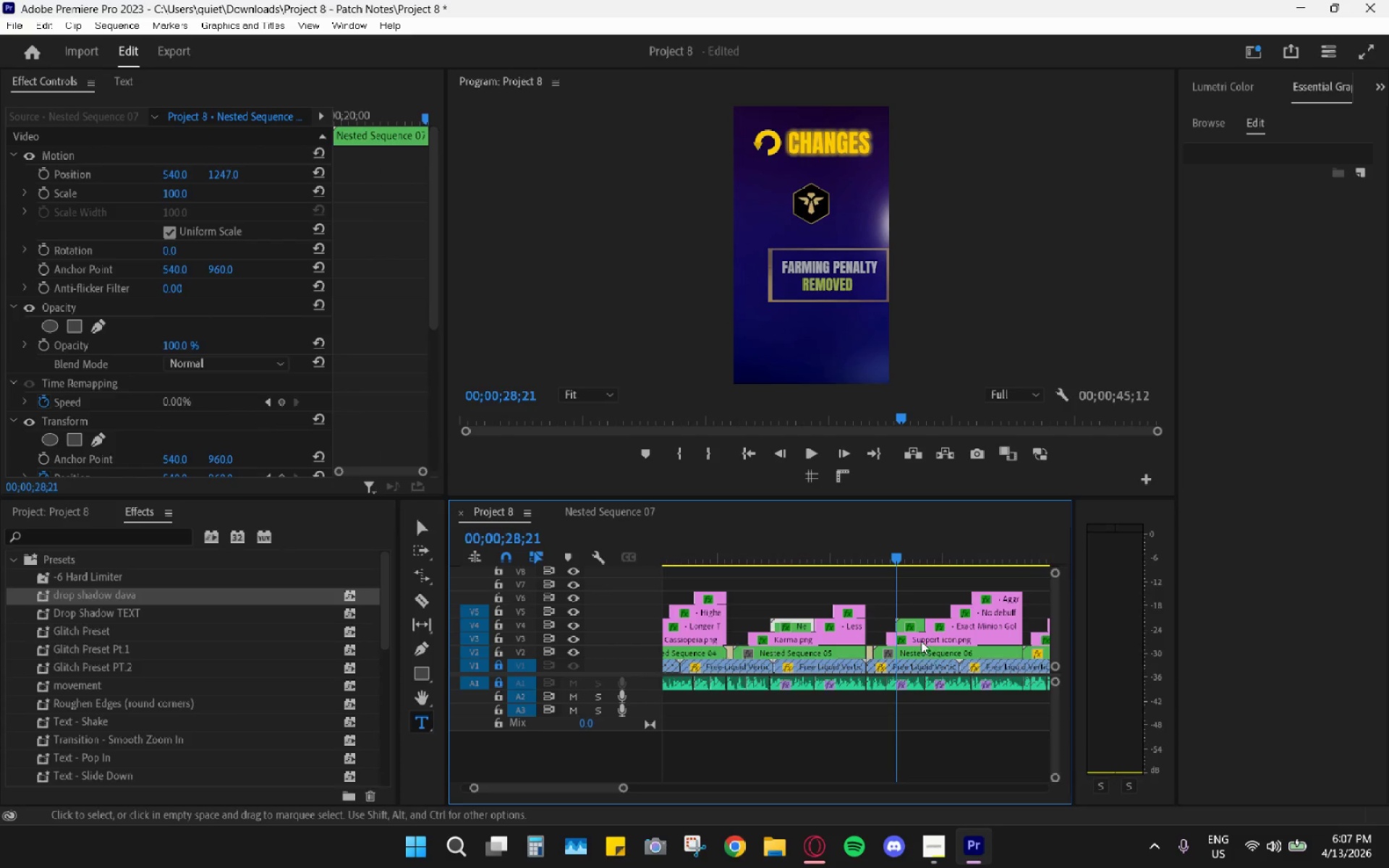 
scroll: coordinate [929, 610], scroll_direction: down, amount: 10.0
 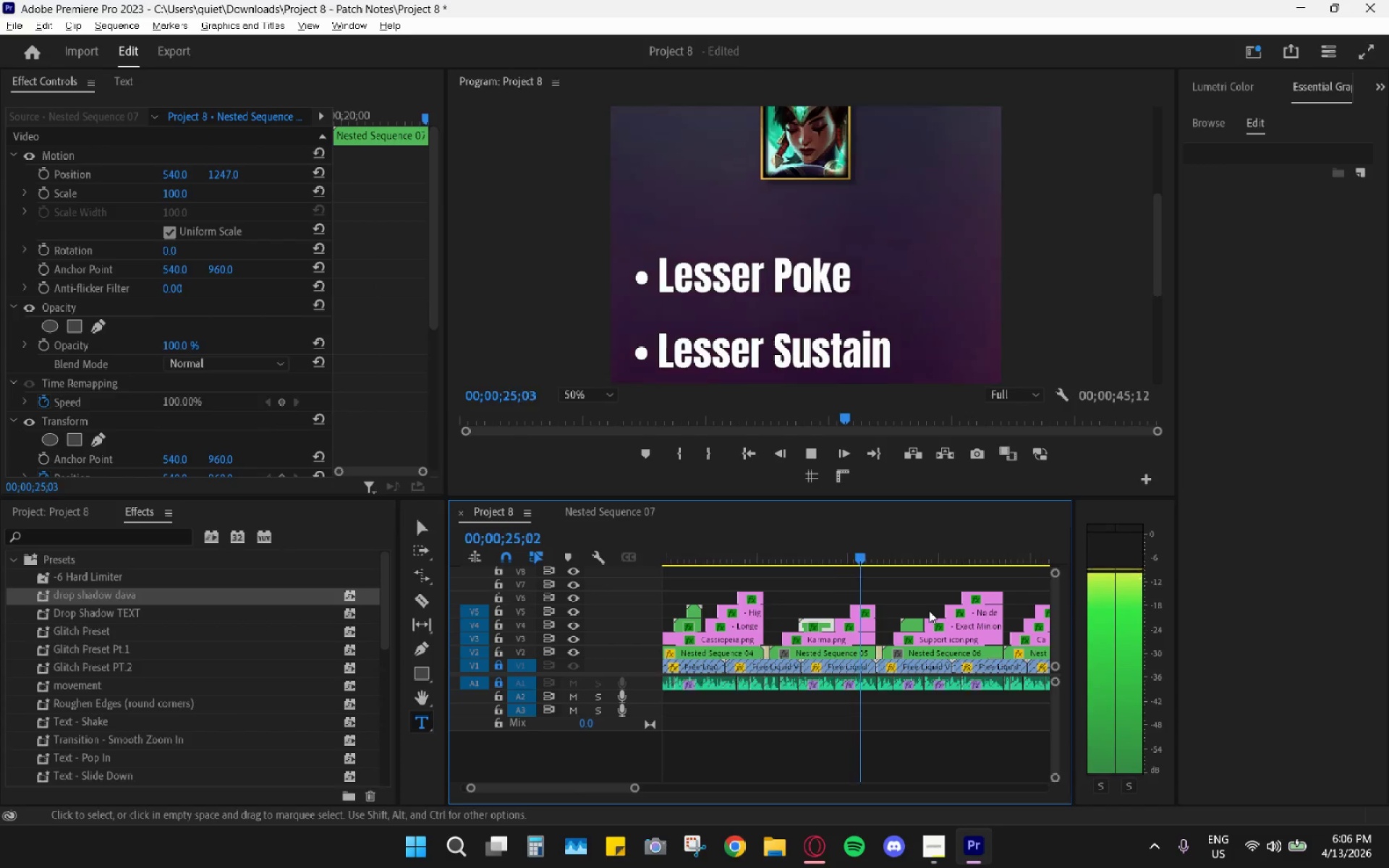 
key(Space)
 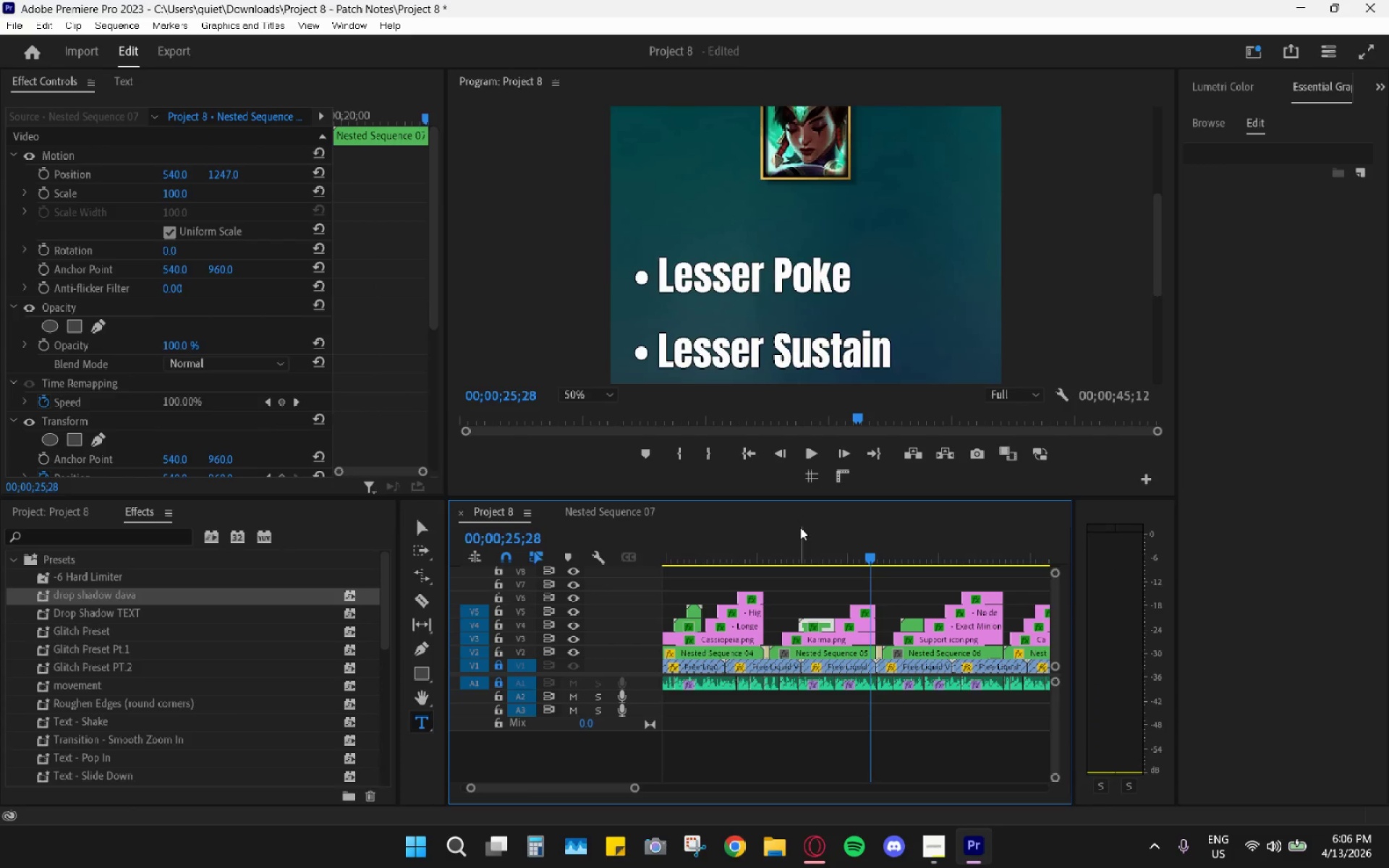 
key(Space)
 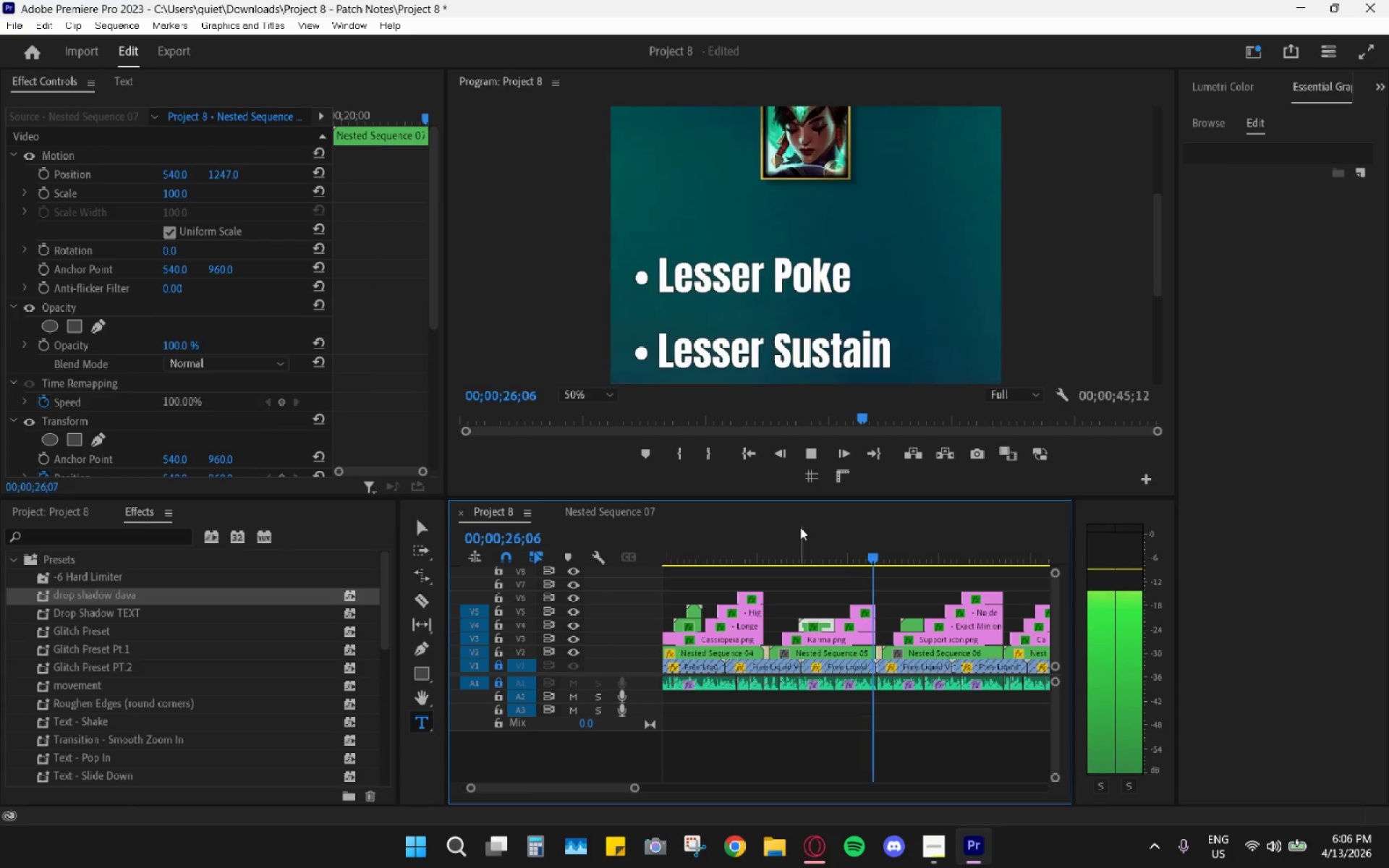 
key(Space)
 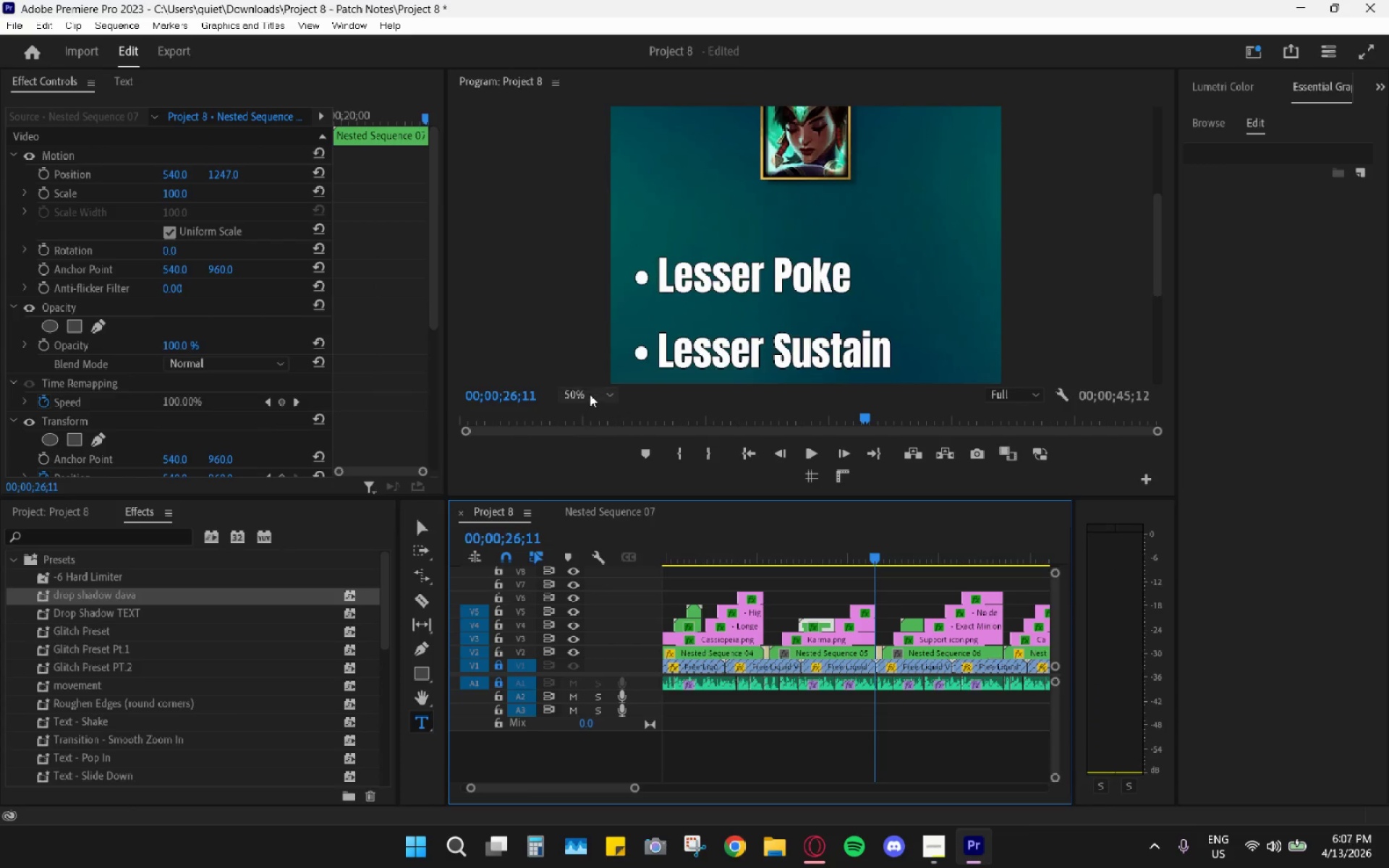 
double_click([577, 409])
 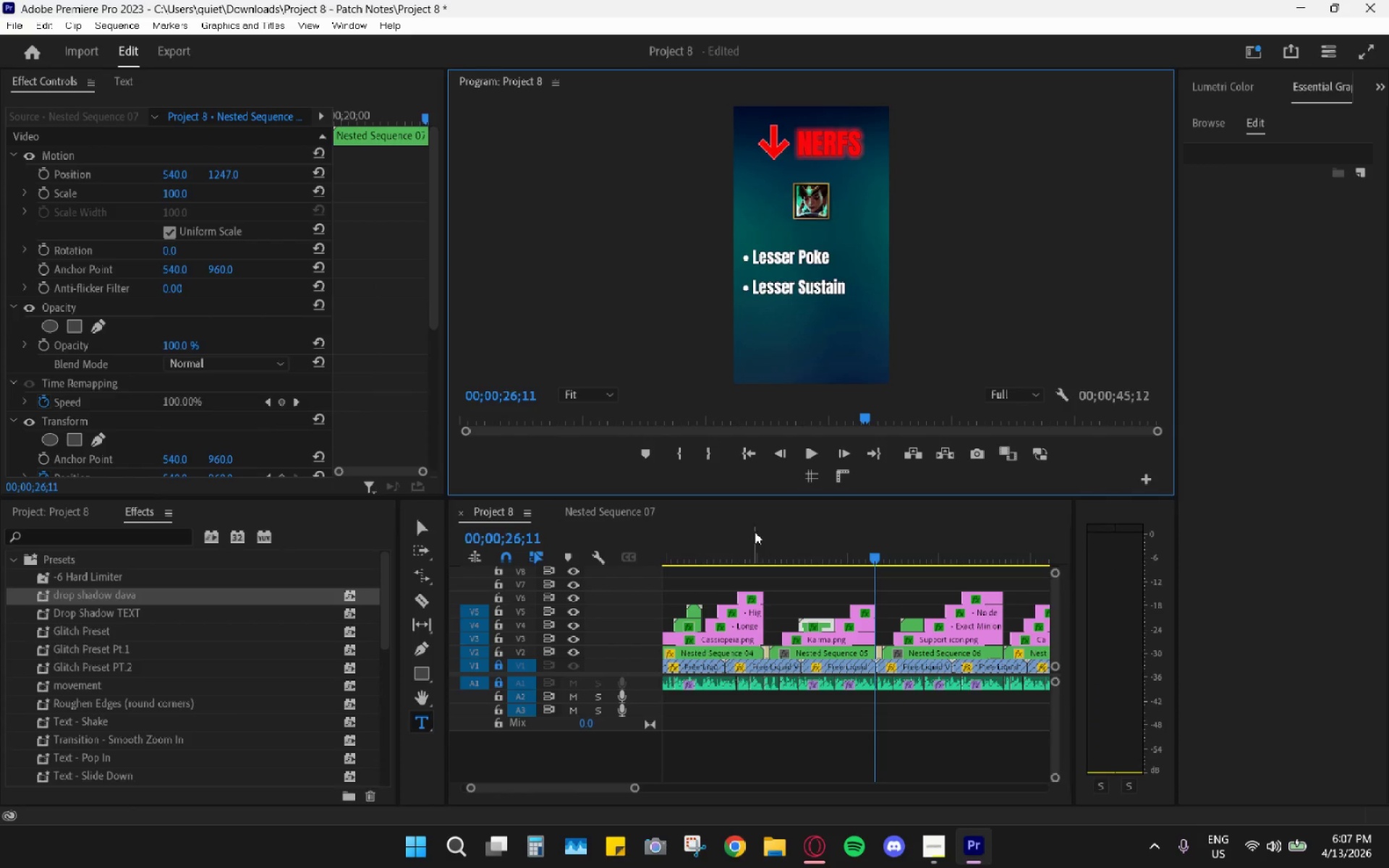 
left_click_drag(start_coordinate=[739, 542], to_coordinate=[903, 572])
 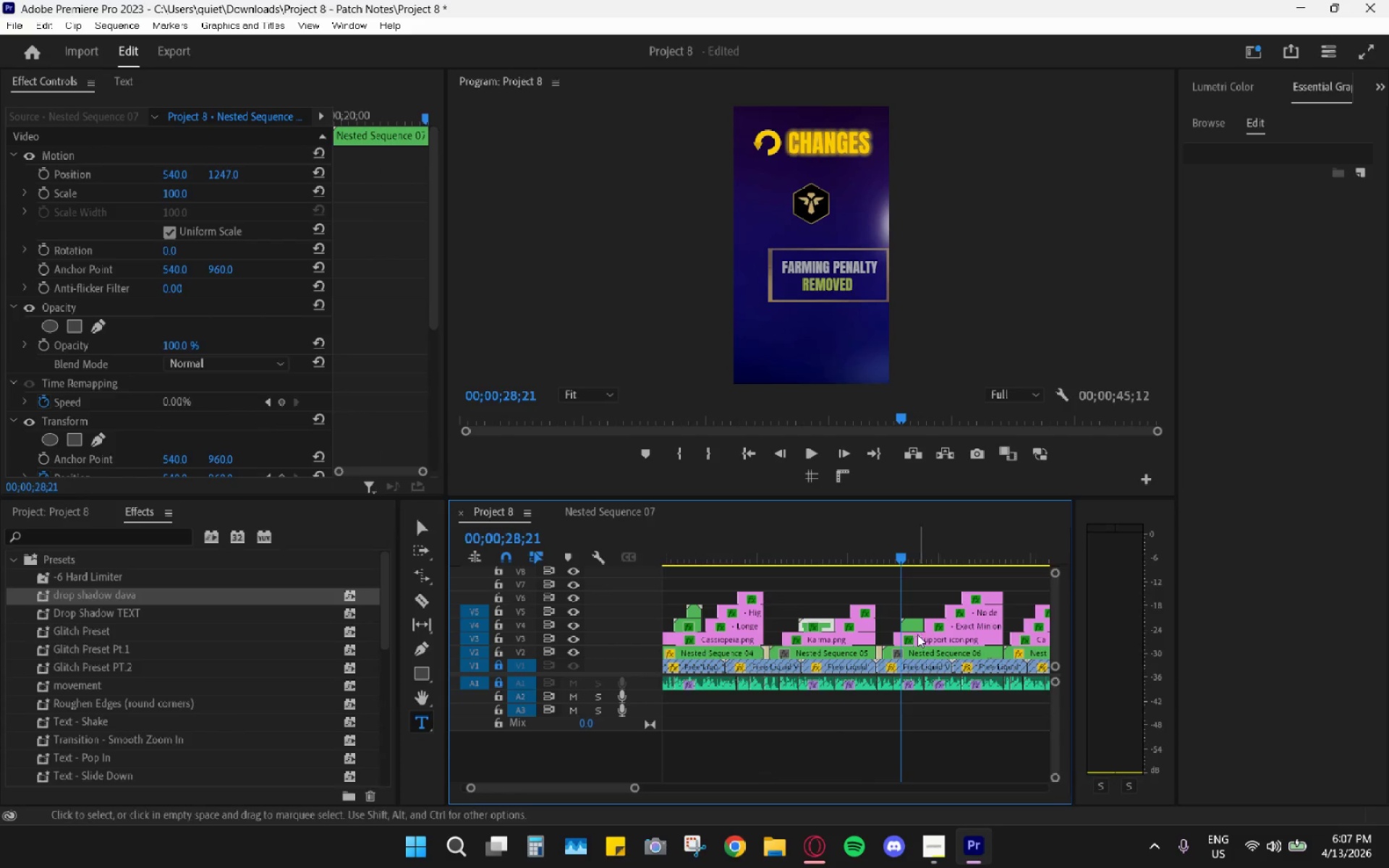 
scroll: coordinate [923, 655], scroll_direction: up, amount: 2.0
 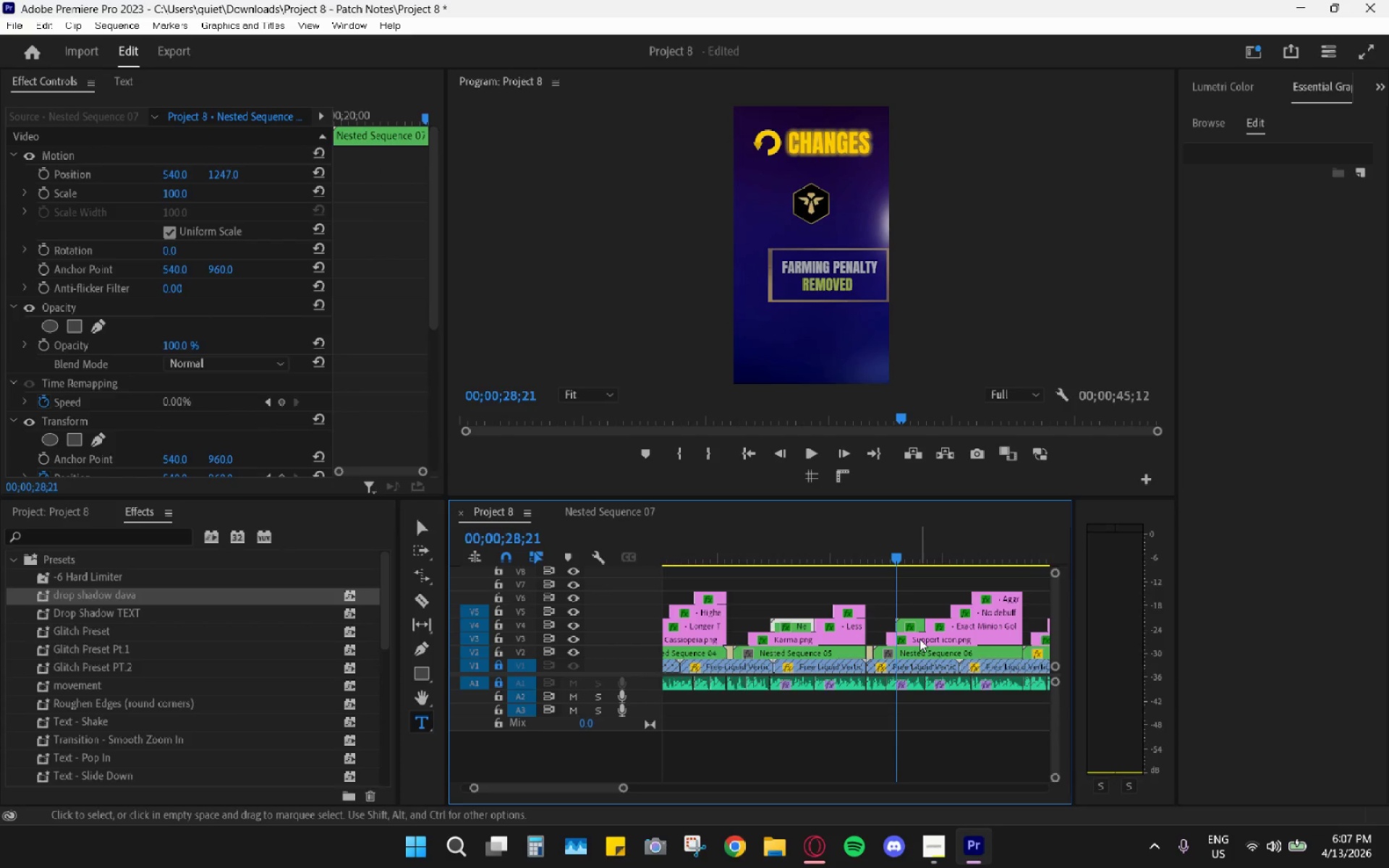 
double_click([919, 639])
 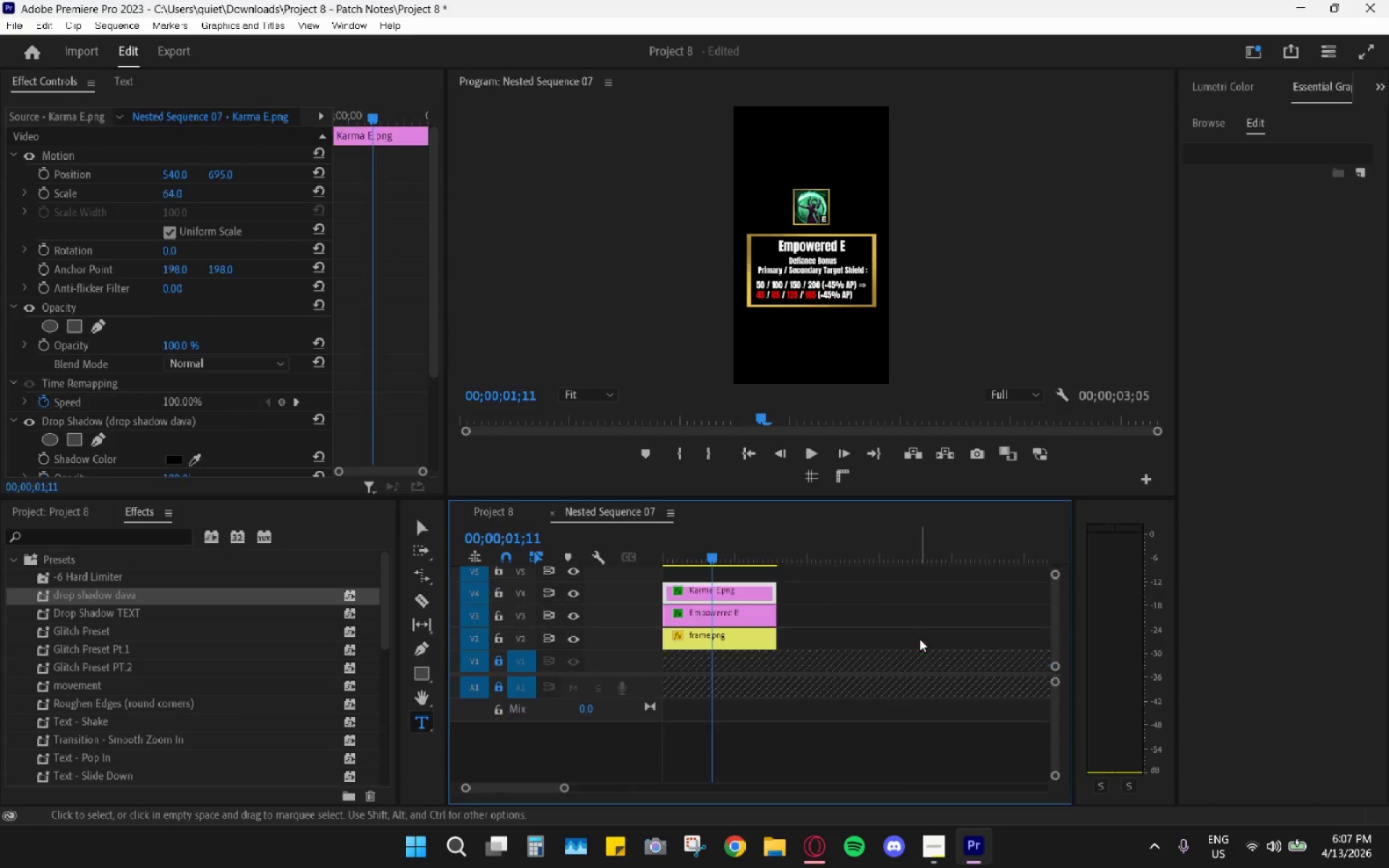 
triple_click([919, 639])
 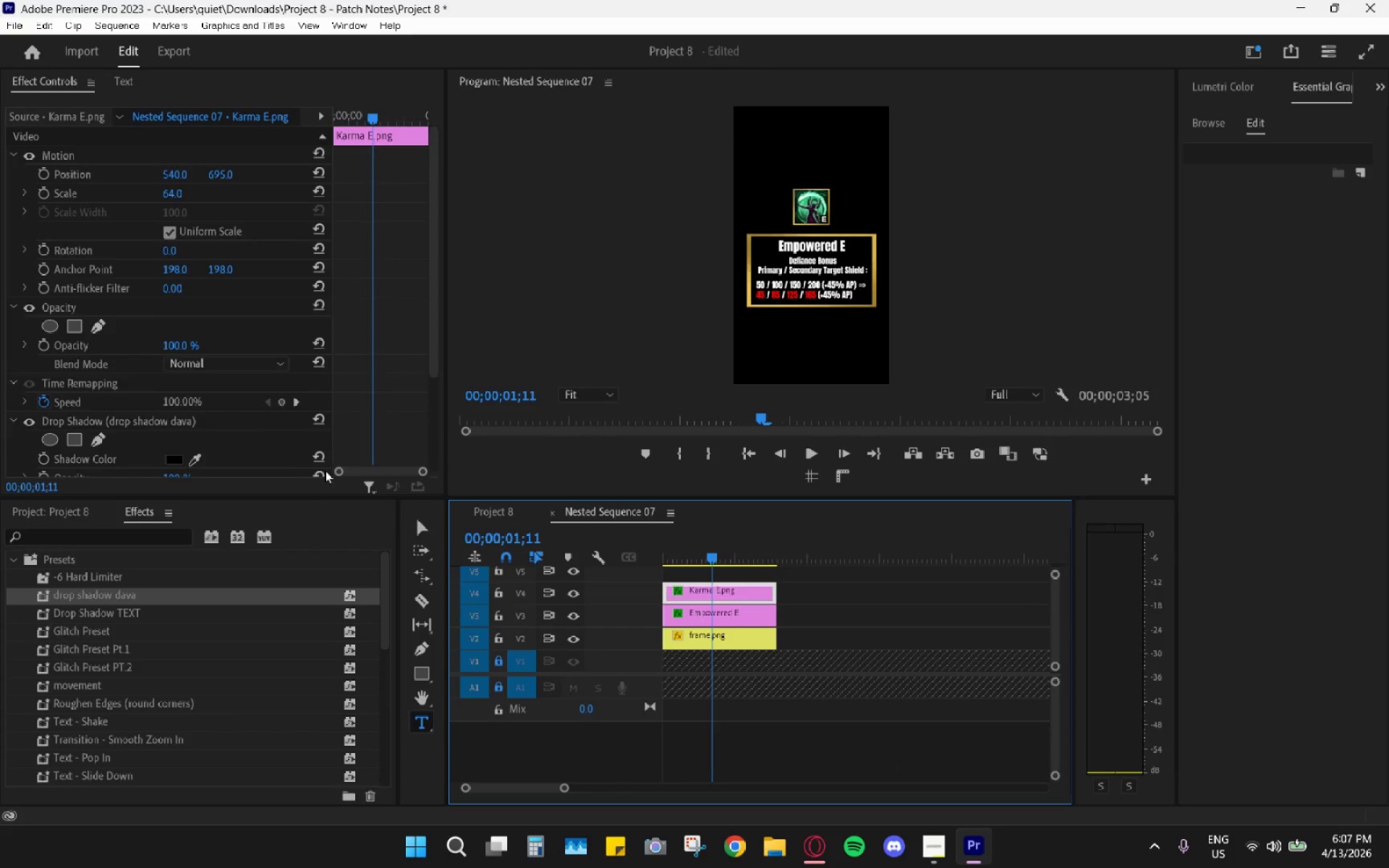 
right_click([214, 462])
 